 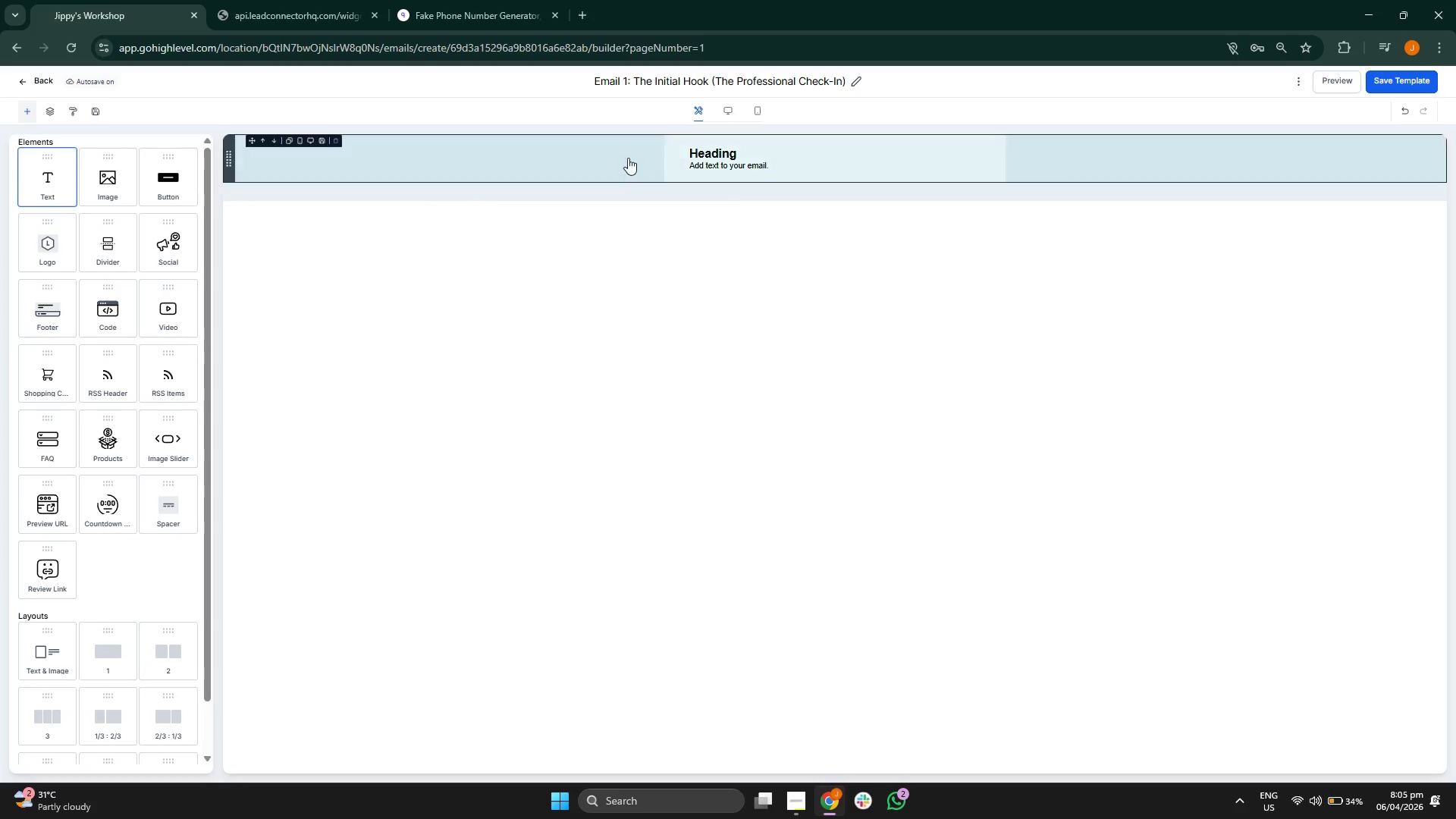 
left_click([724, 152])
 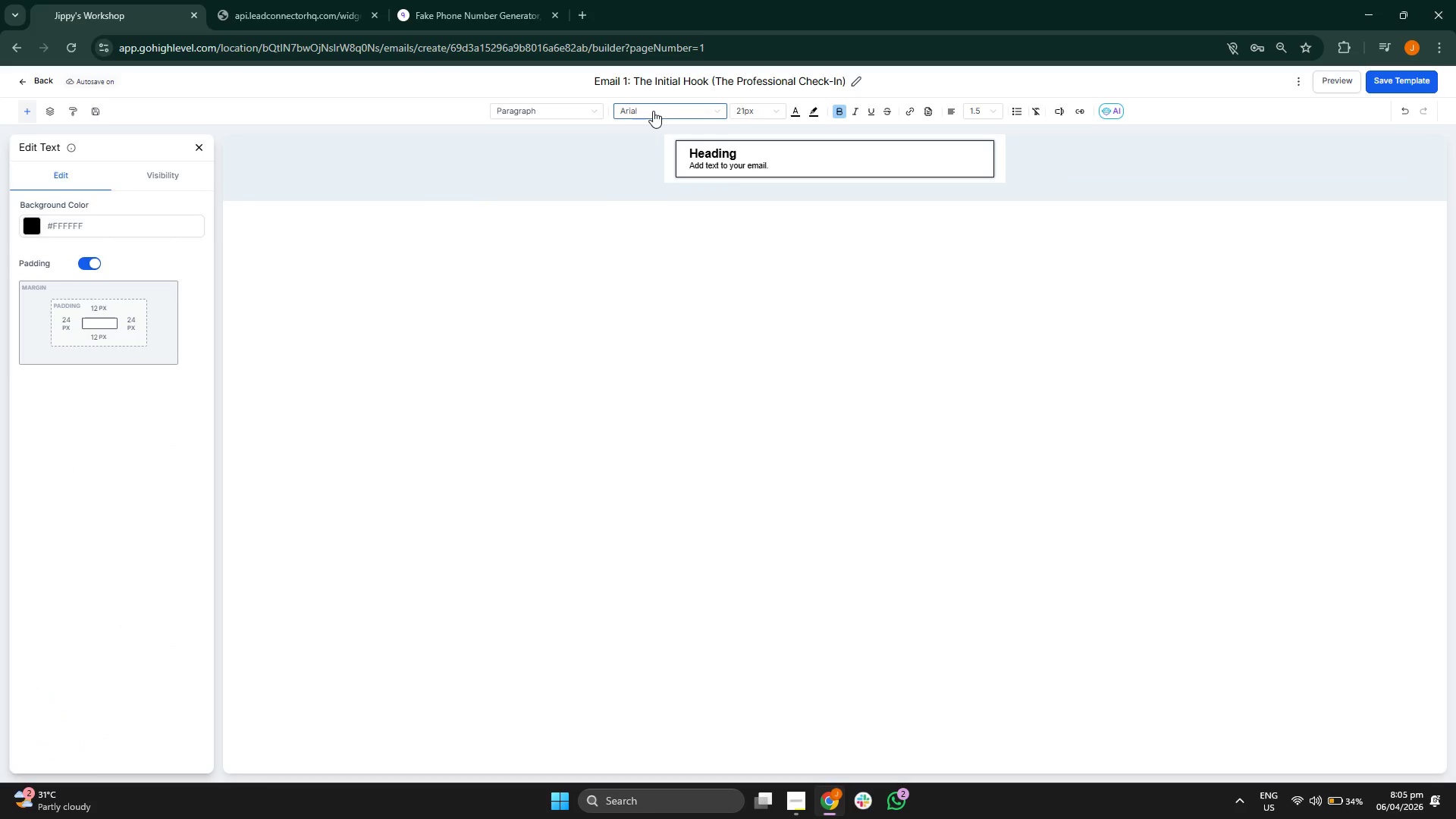 
left_click([654, 110])
 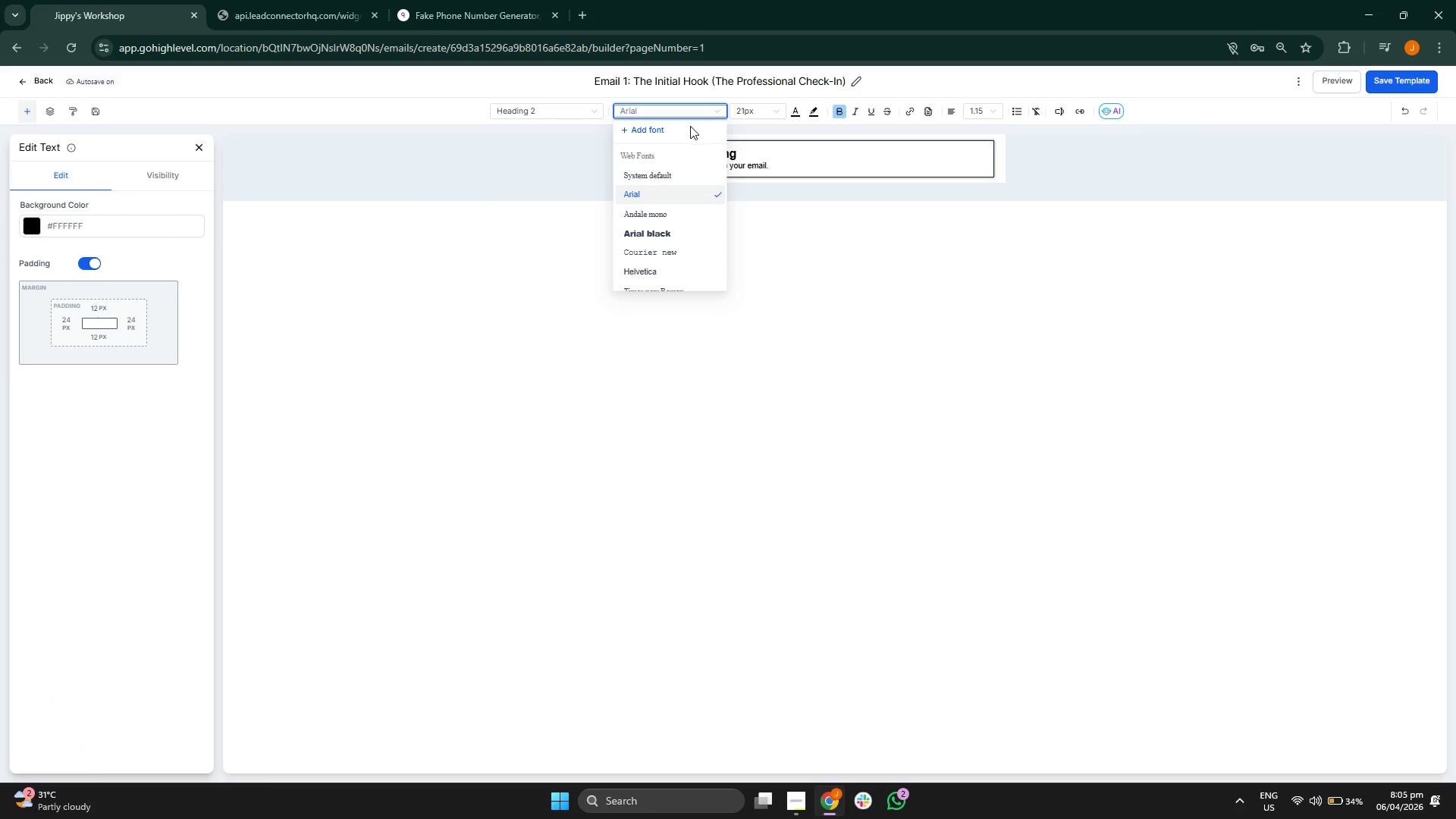 
left_click([651, 126])
 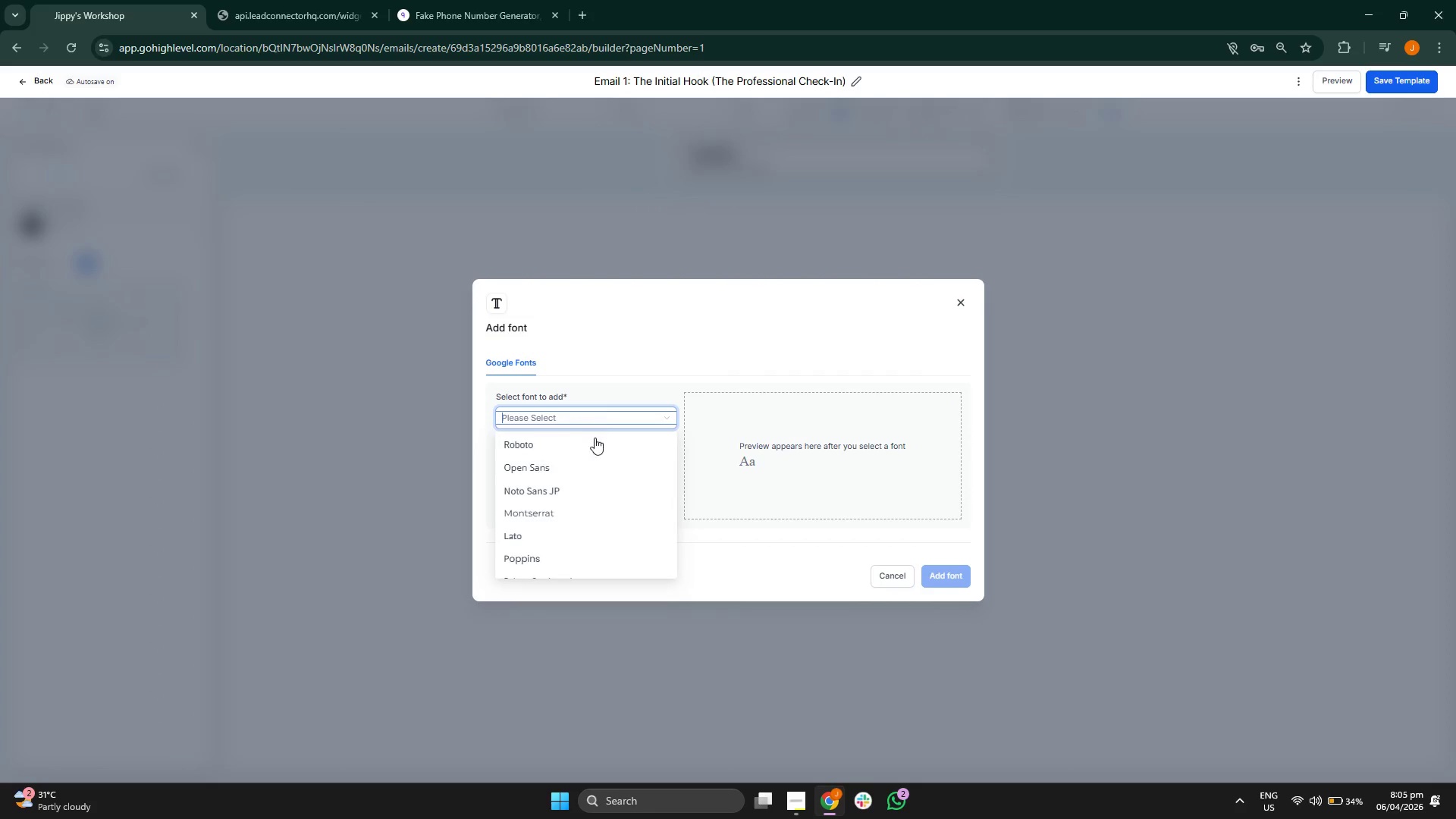 
scroll: coordinate [593, 471], scroll_direction: down, amount: 5.0
 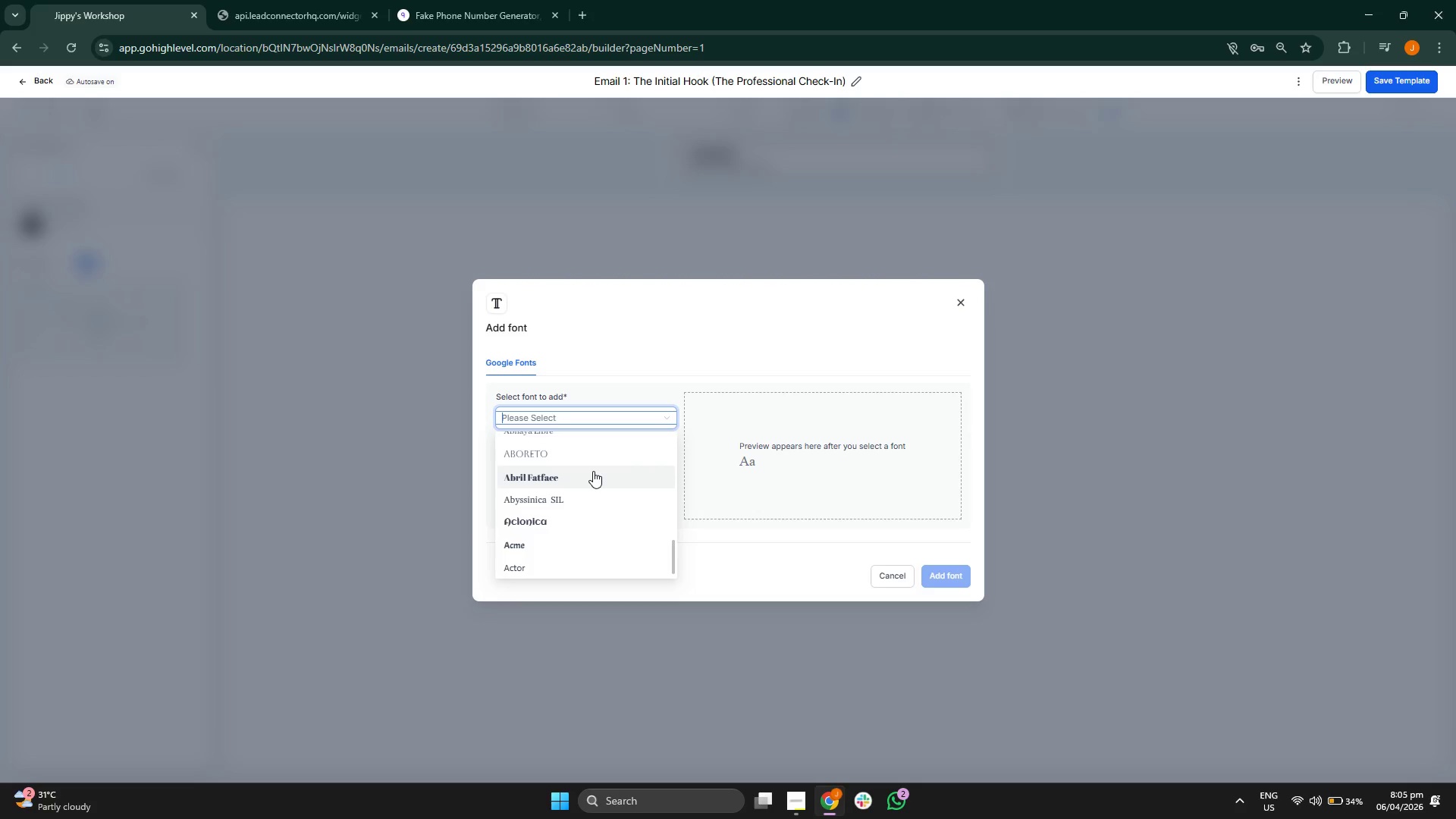 
scroll: coordinate [593, 471], scroll_direction: down, amount: 4.0
 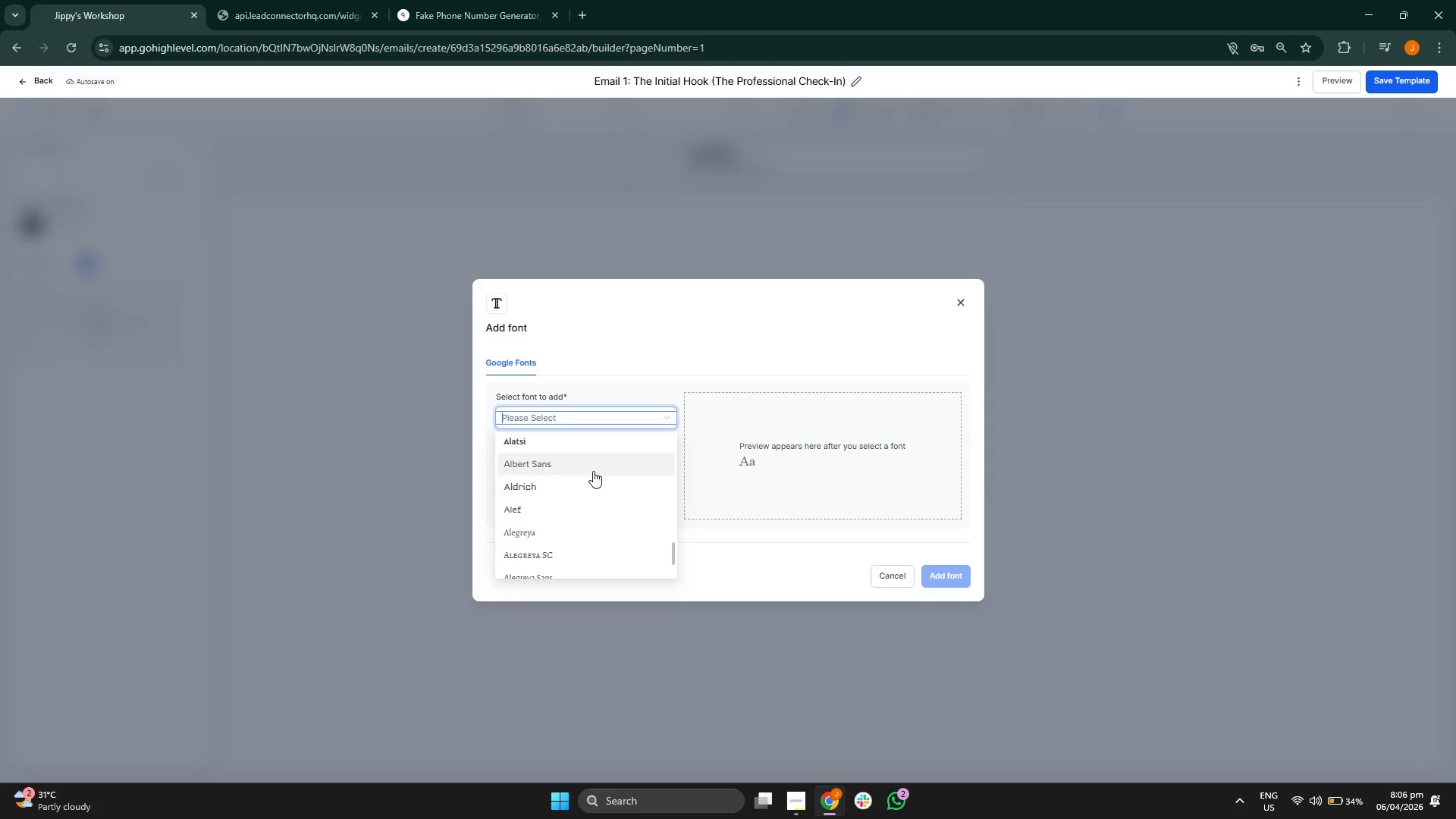 
wait(9.56)
 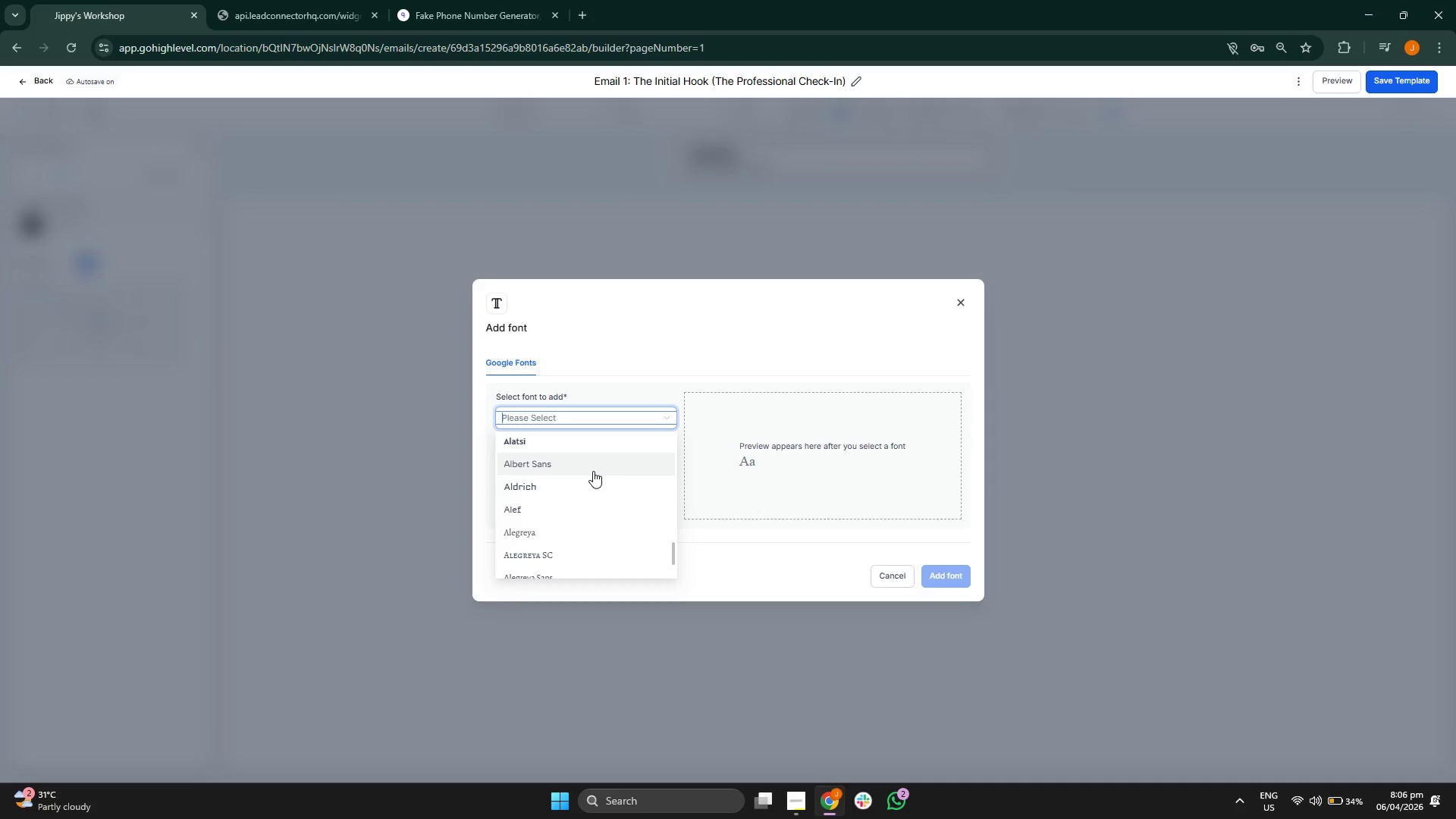 
scroll: coordinate [600, 467], scroll_direction: down, amount: 5.0
 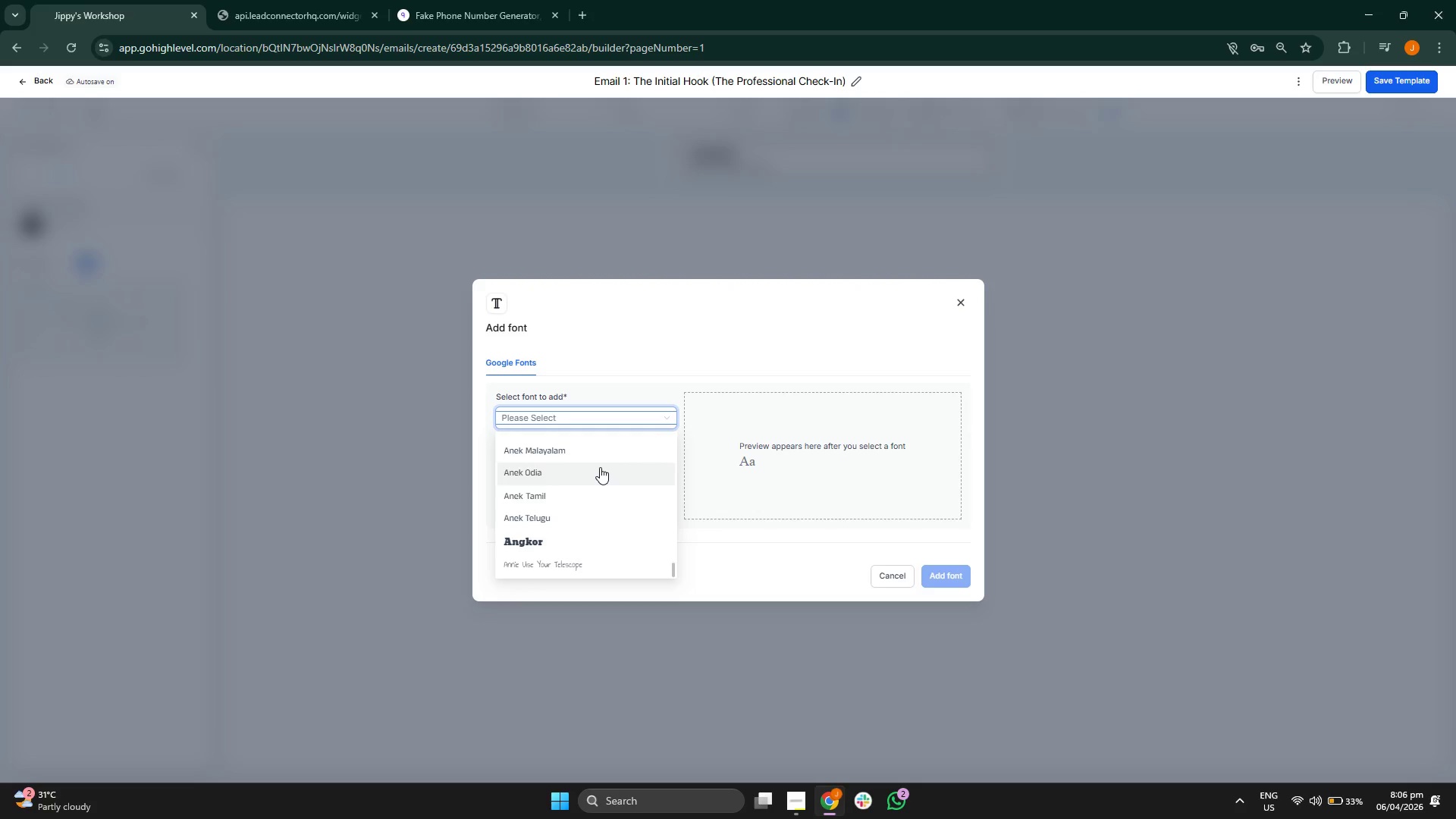 
scroll: coordinate [613, 463], scroll_direction: down, amount: 5.0
 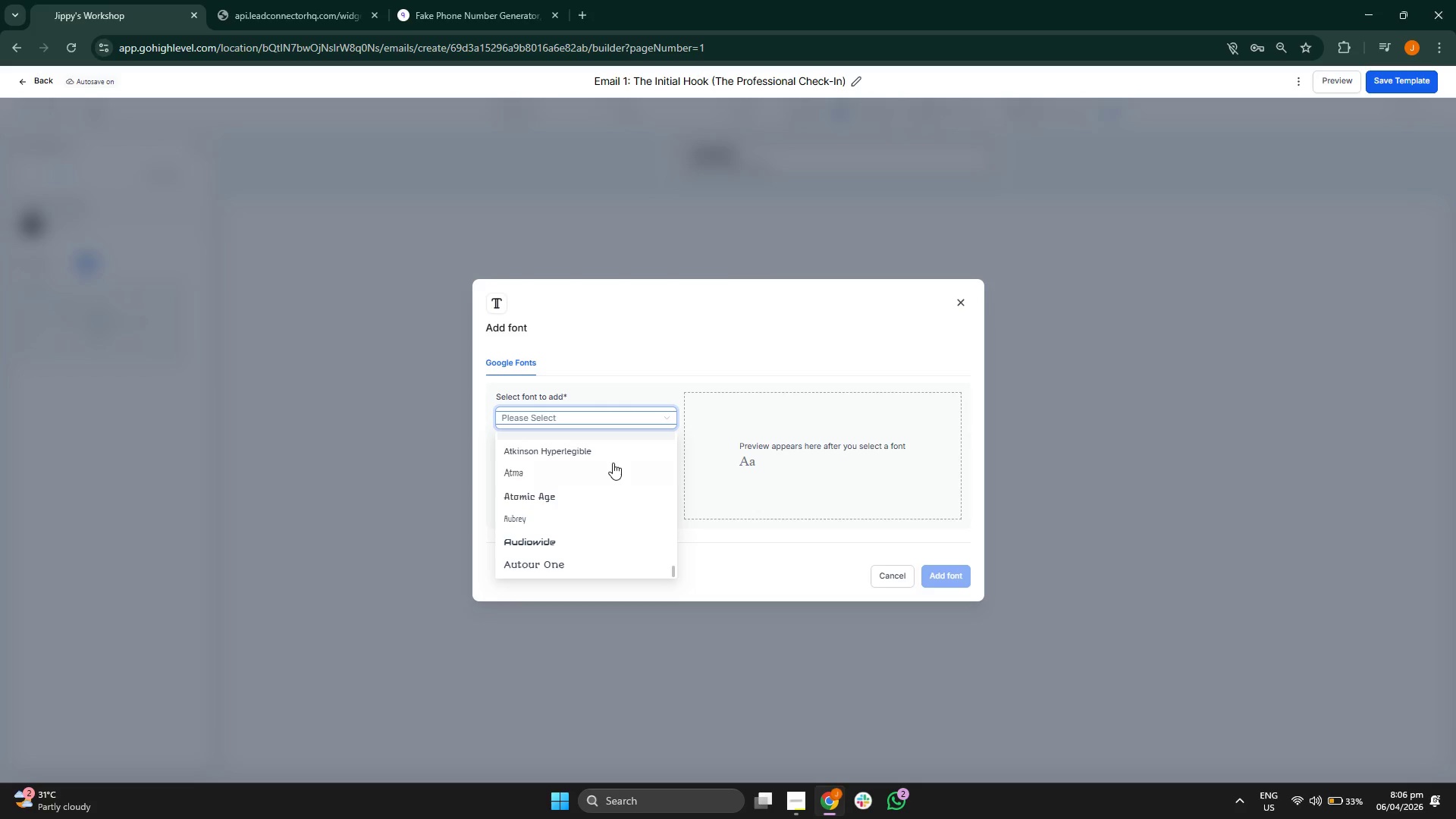 
scroll: coordinate [613, 463], scroll_direction: down, amount: 5.0
 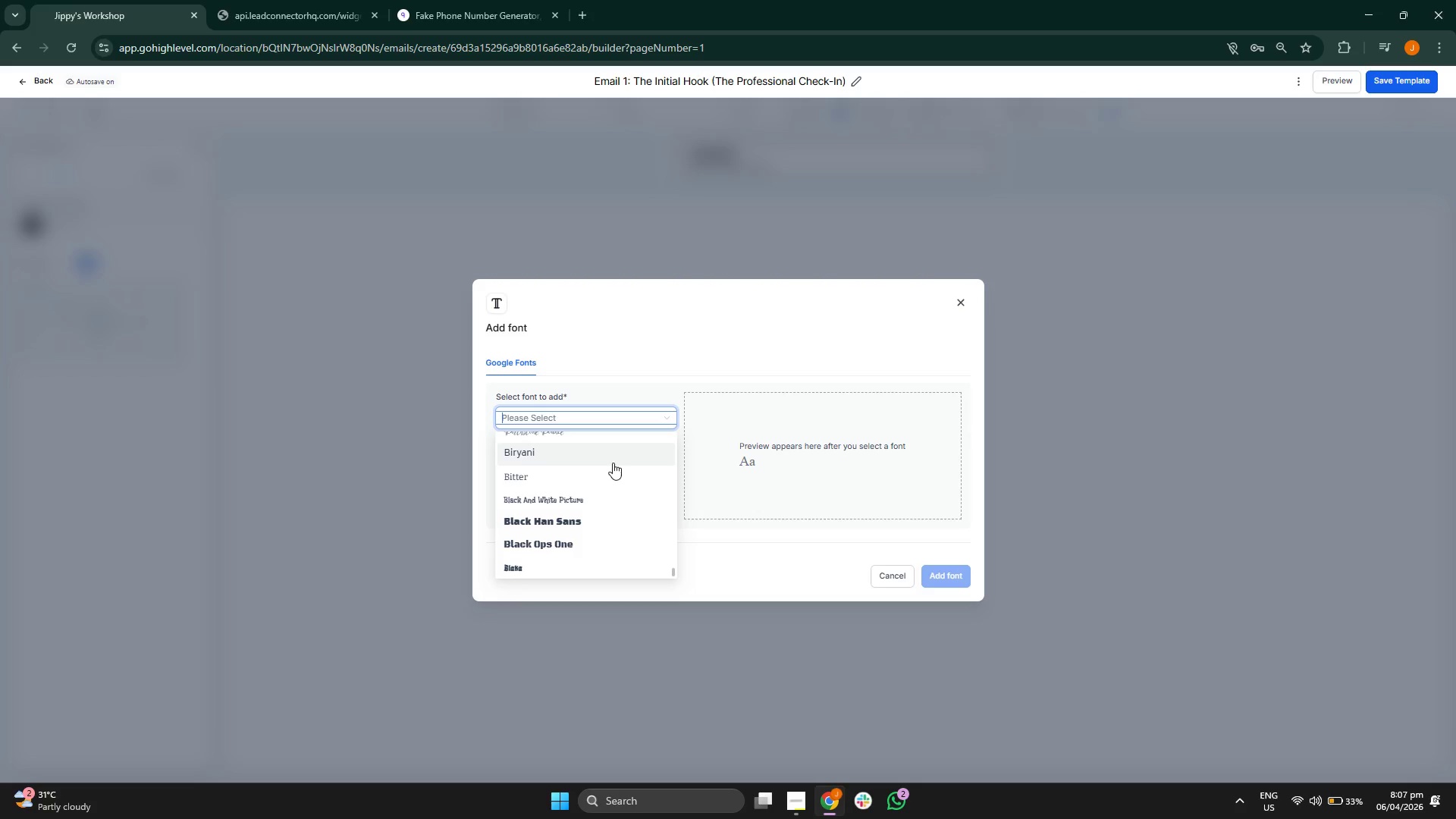 
scroll: coordinate [612, 463], scroll_direction: down, amount: 6.0
 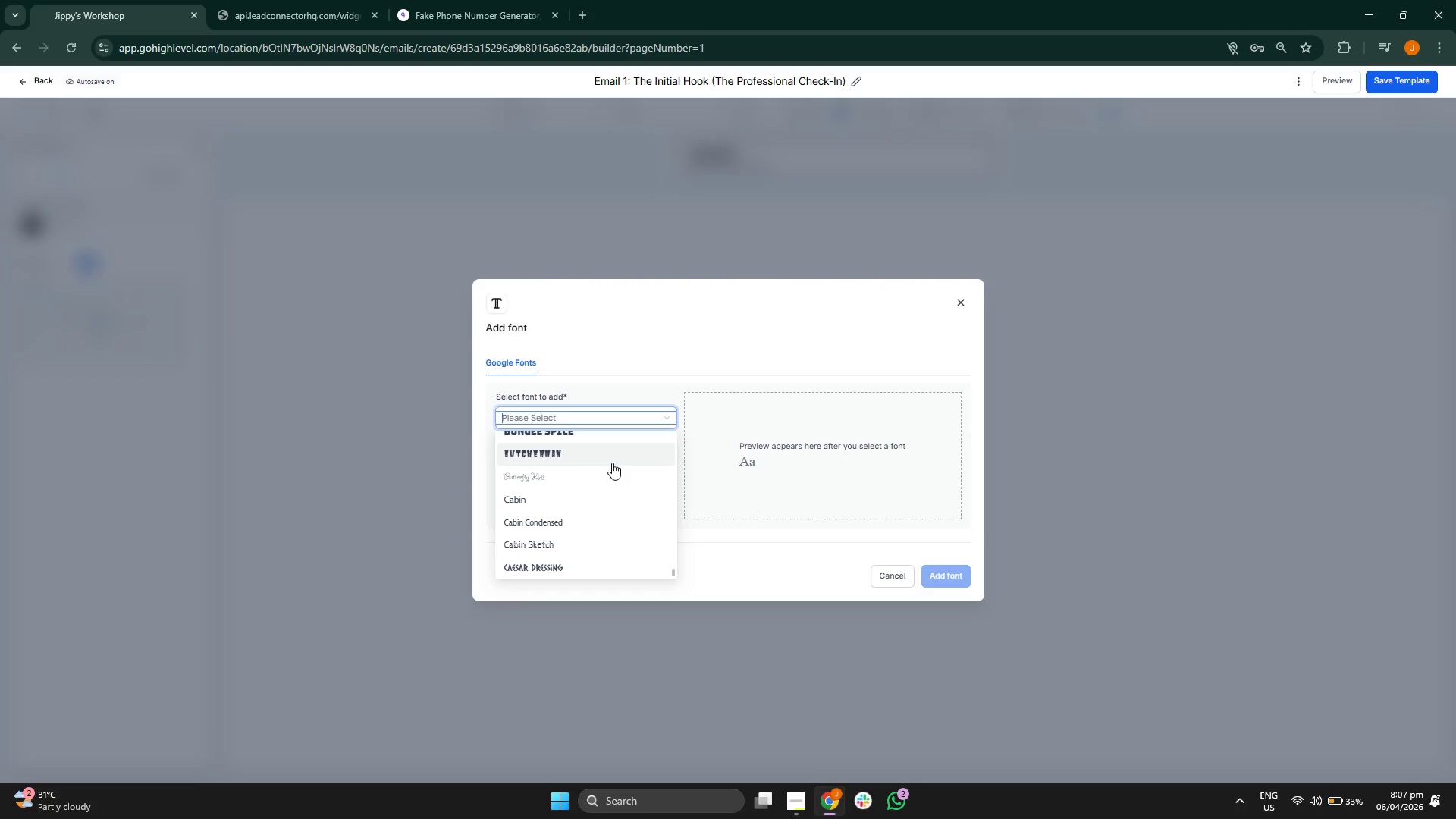 
wait(5.56)
 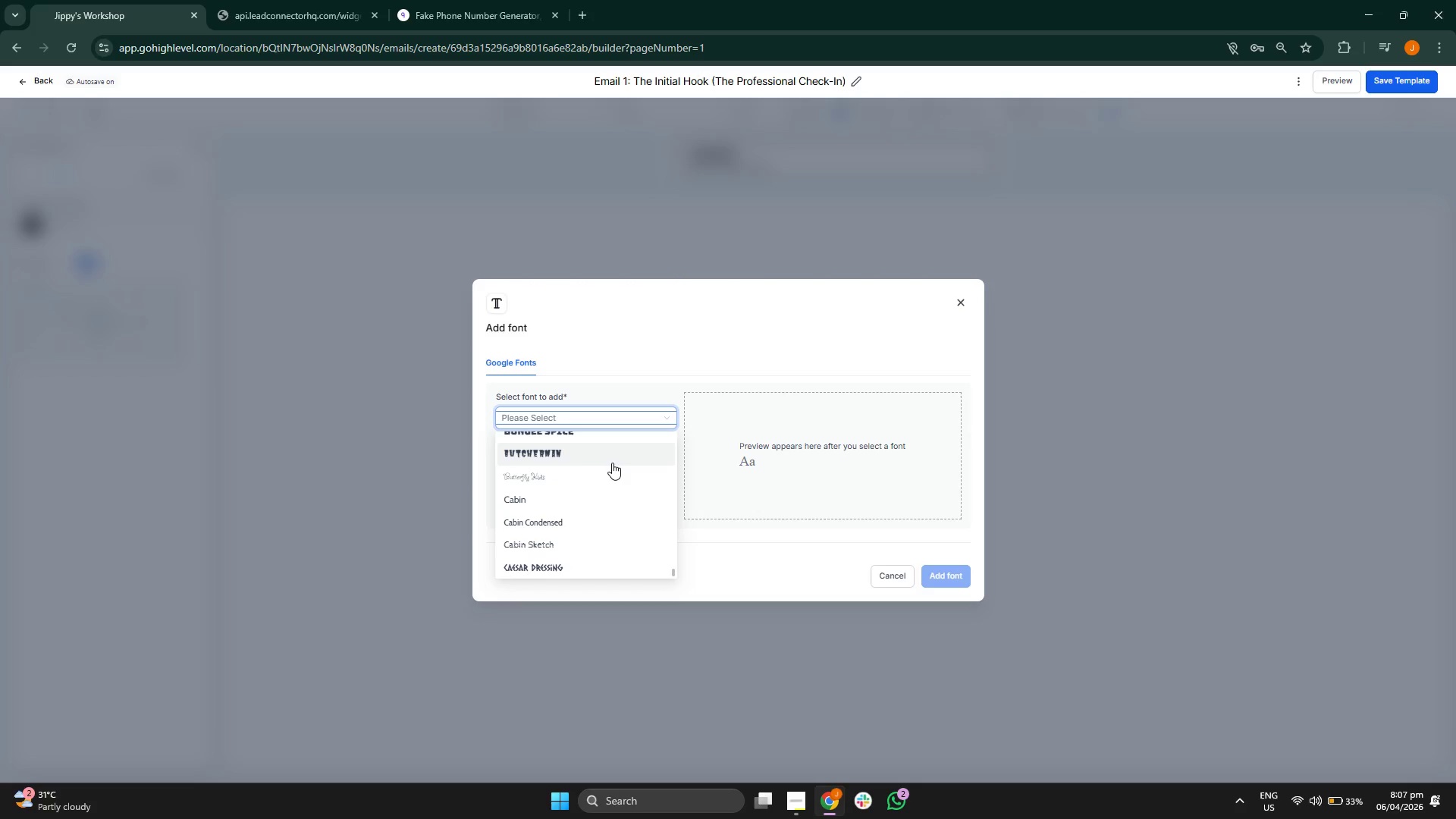 
scroll: coordinate [611, 464], scroll_direction: down, amount: 5.0
 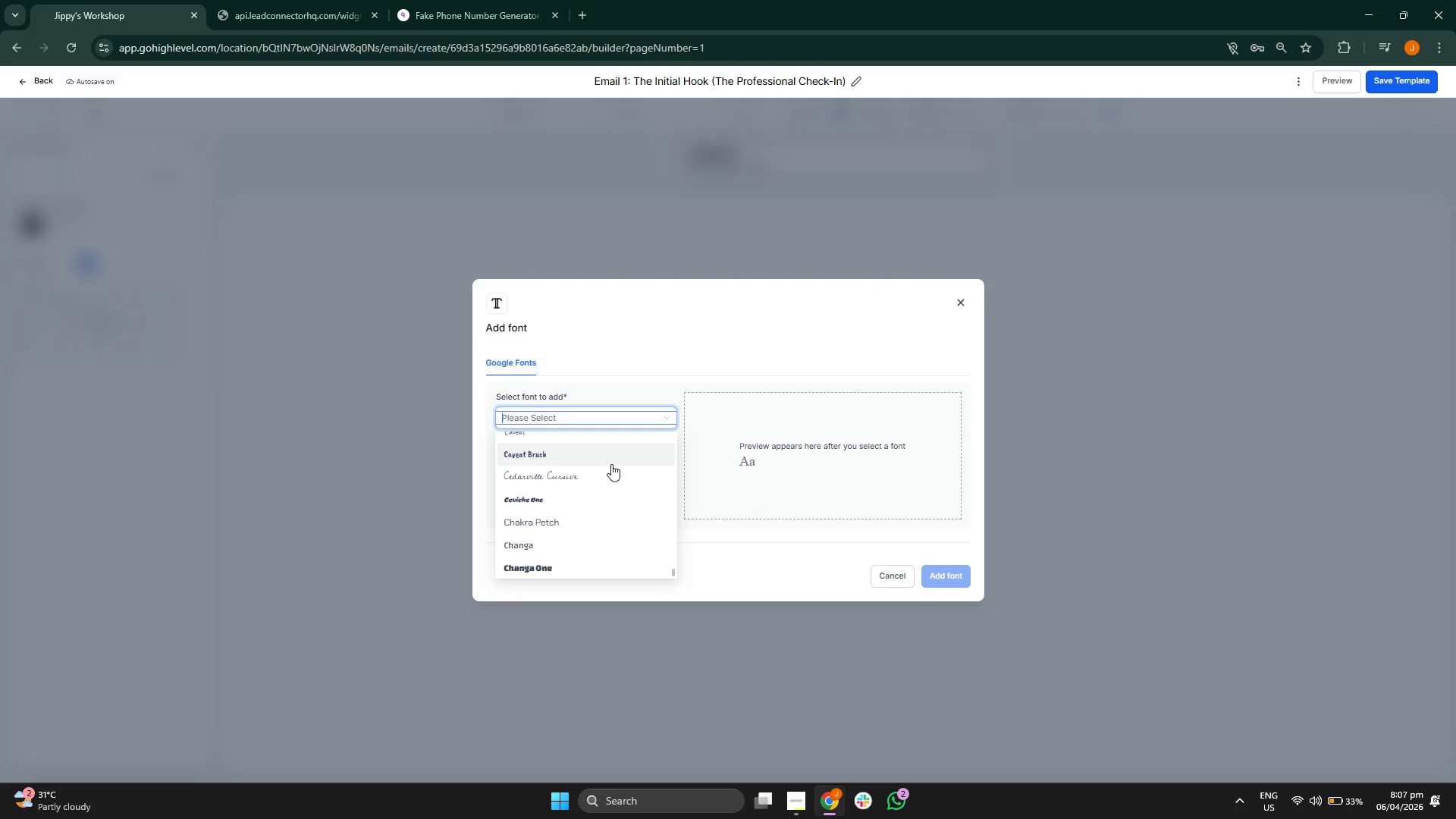 
scroll: coordinate [583, 484], scroll_direction: down, amount: 5.0
 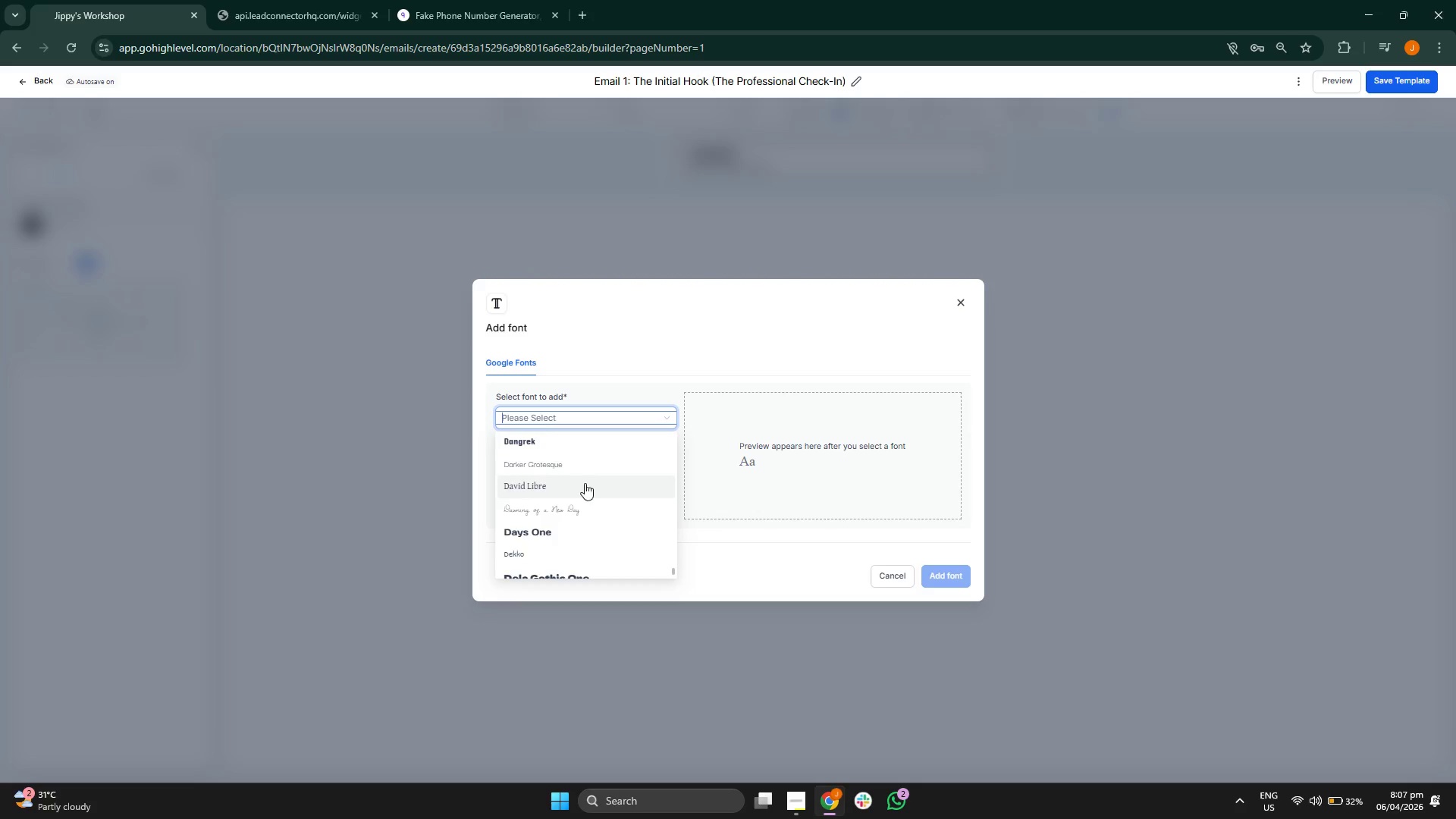 
type(pla)
 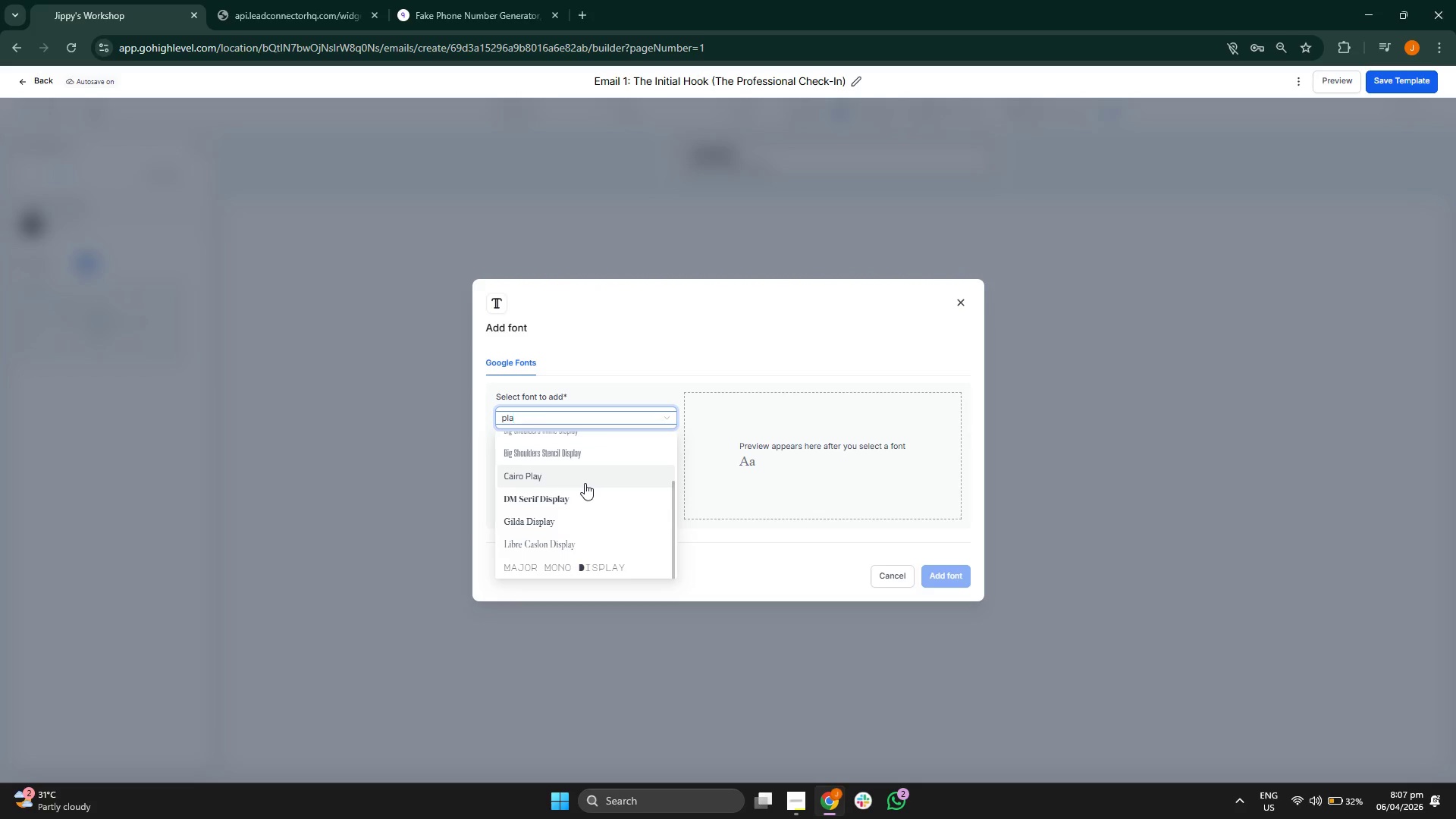 
scroll: coordinate [586, 486], scroll_direction: up, amount: 5.0
 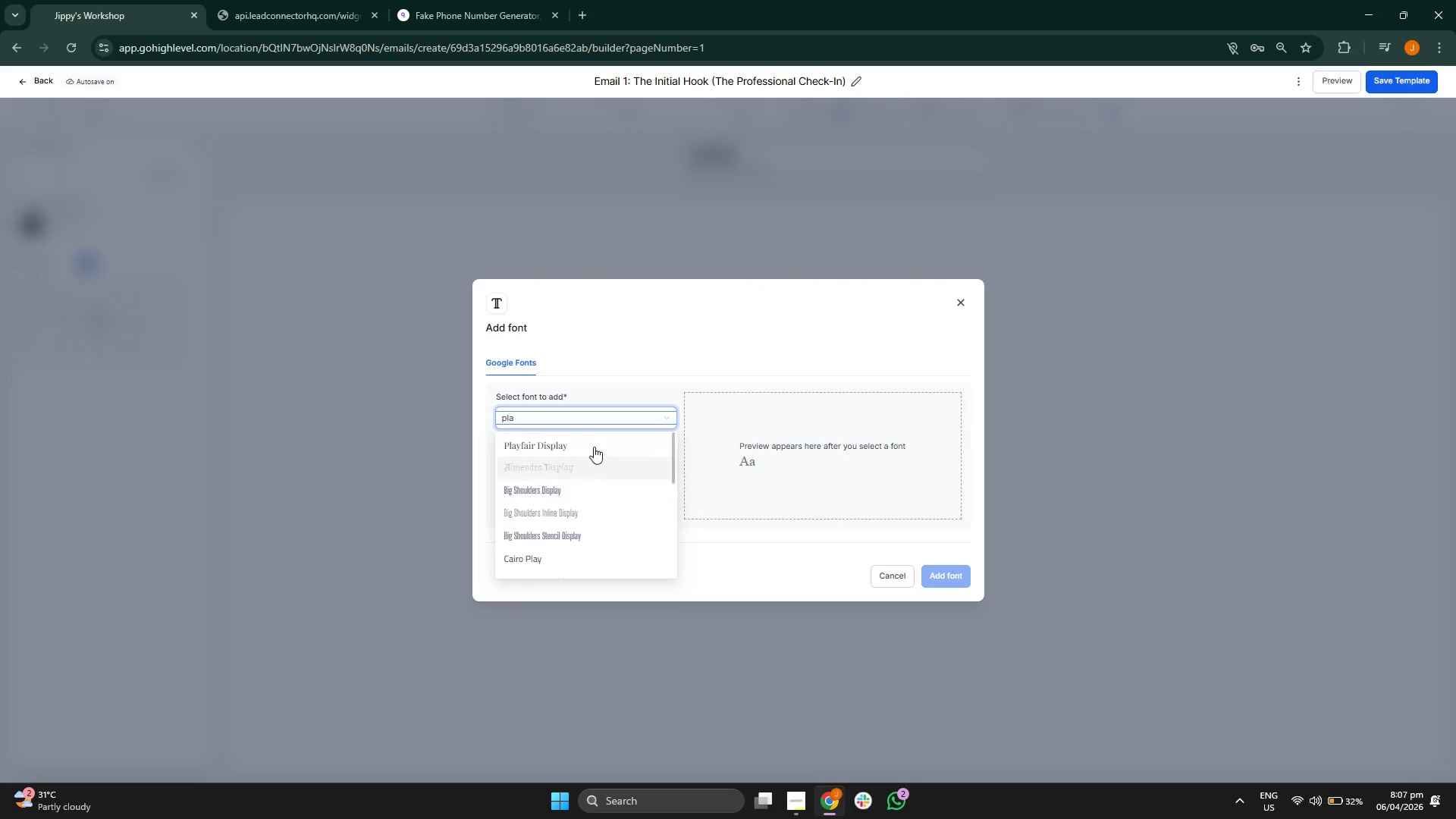 
left_click([595, 446])
 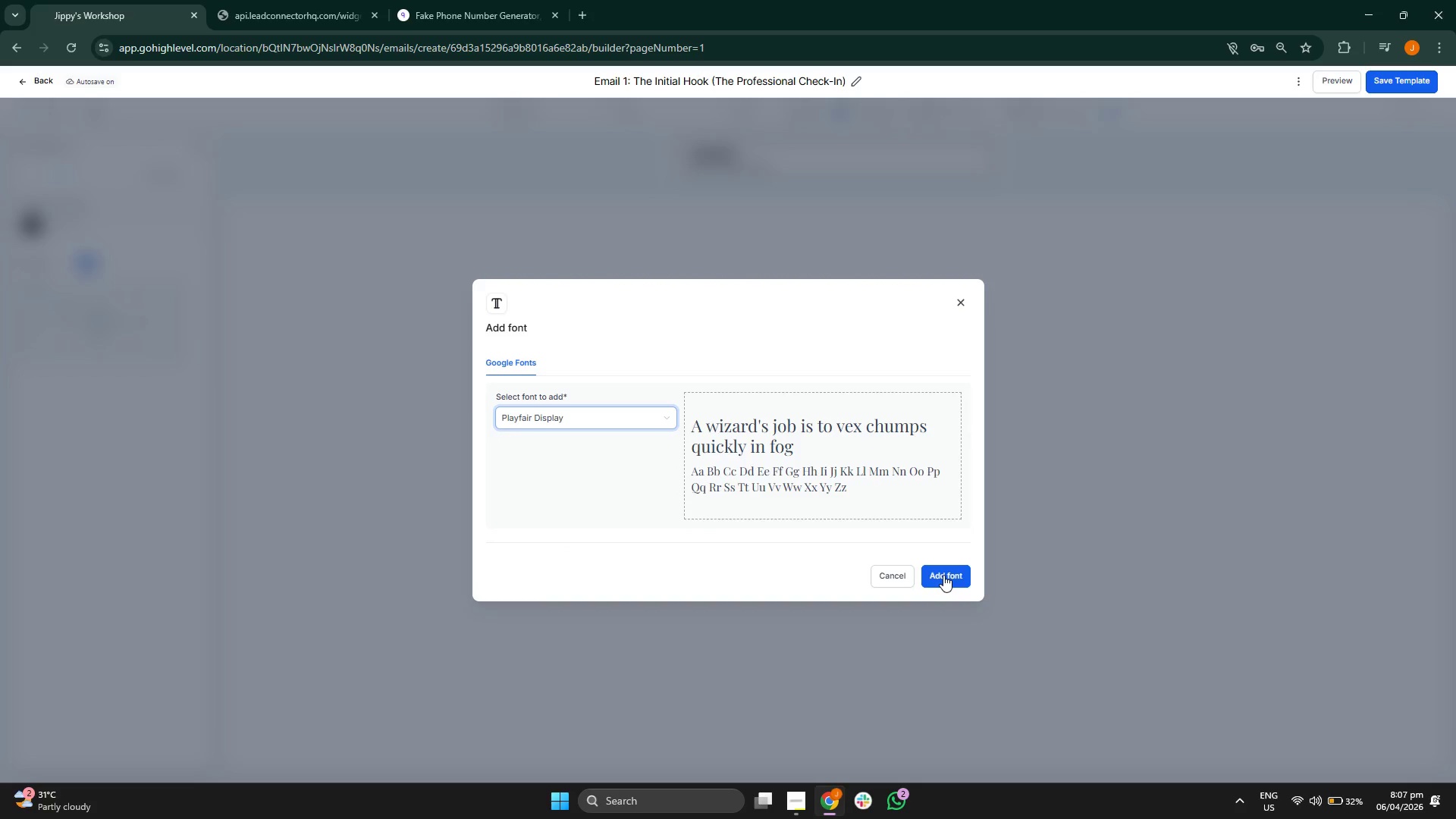 
left_click([943, 575])
 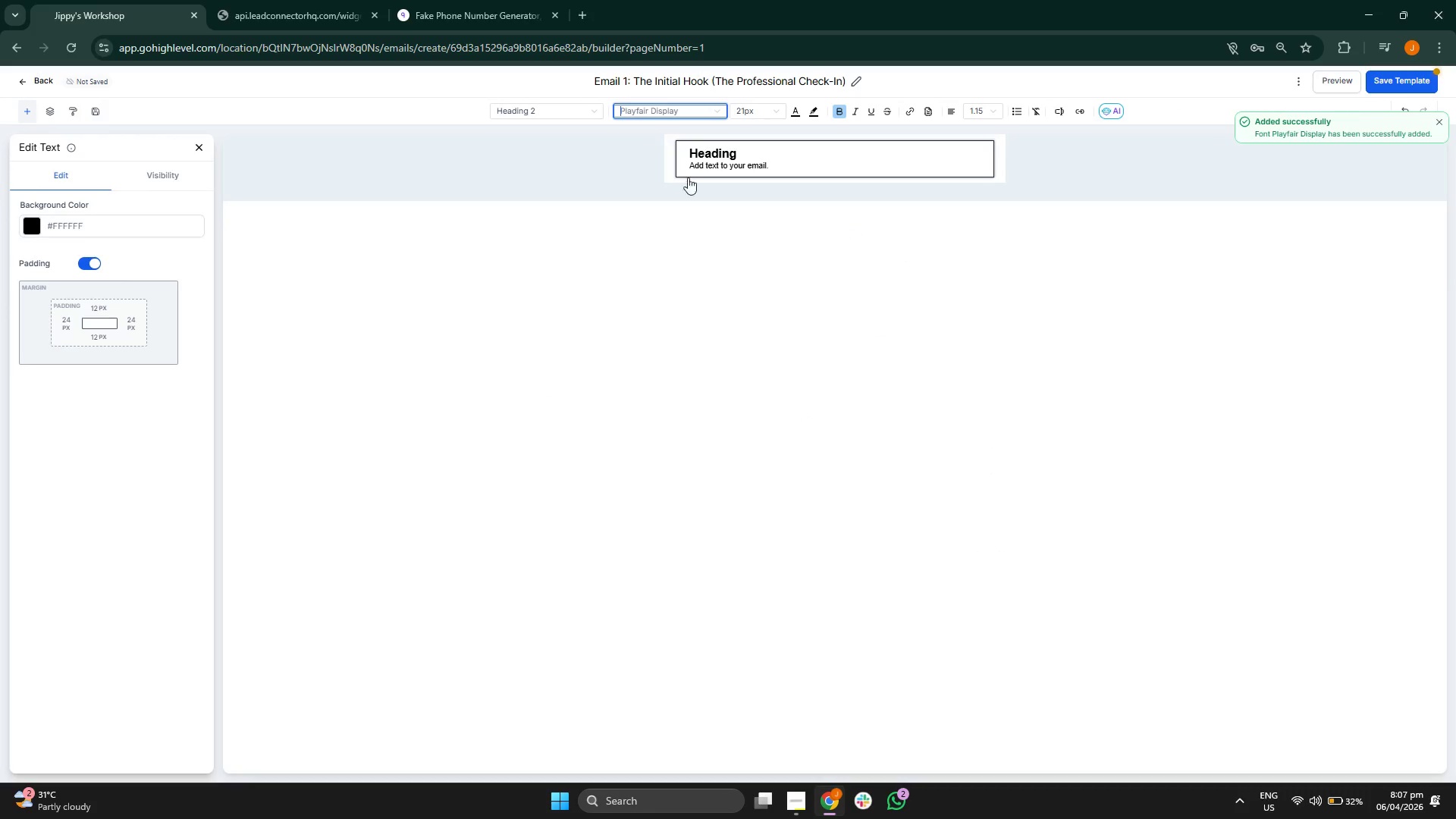 
left_click([689, 111])
 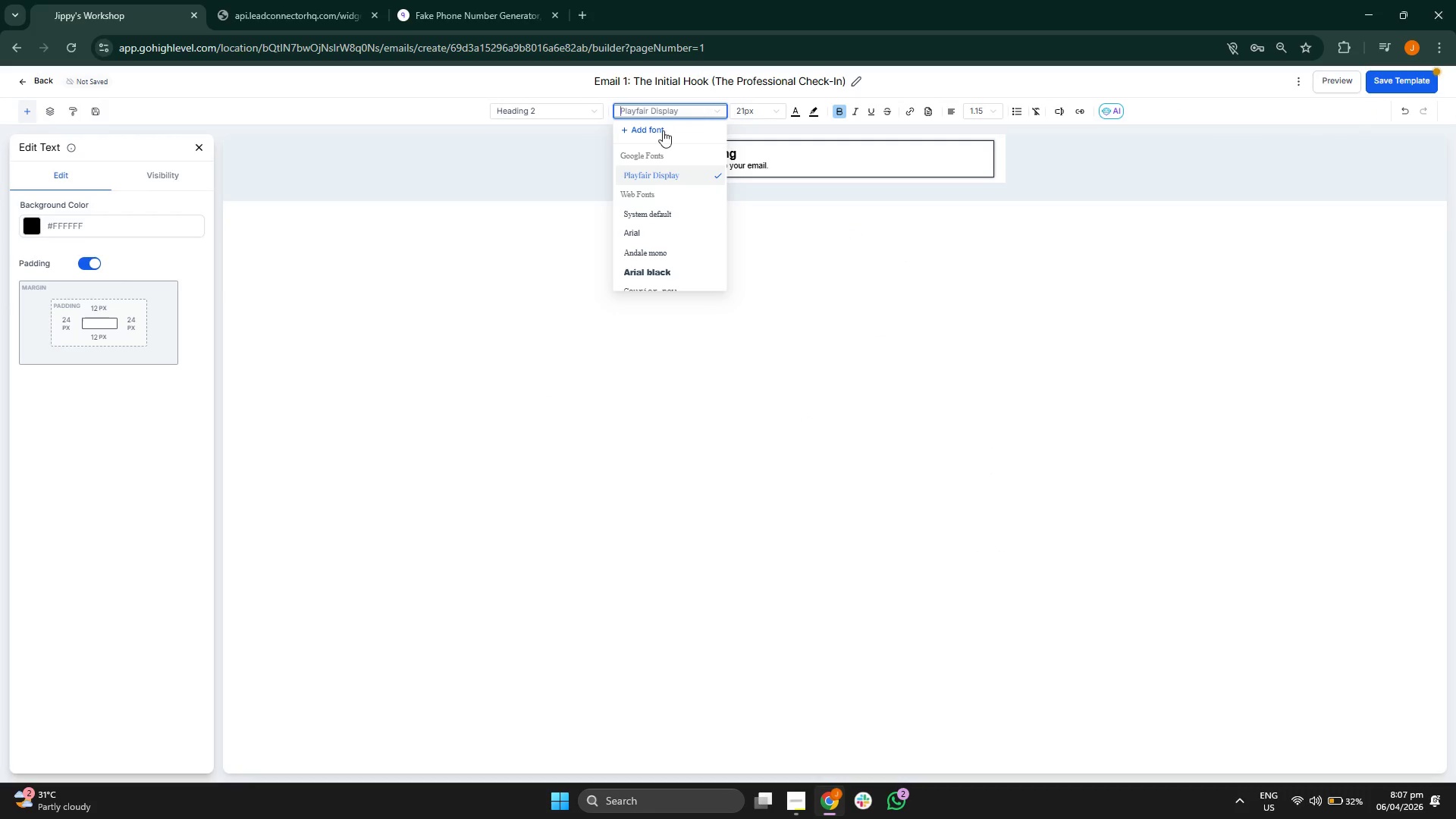 
left_click([654, 127])
 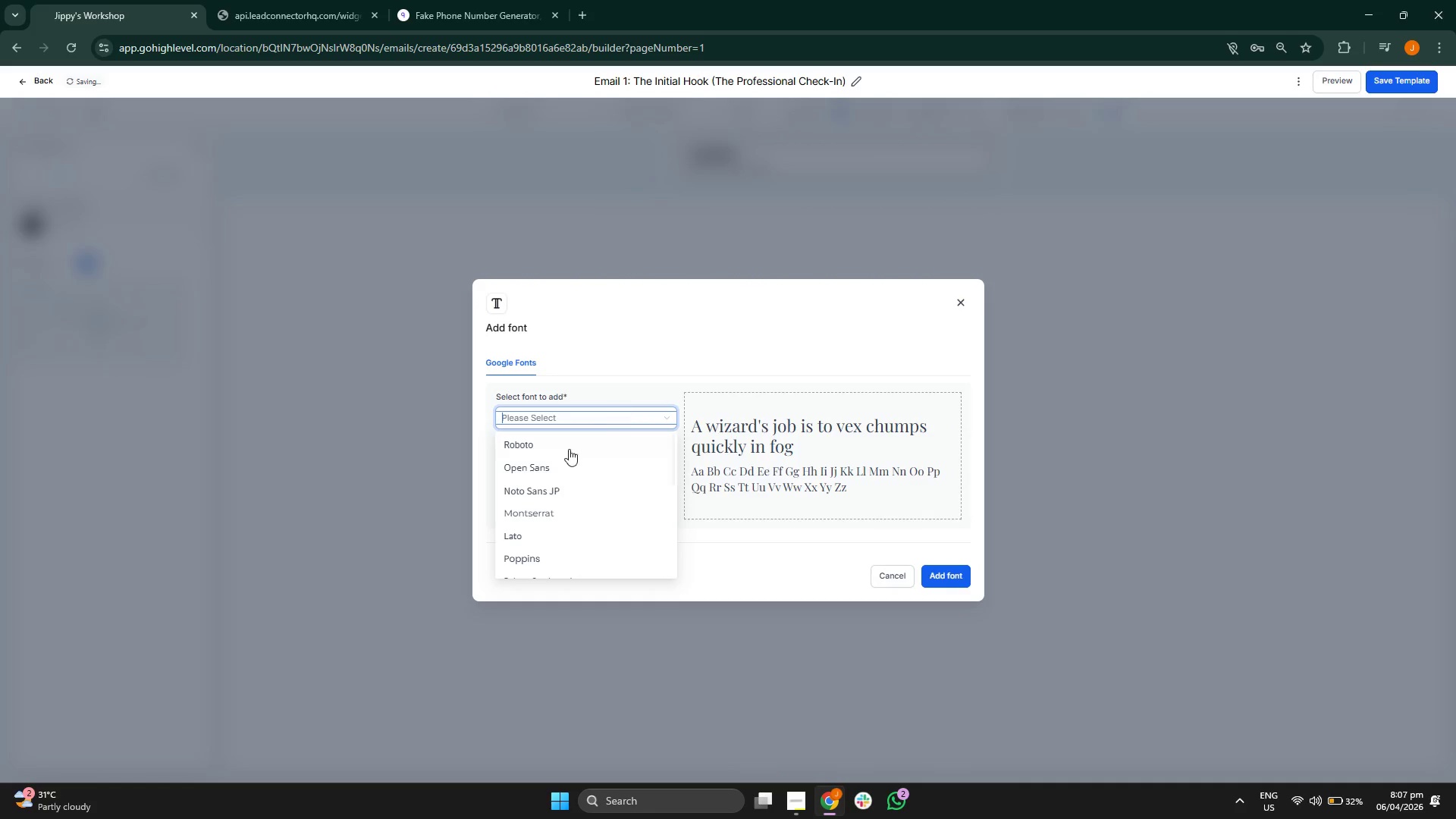 
left_click([576, 514])
 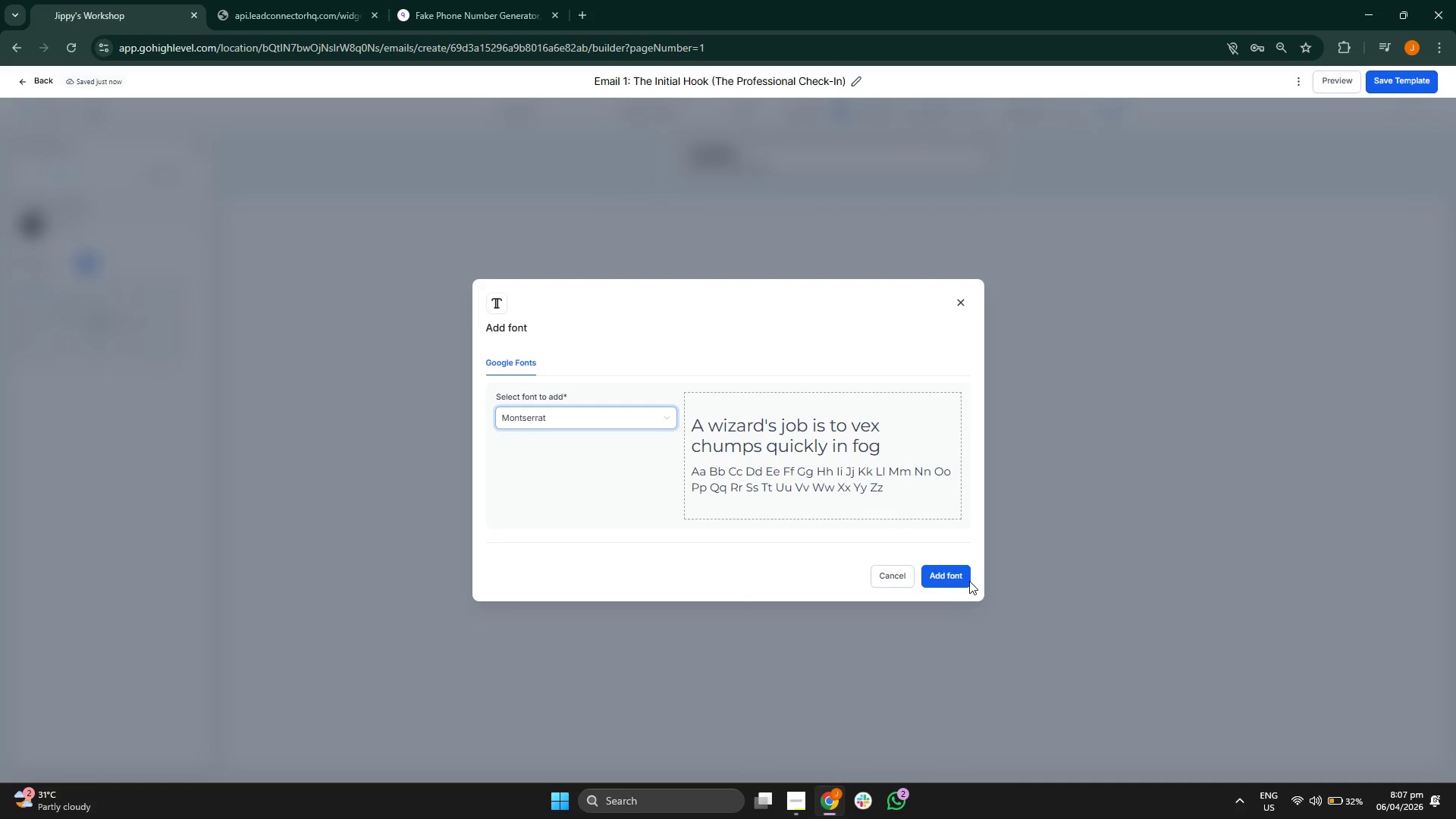 
left_click([957, 576])
 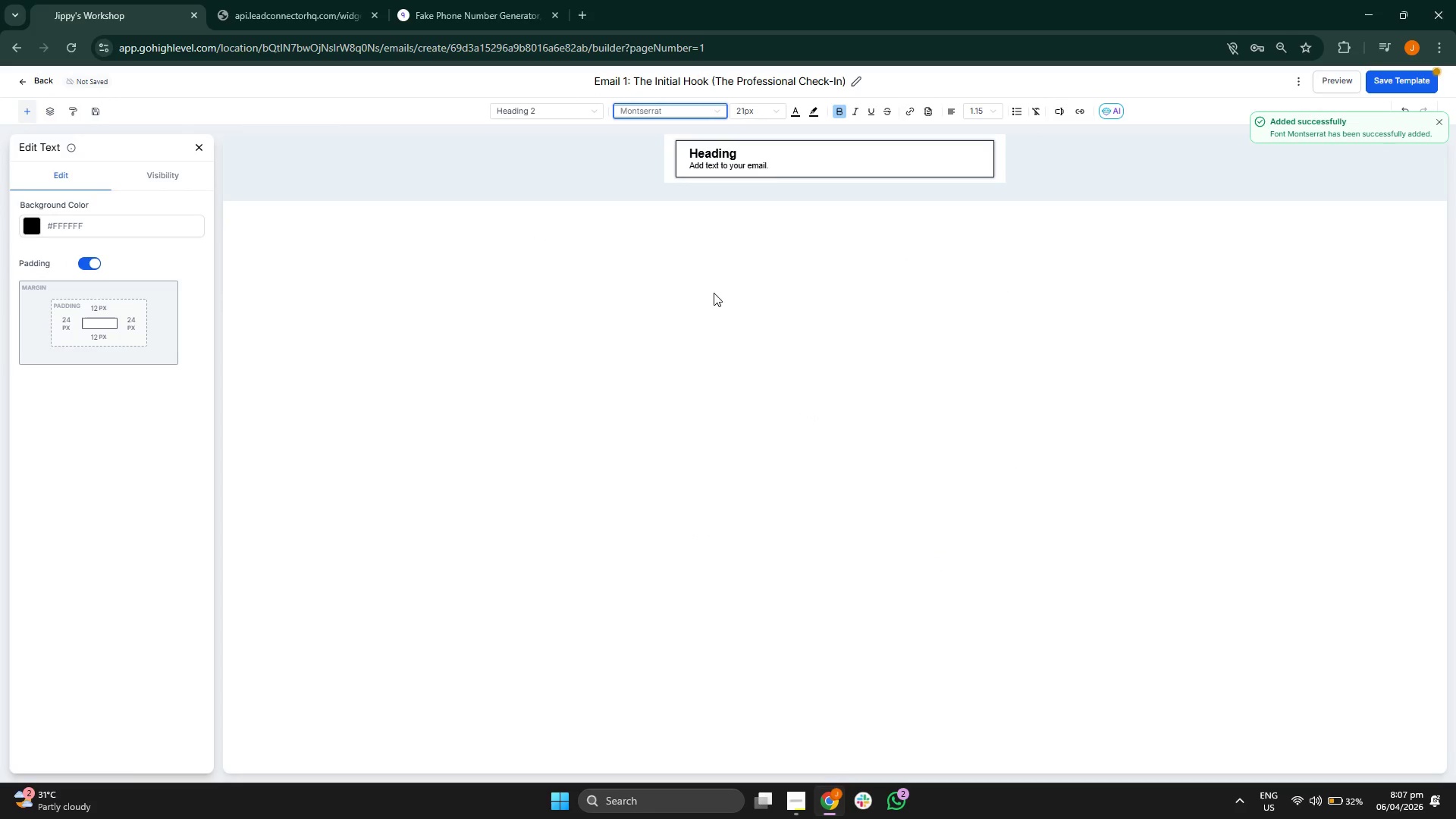 
left_click([766, 146])
 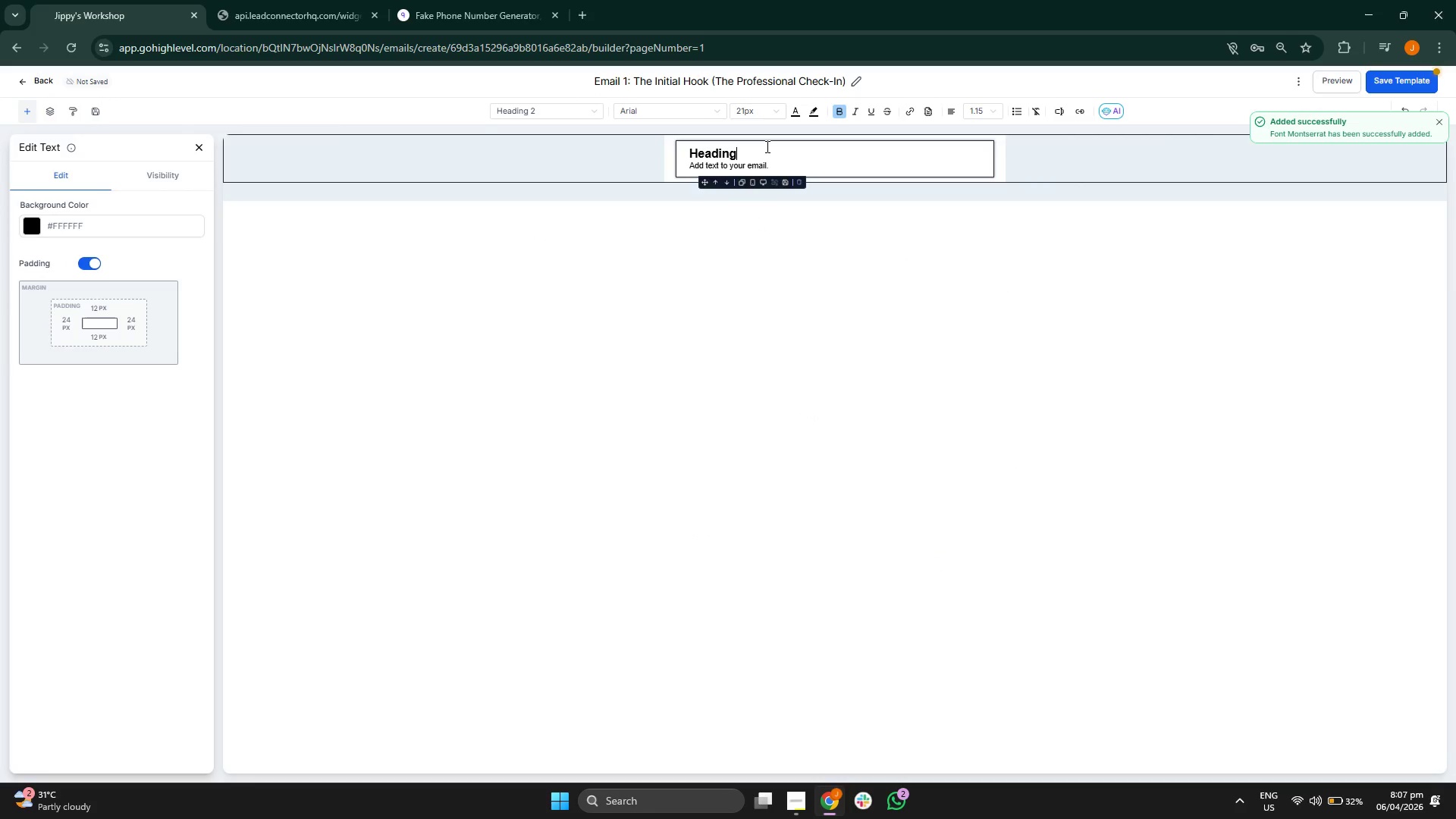 
key(Backspace)
 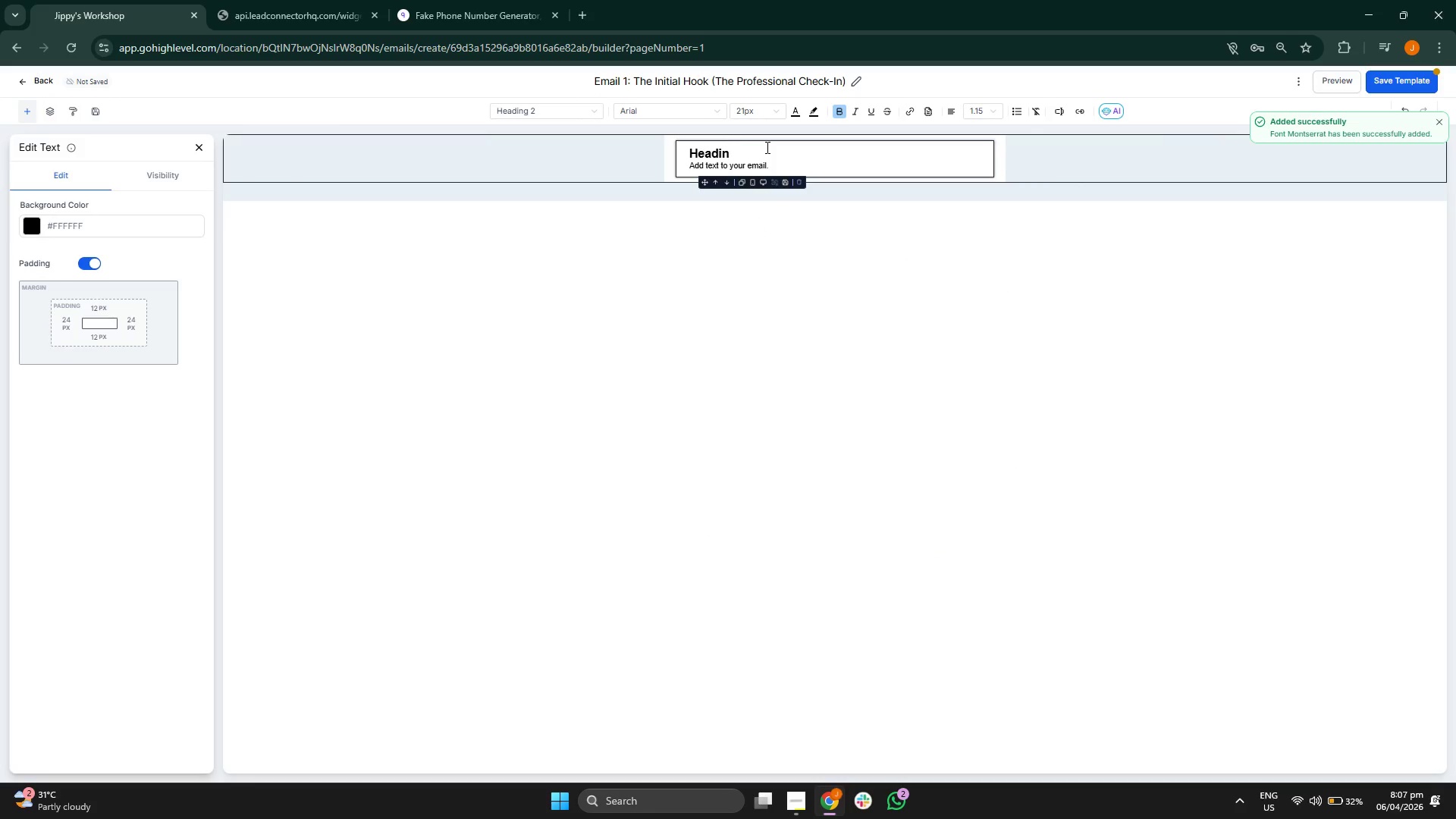 
key(Backspace)
 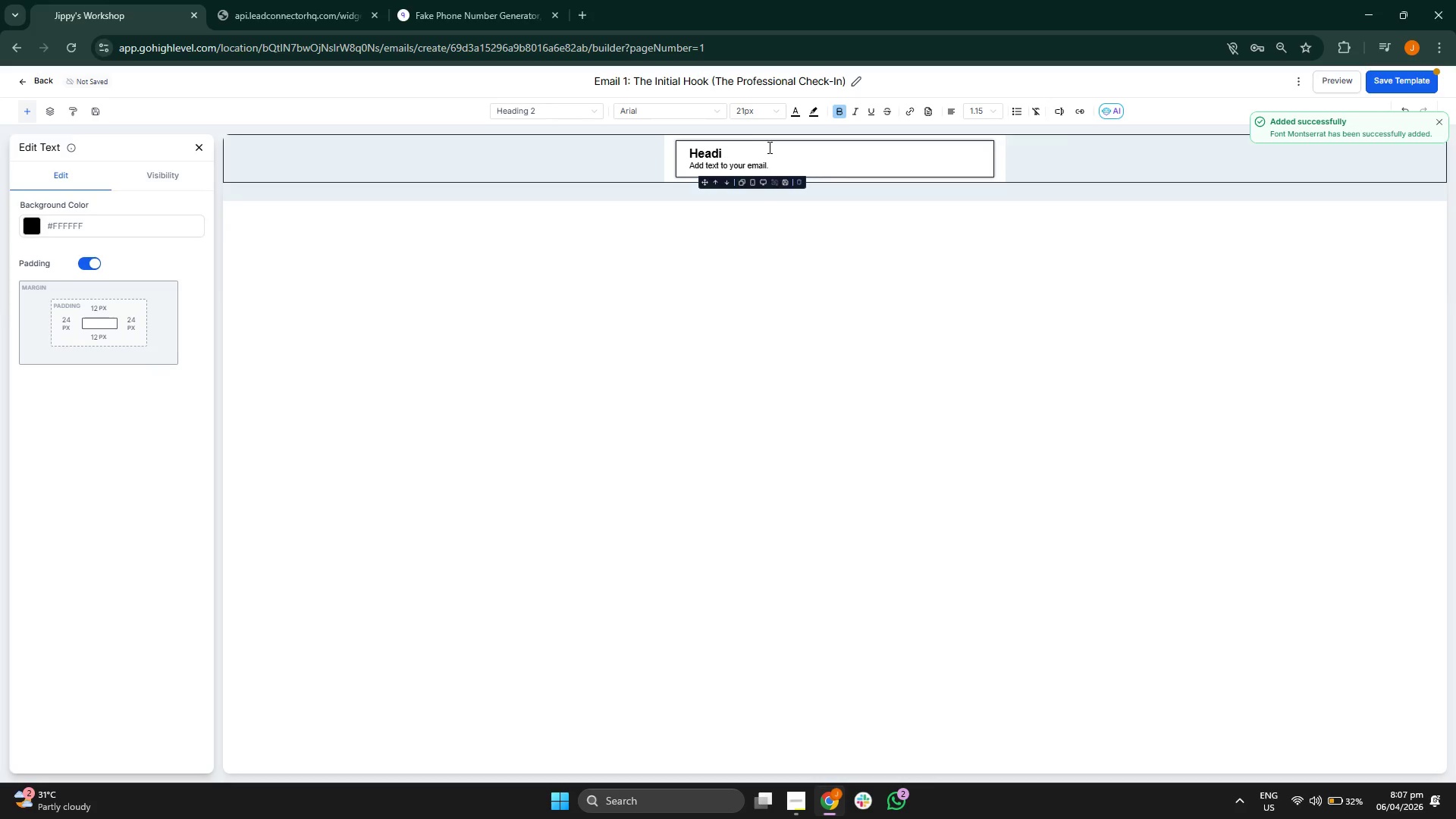 
key(Backspace)
 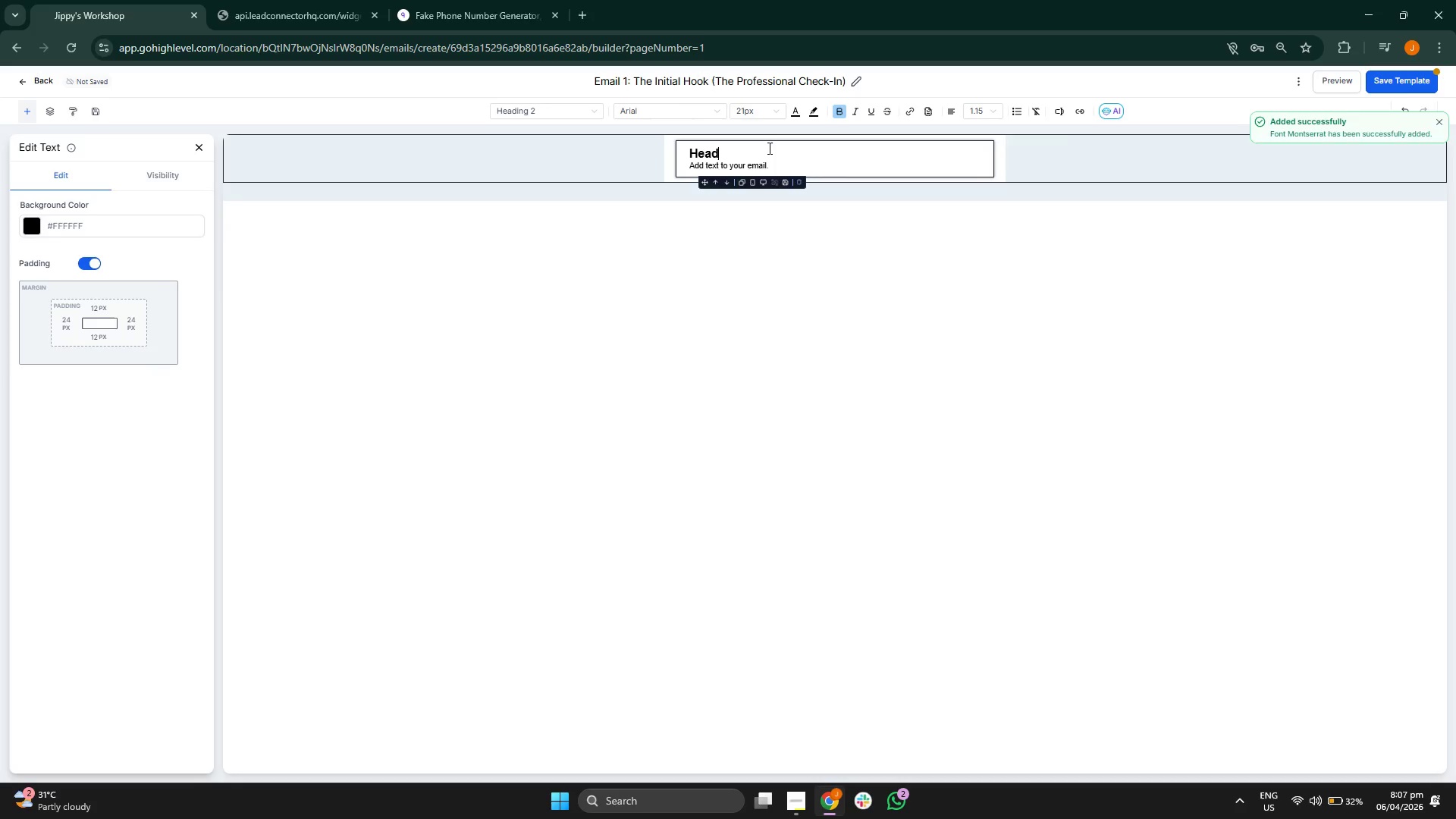 
key(Backspace)
 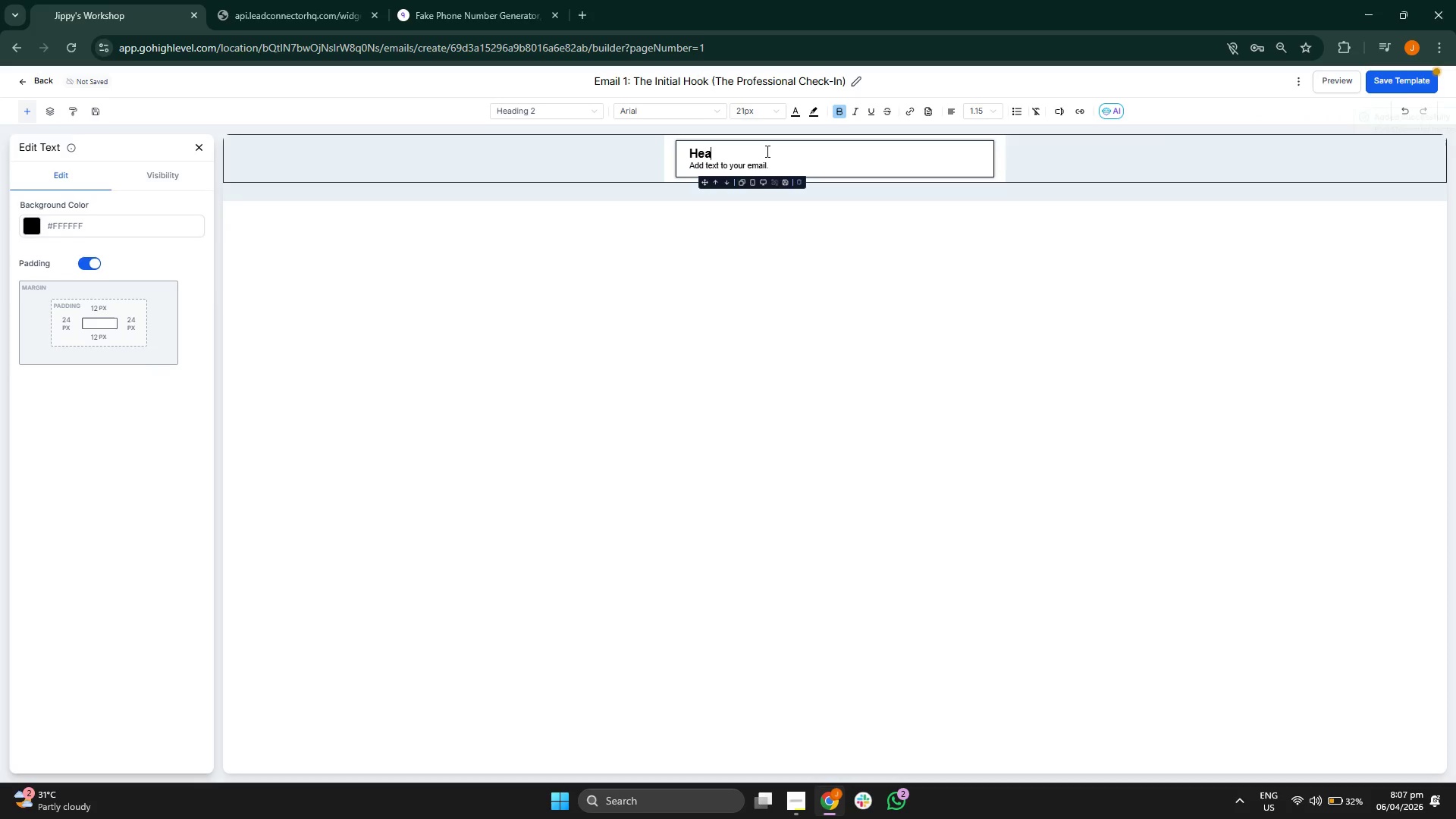 
key(Backspace)
 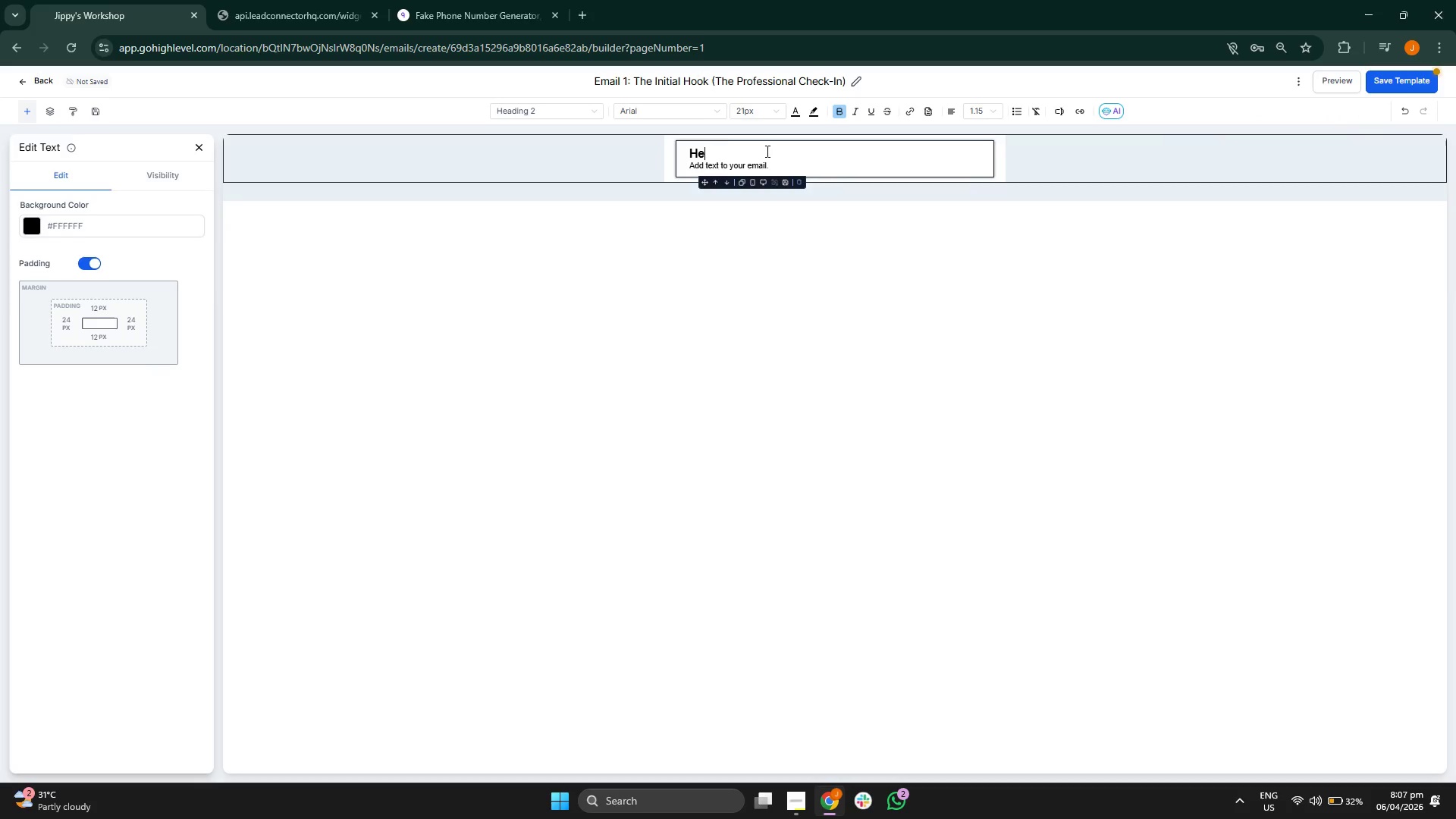 
key(Backspace)
 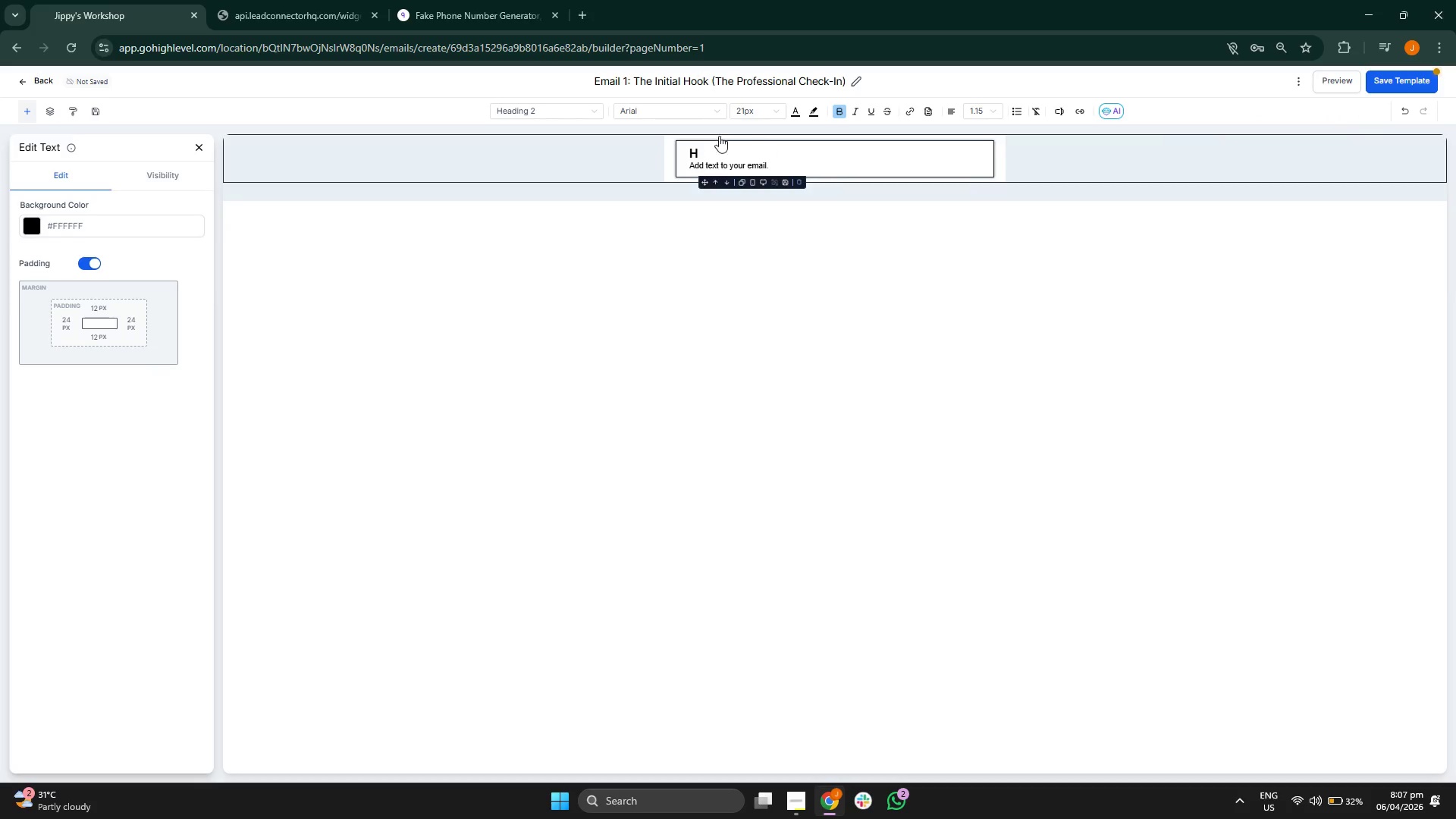 
key(Backspace)
 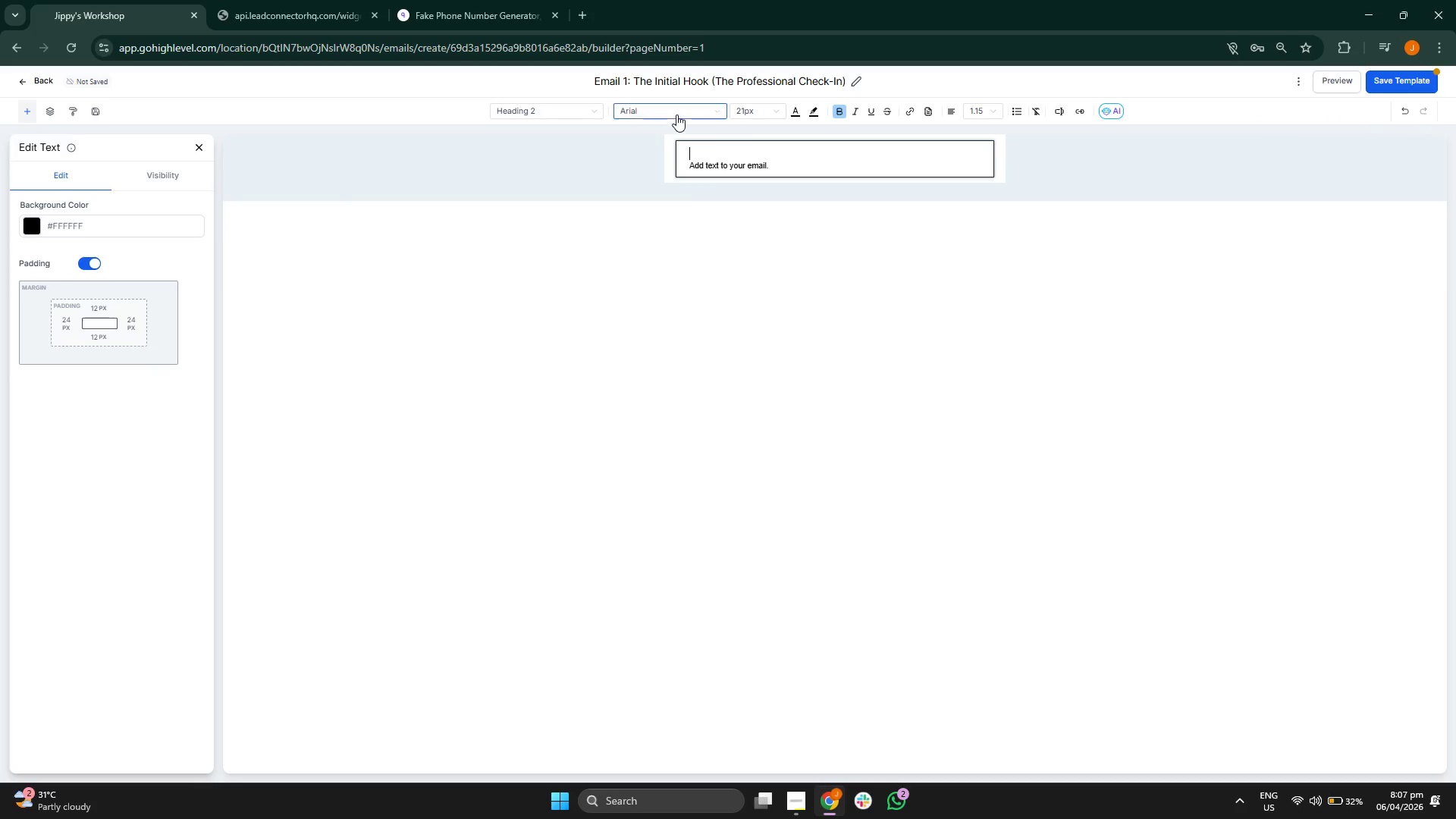 
left_click([676, 113])
 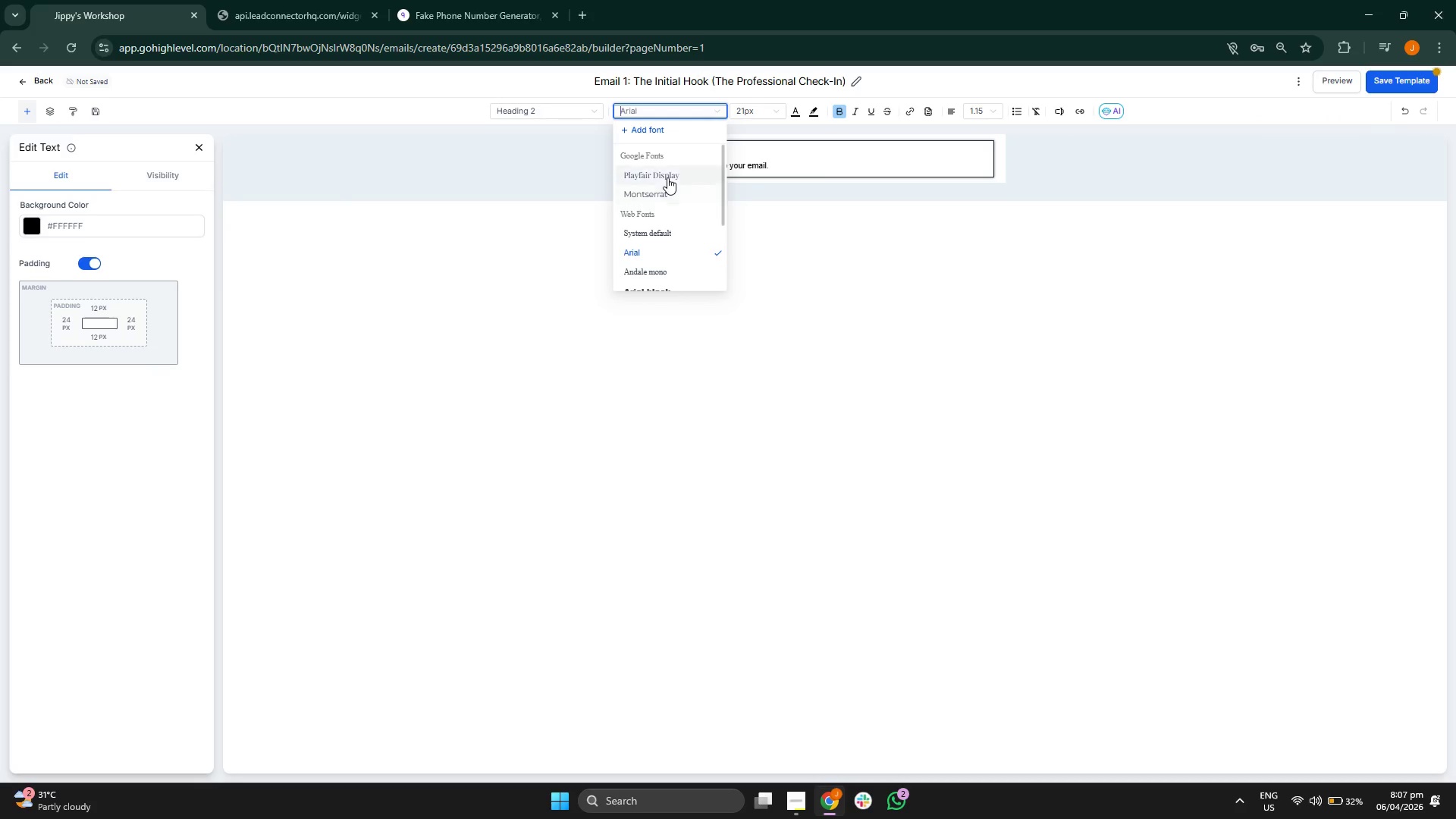 
double_click([739, 112])
 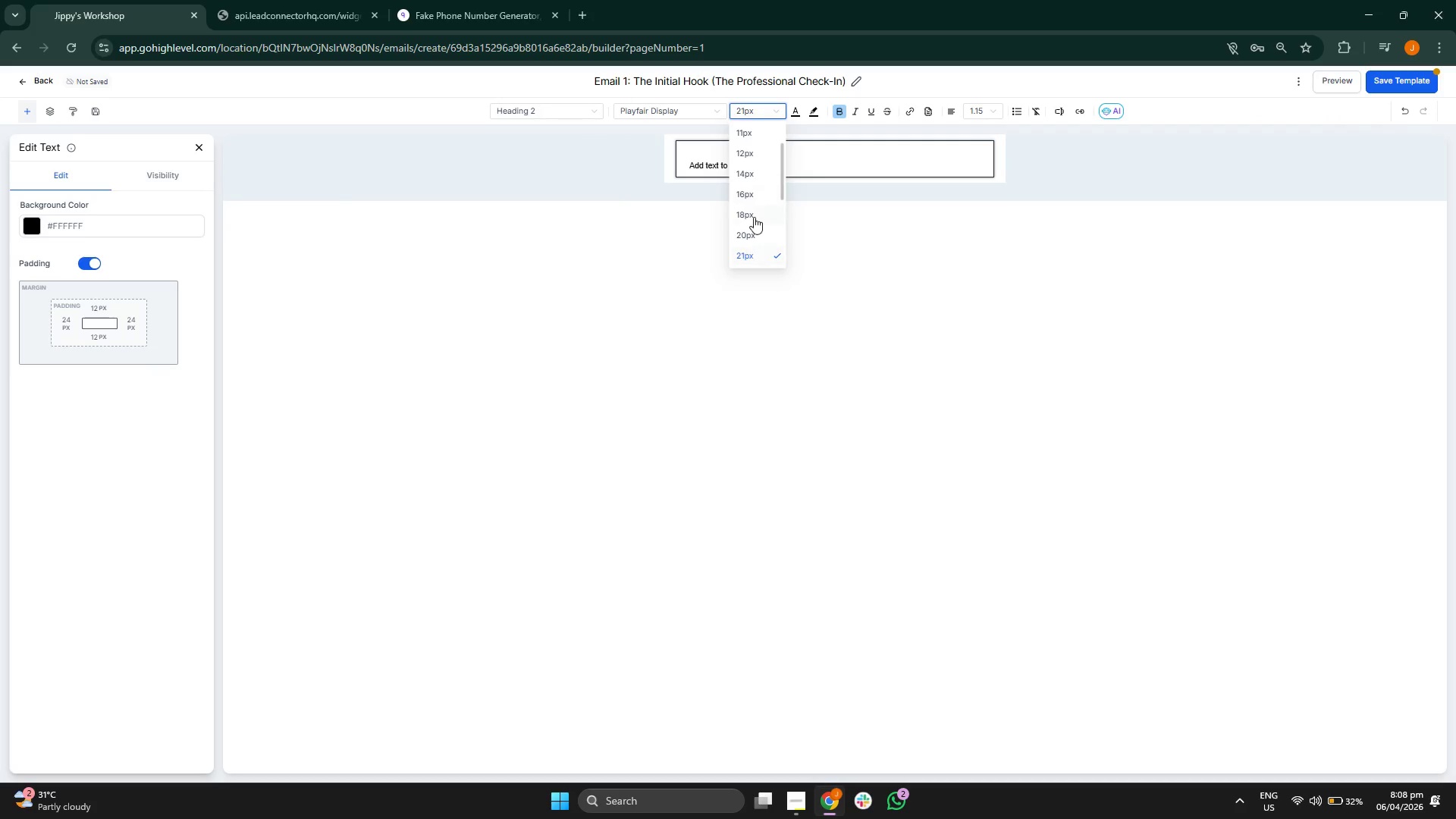 
left_click([749, 234])
 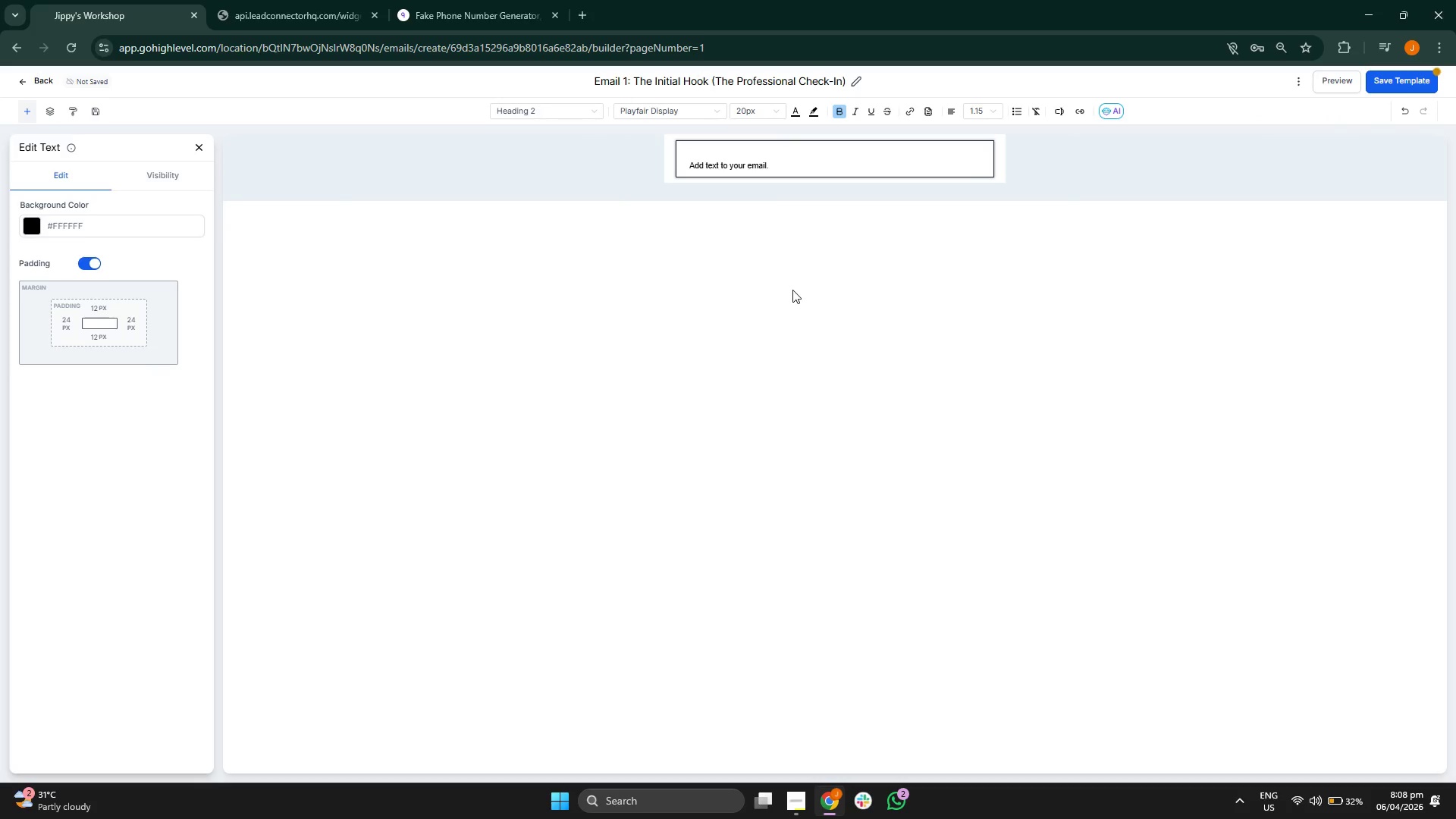 
wait(5.22)
 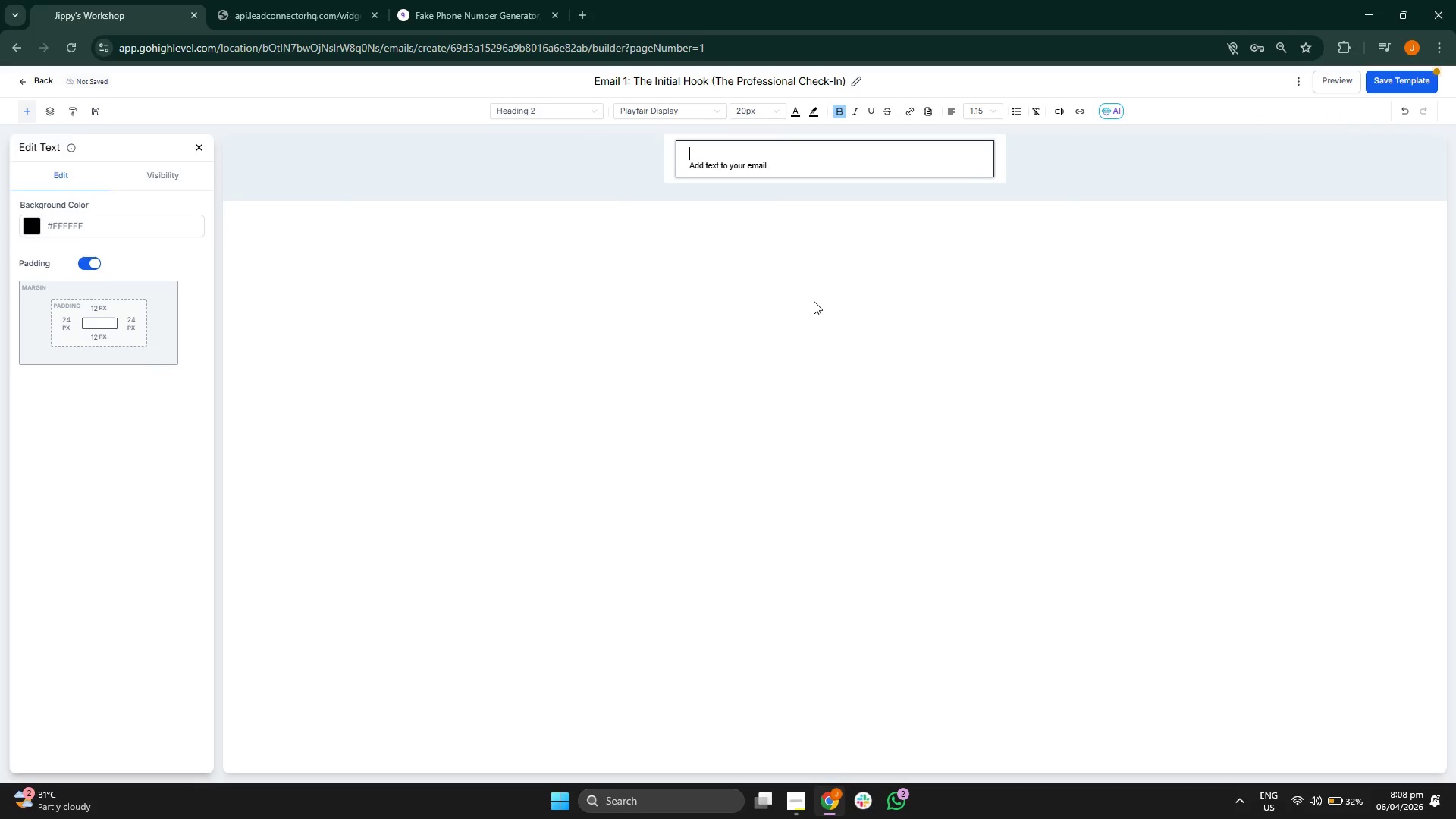 
type(sa)
key(Backspace)
key(Backspace)
type(Hi {{contact.first[Mute]_nik)
key(Backspace)
key(Backspace)
type(ame}},)
 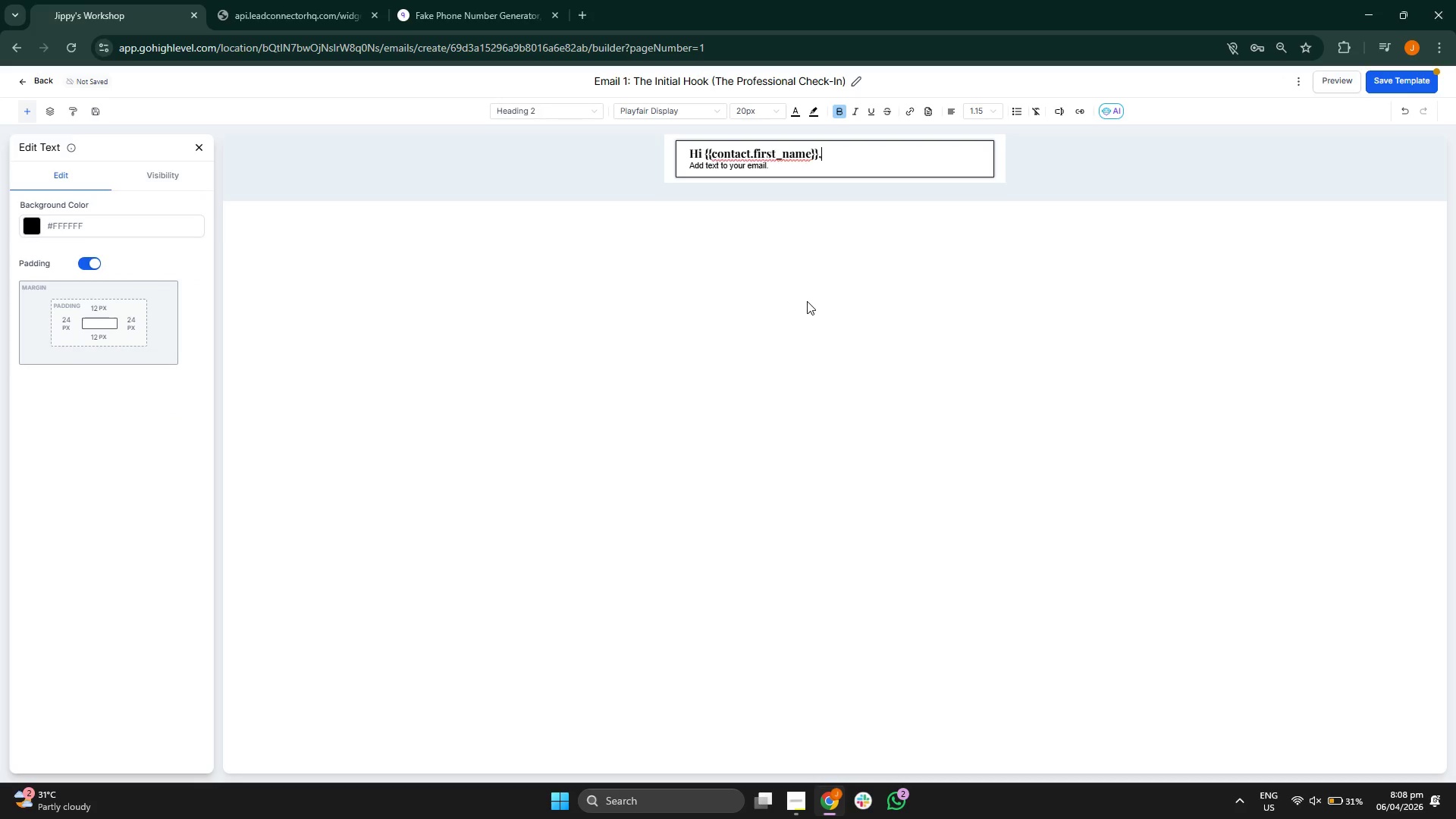 
key(ArrowDown)
 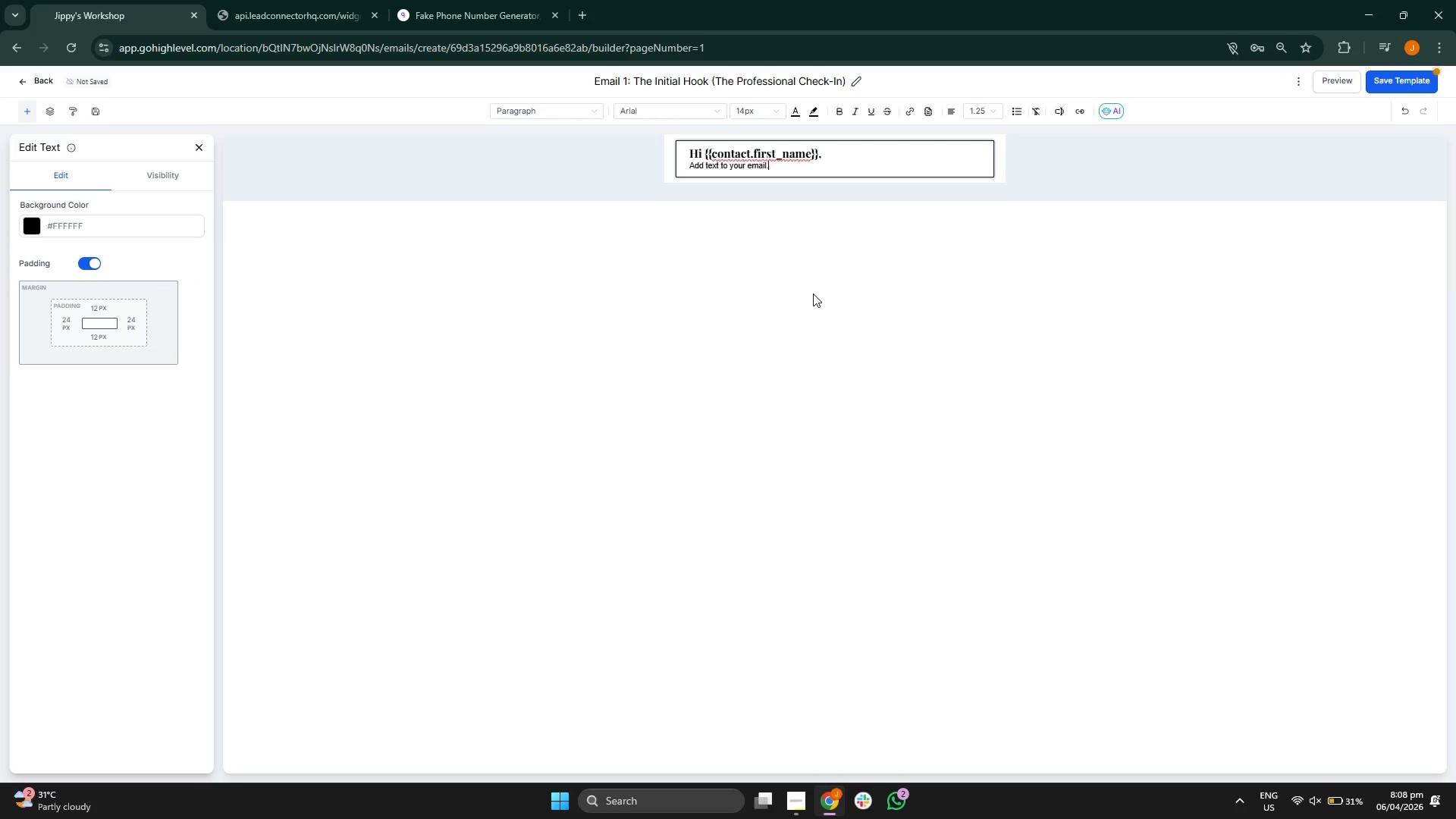 
key(Backspace)
 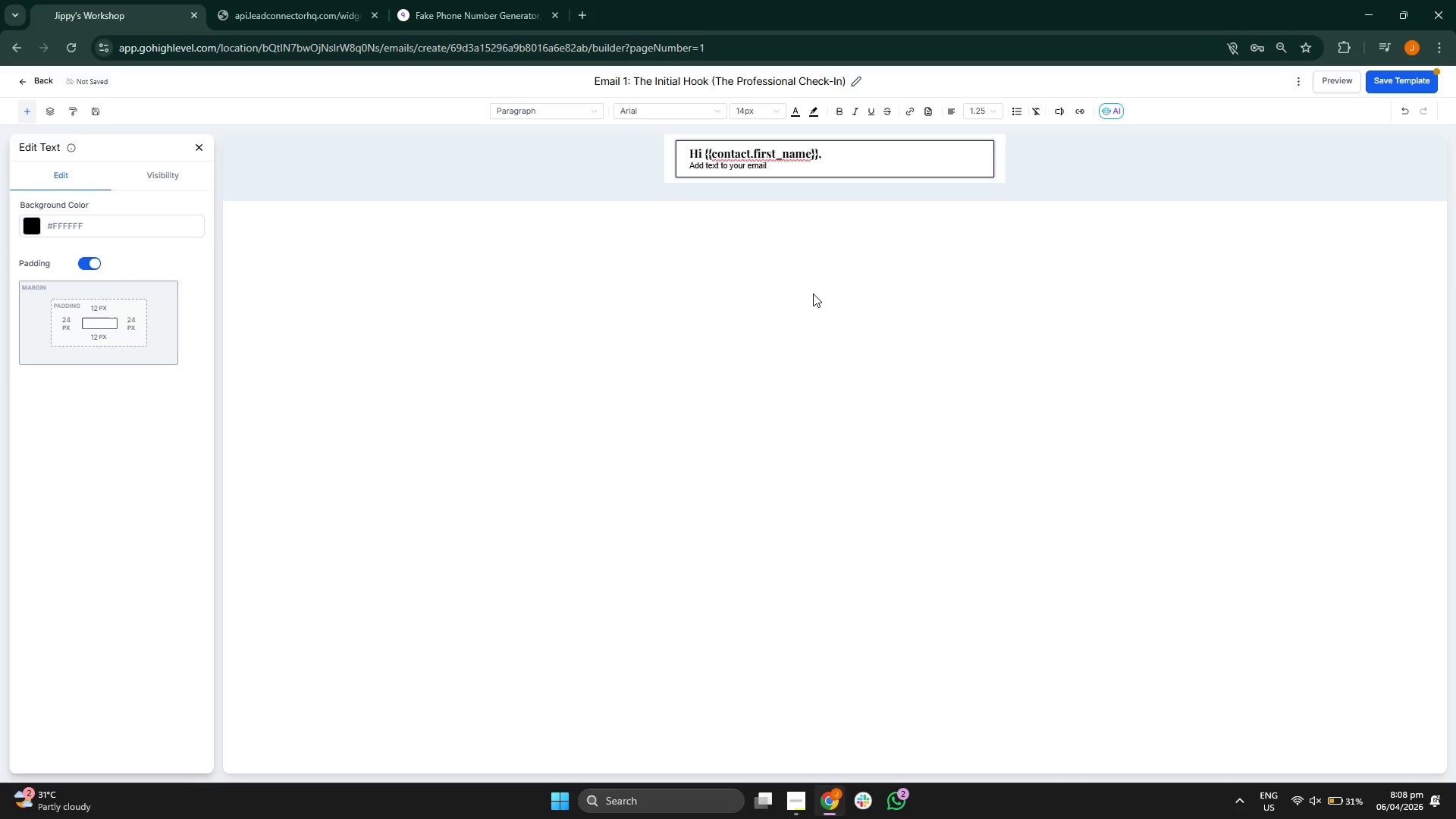 
key(Backspace)
 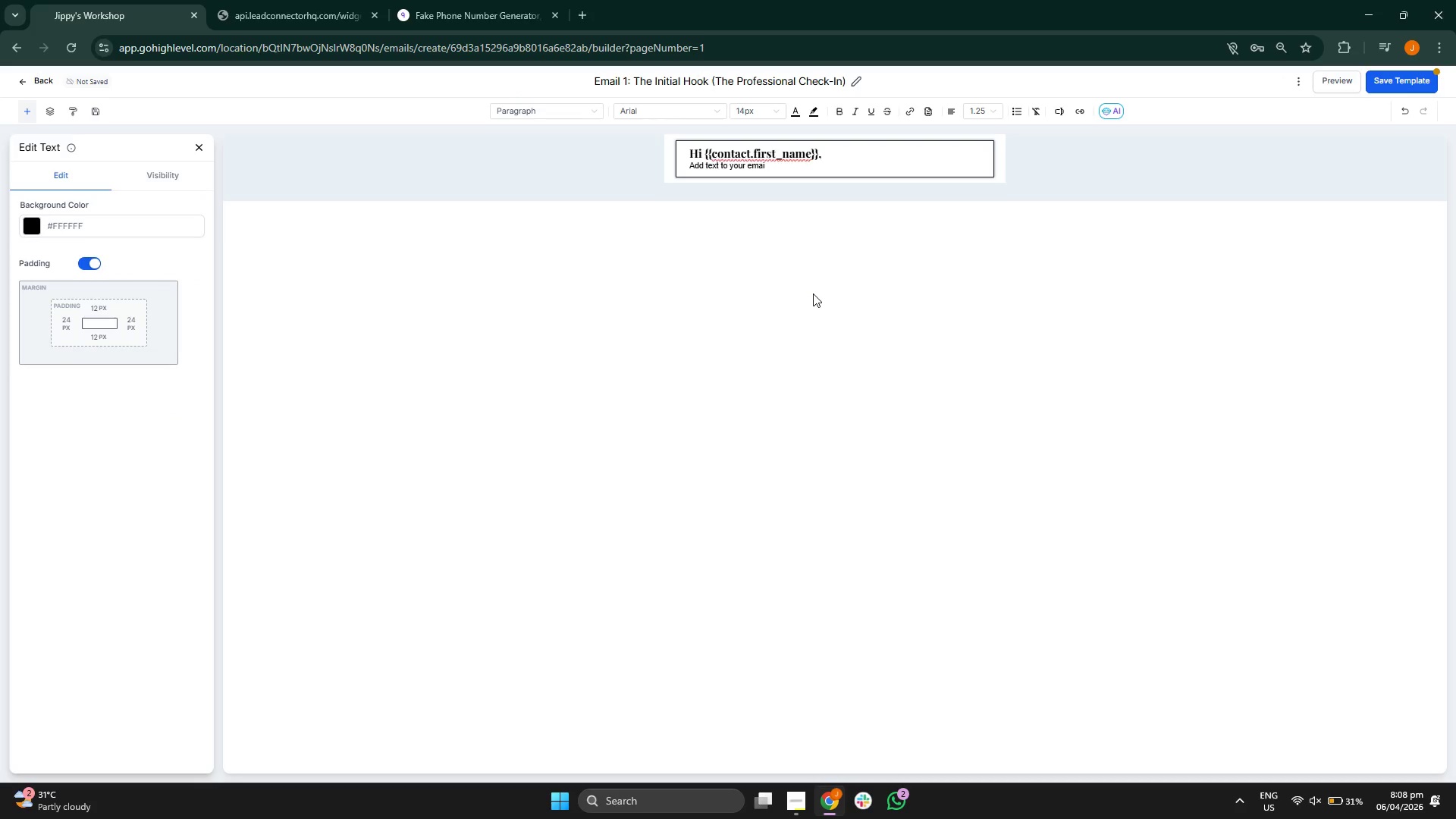 
key(Backspace)
 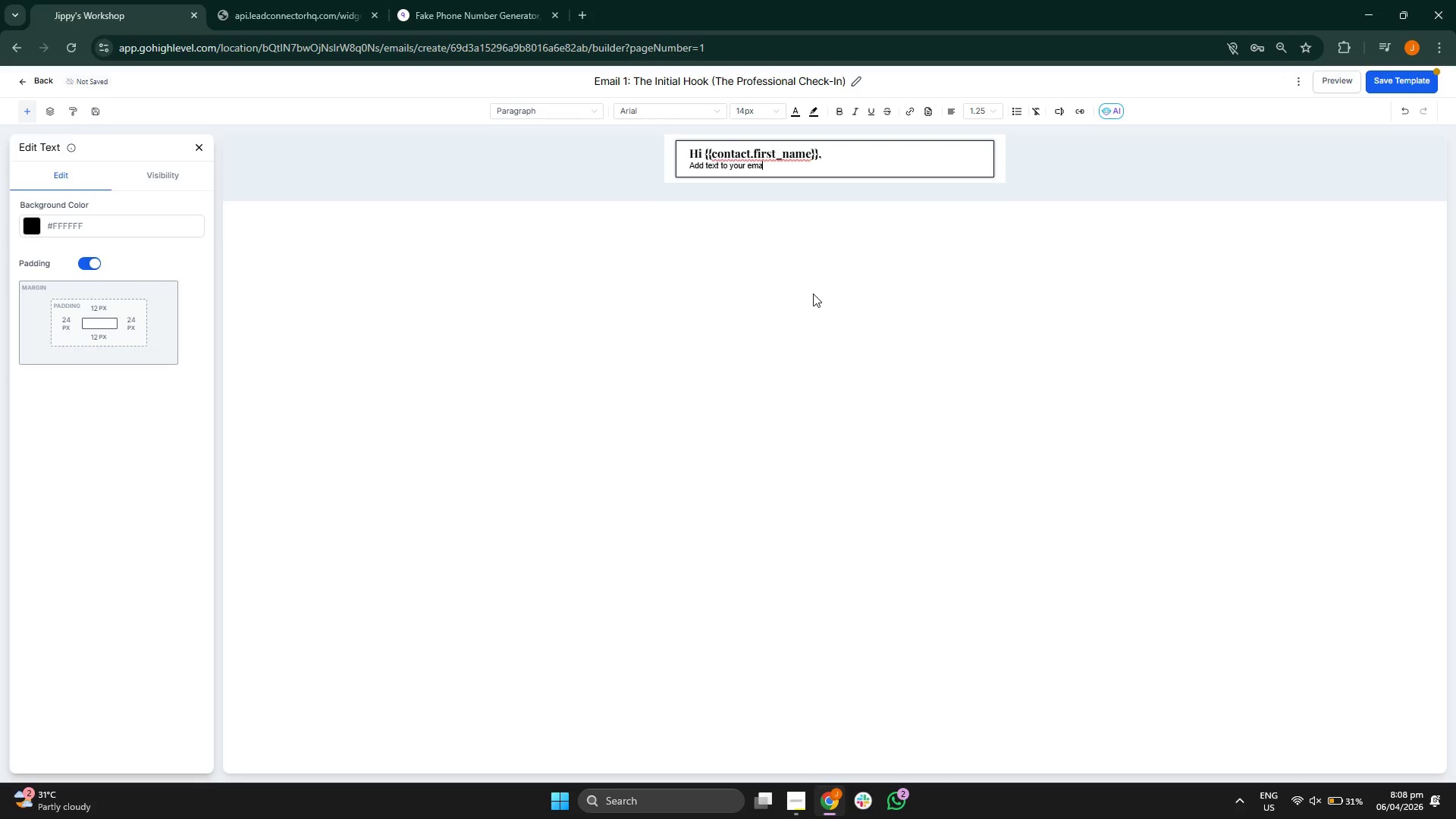 
key(Backspace)
 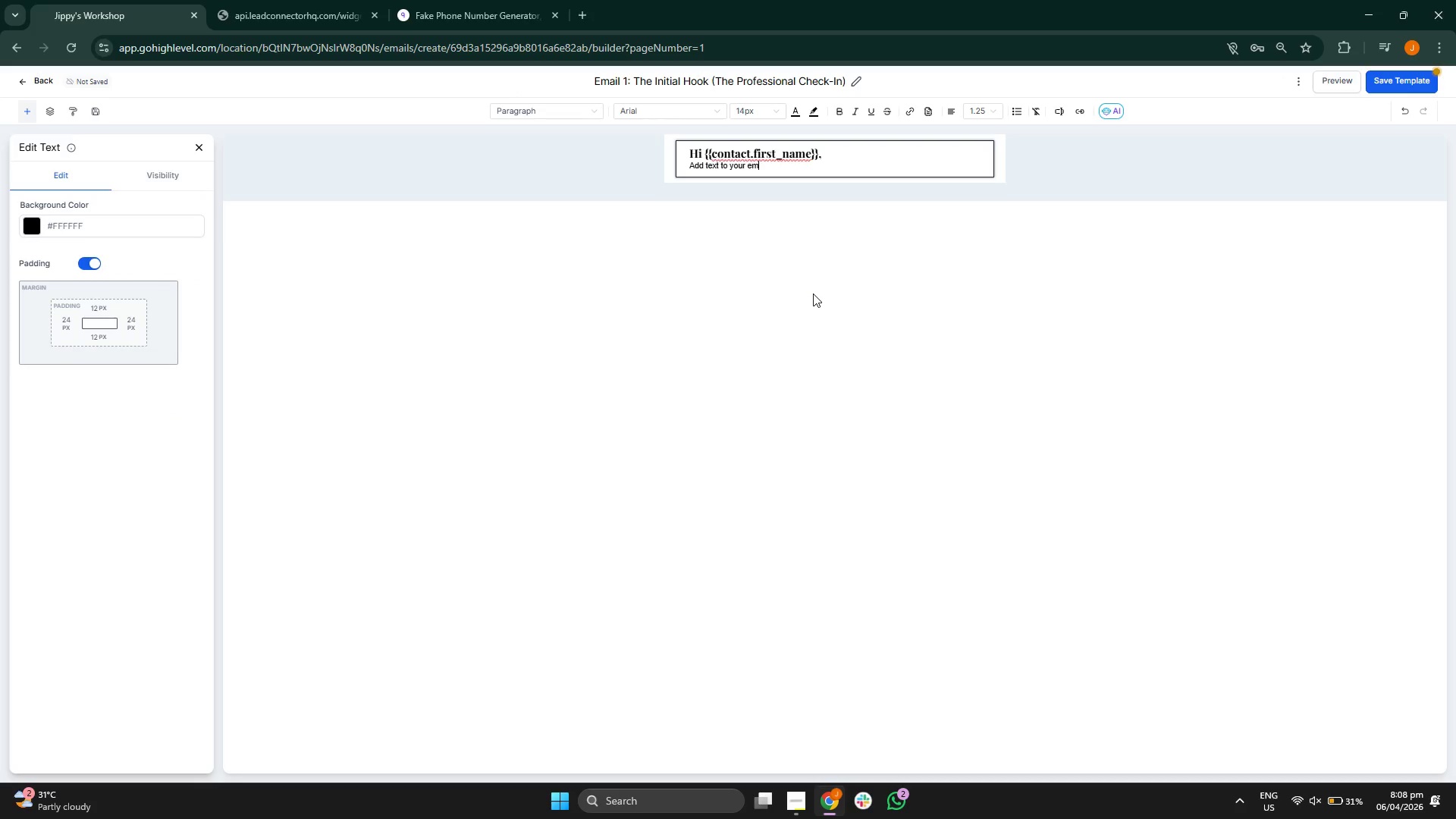 
key(Backspace)
 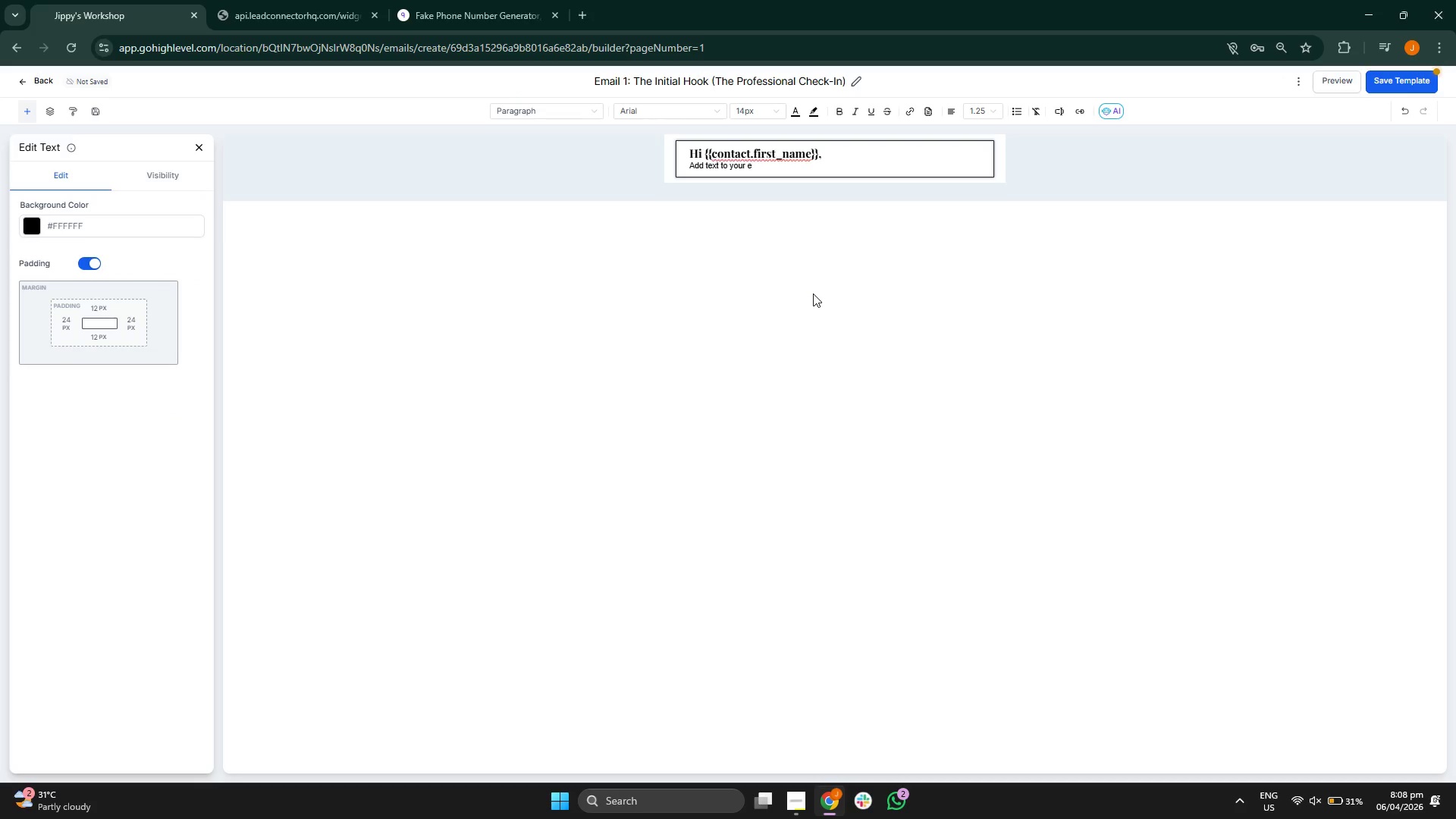 
key(Backspace)
 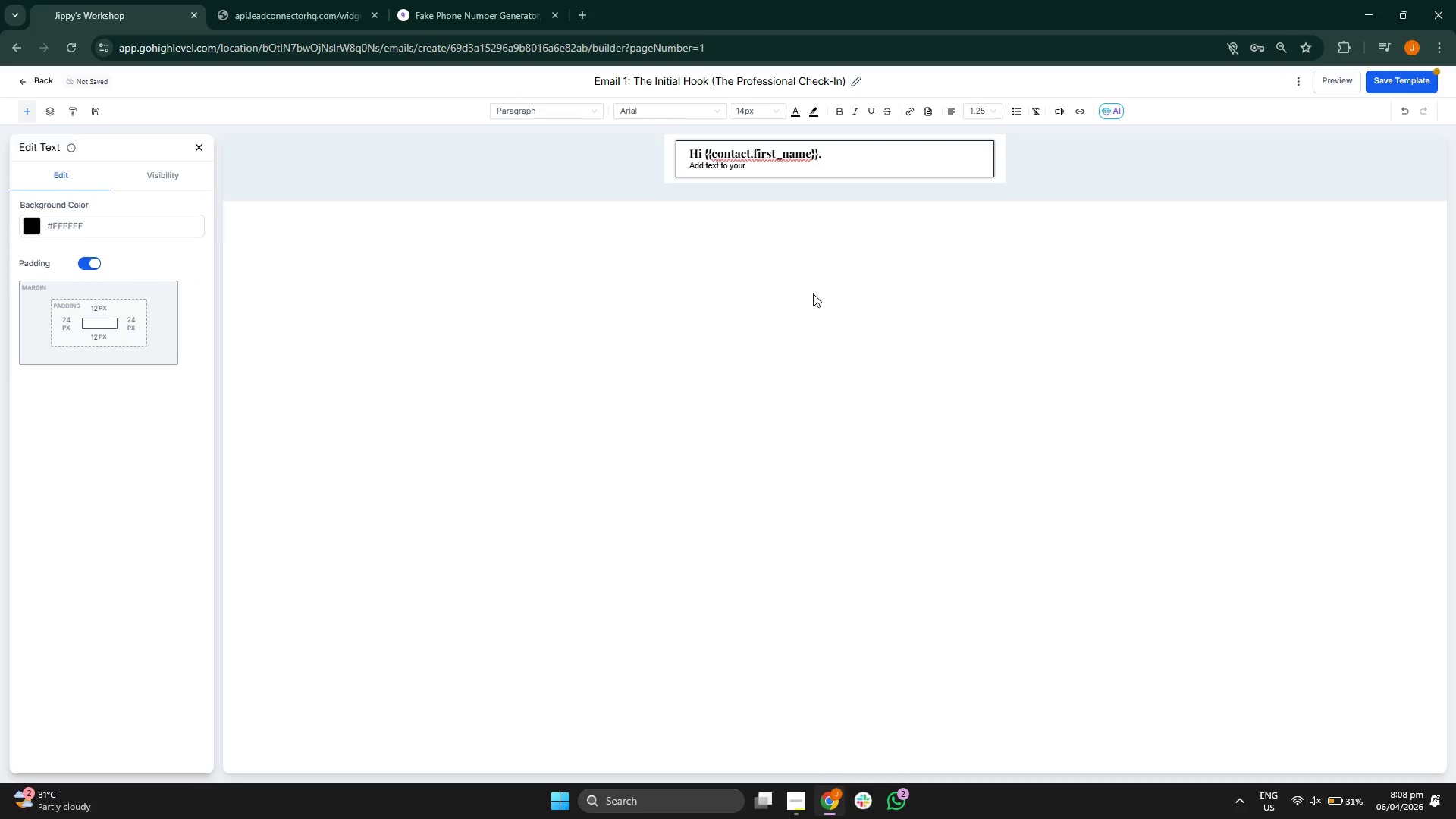 
key(Backspace)
 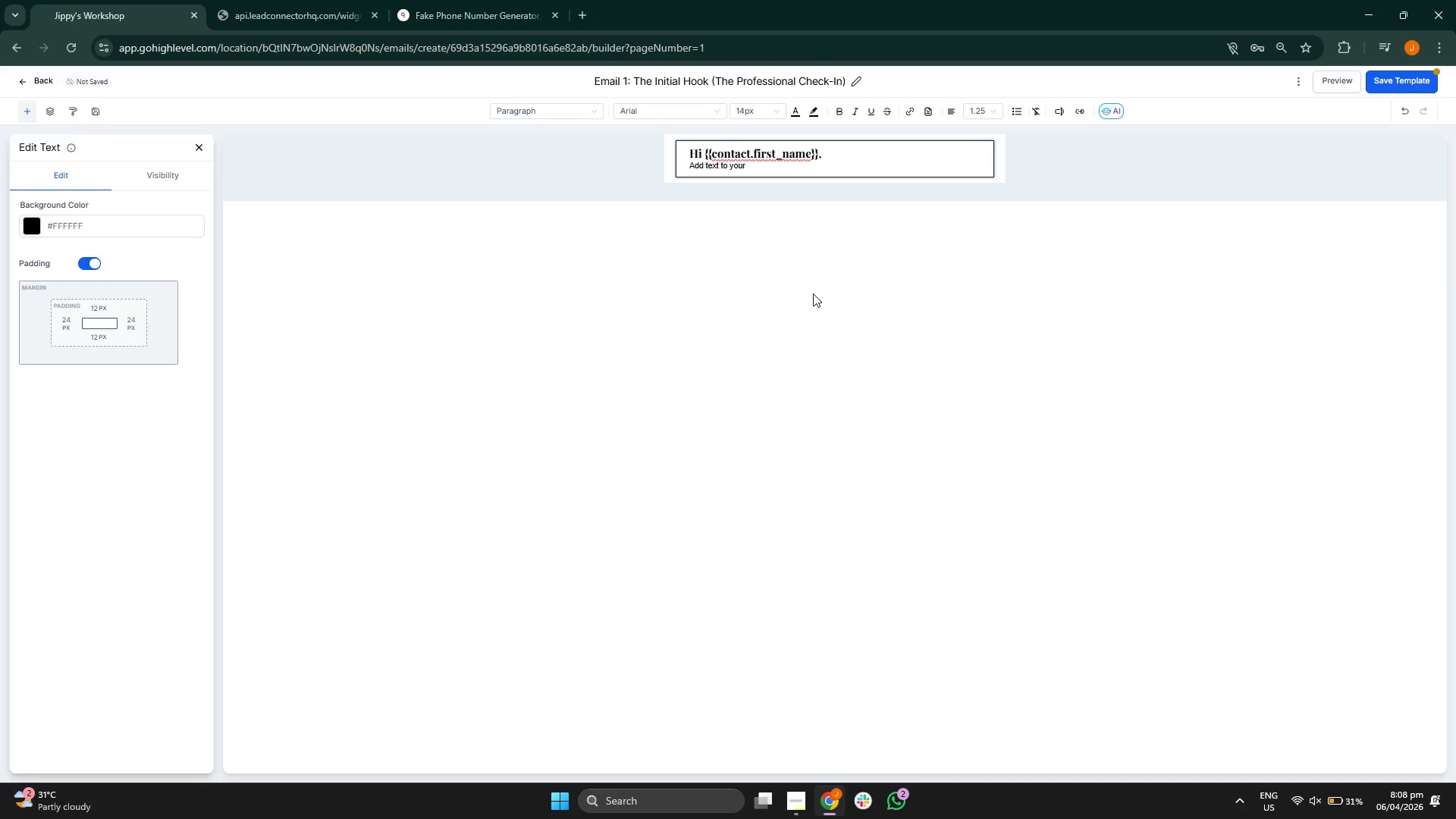 
key(Backspace)
 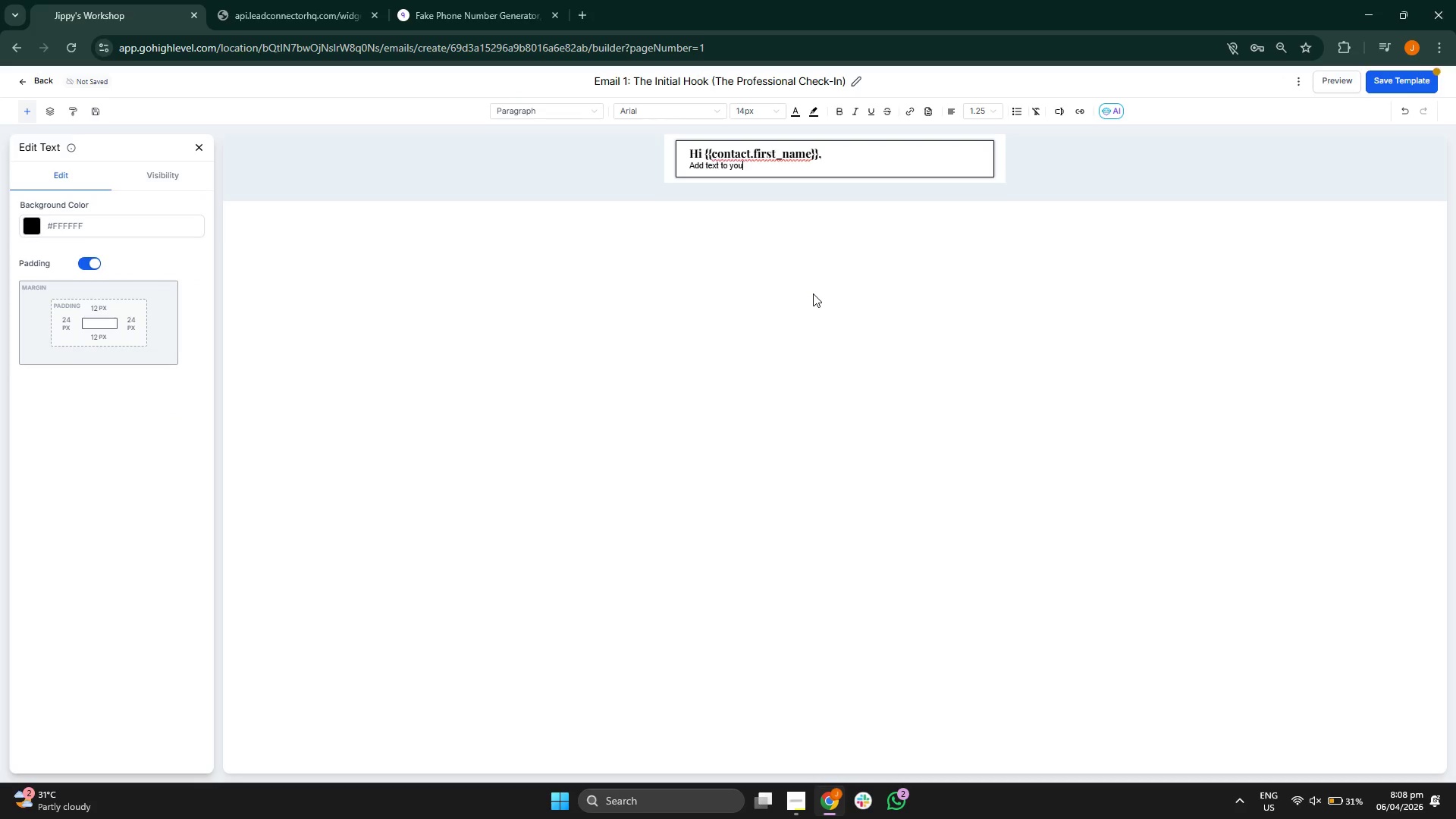 
key(Backspace)
 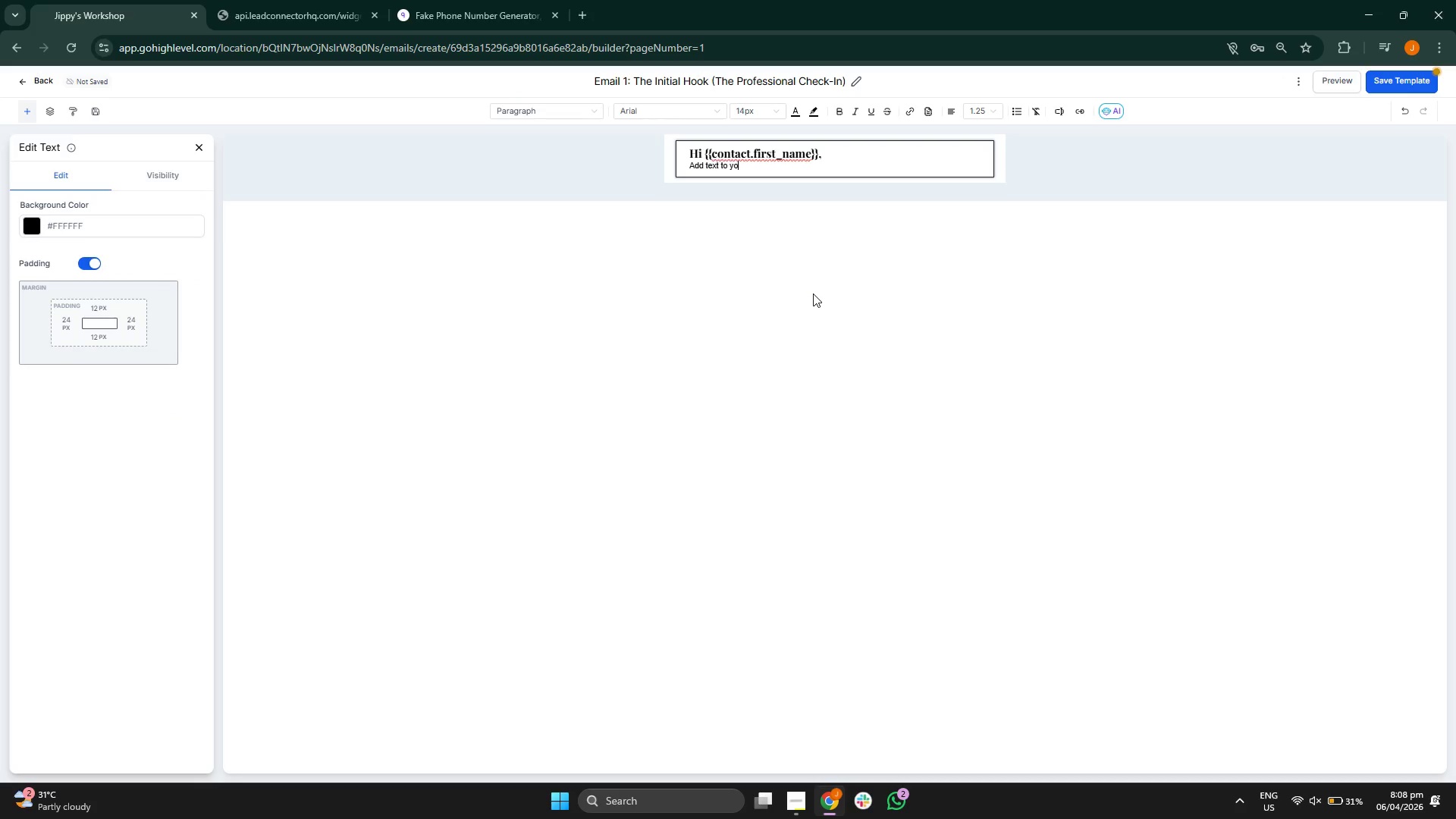 
key(Backspace)
 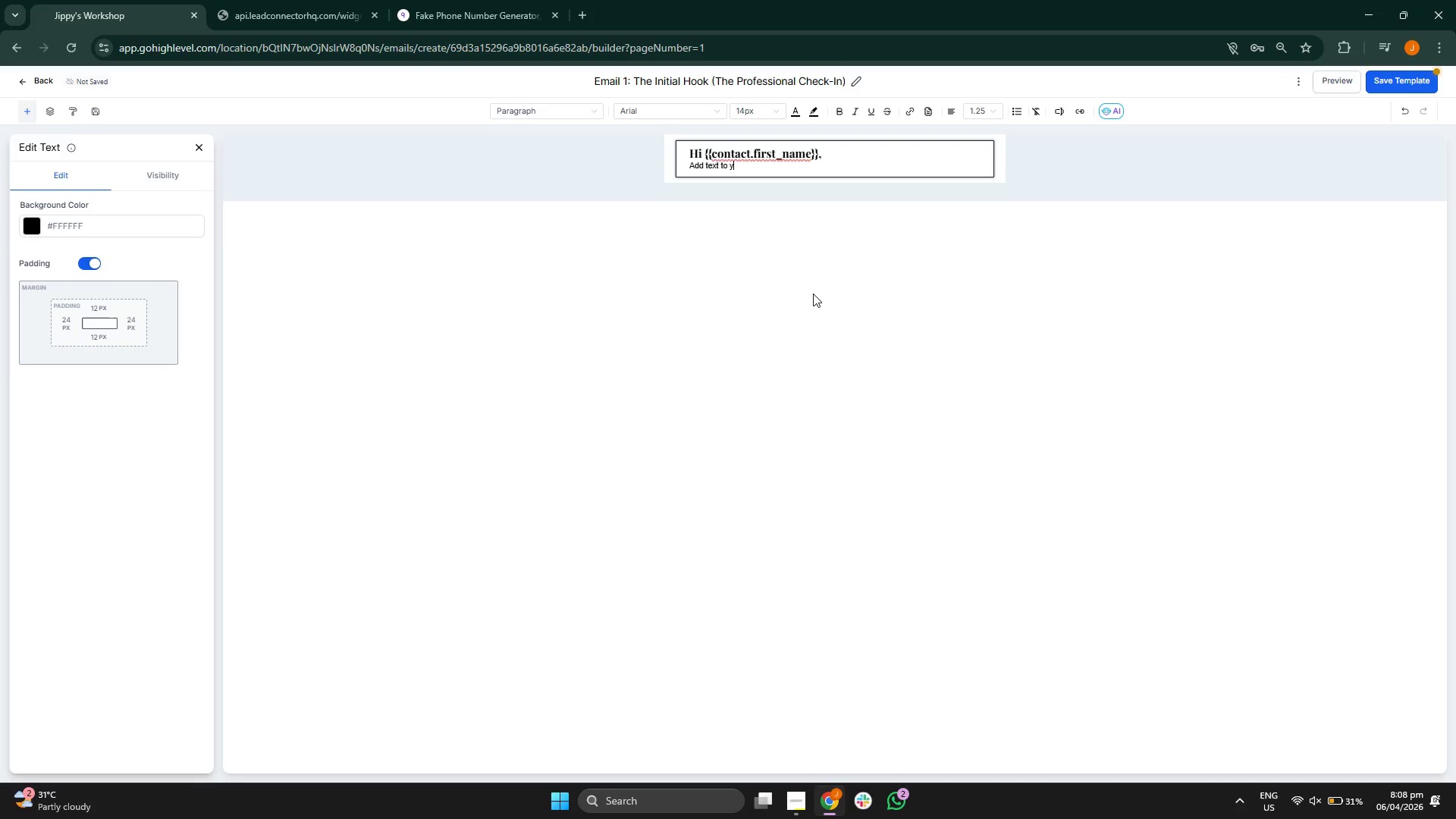 
key(Backspace)
 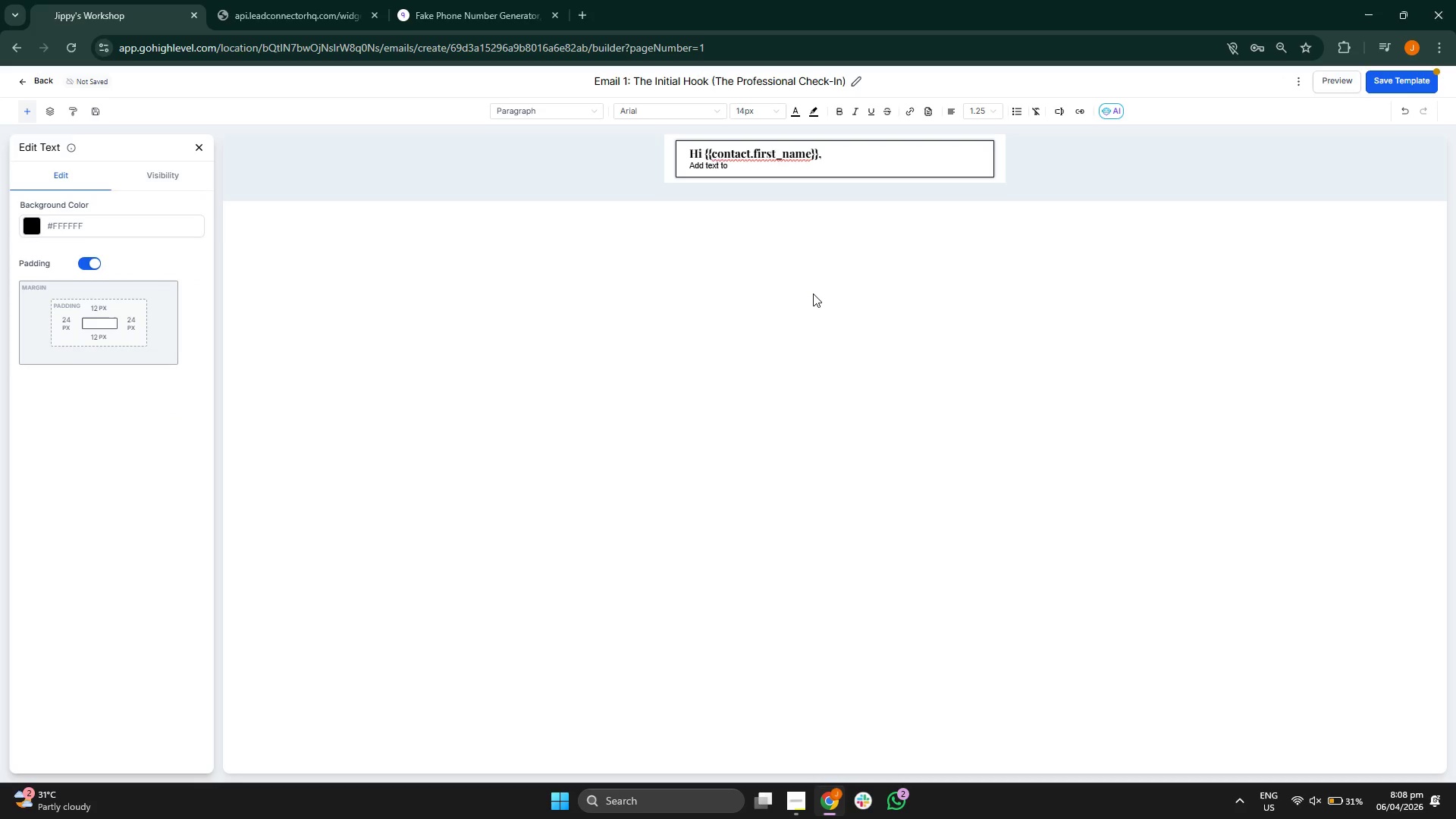 
key(Backspace)
 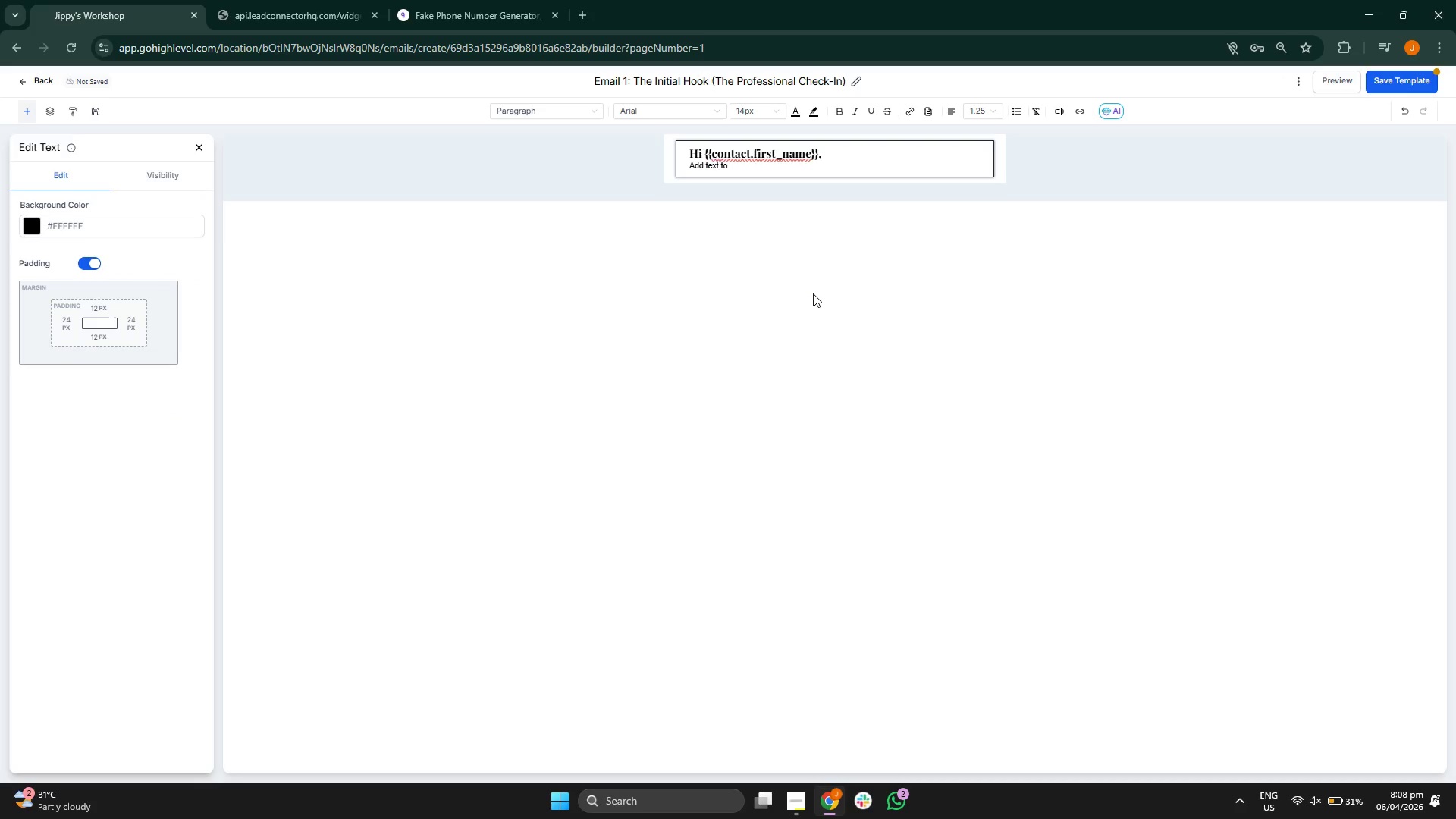 
key(Backspace)
 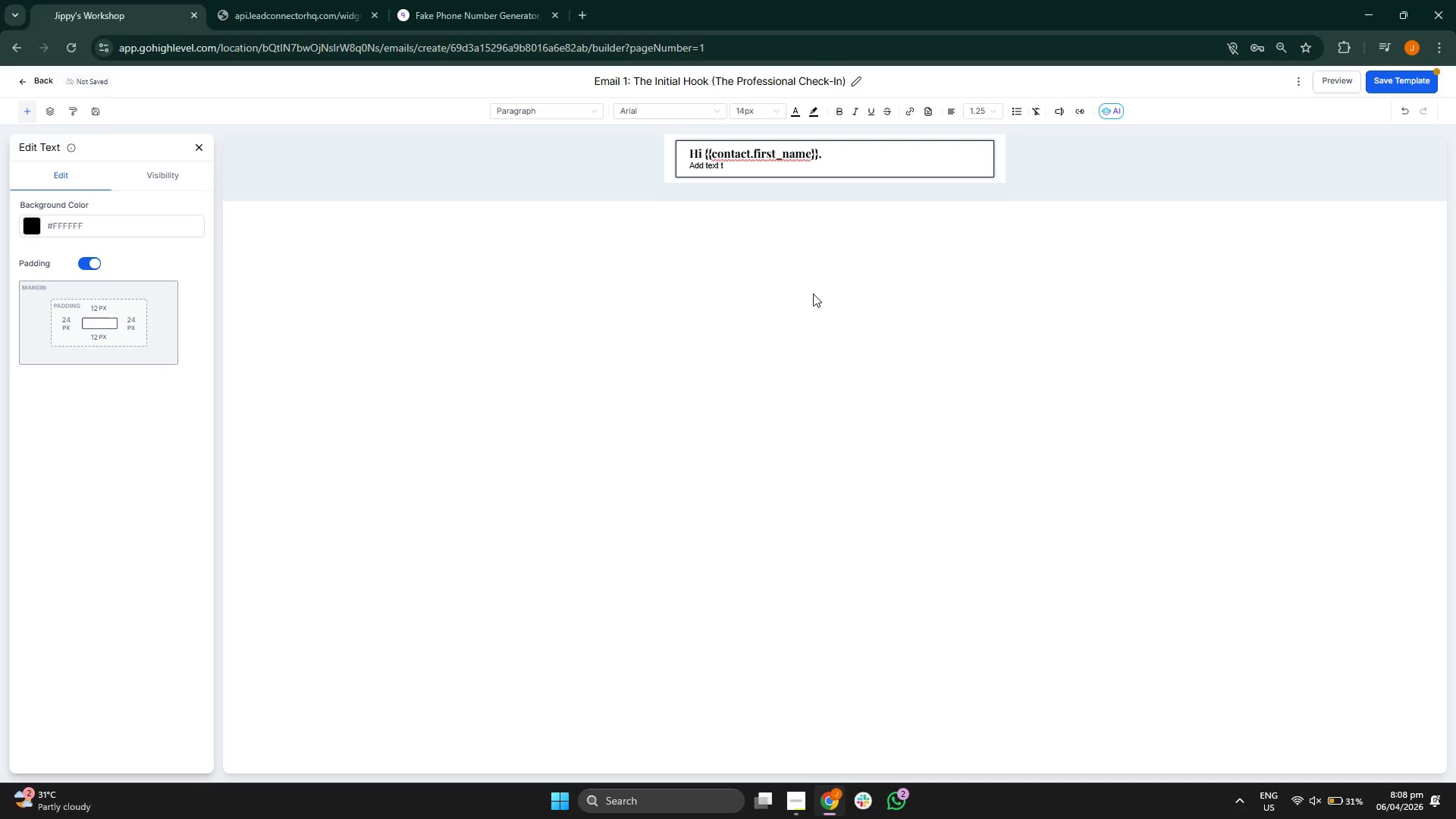 
key(Backspace)
 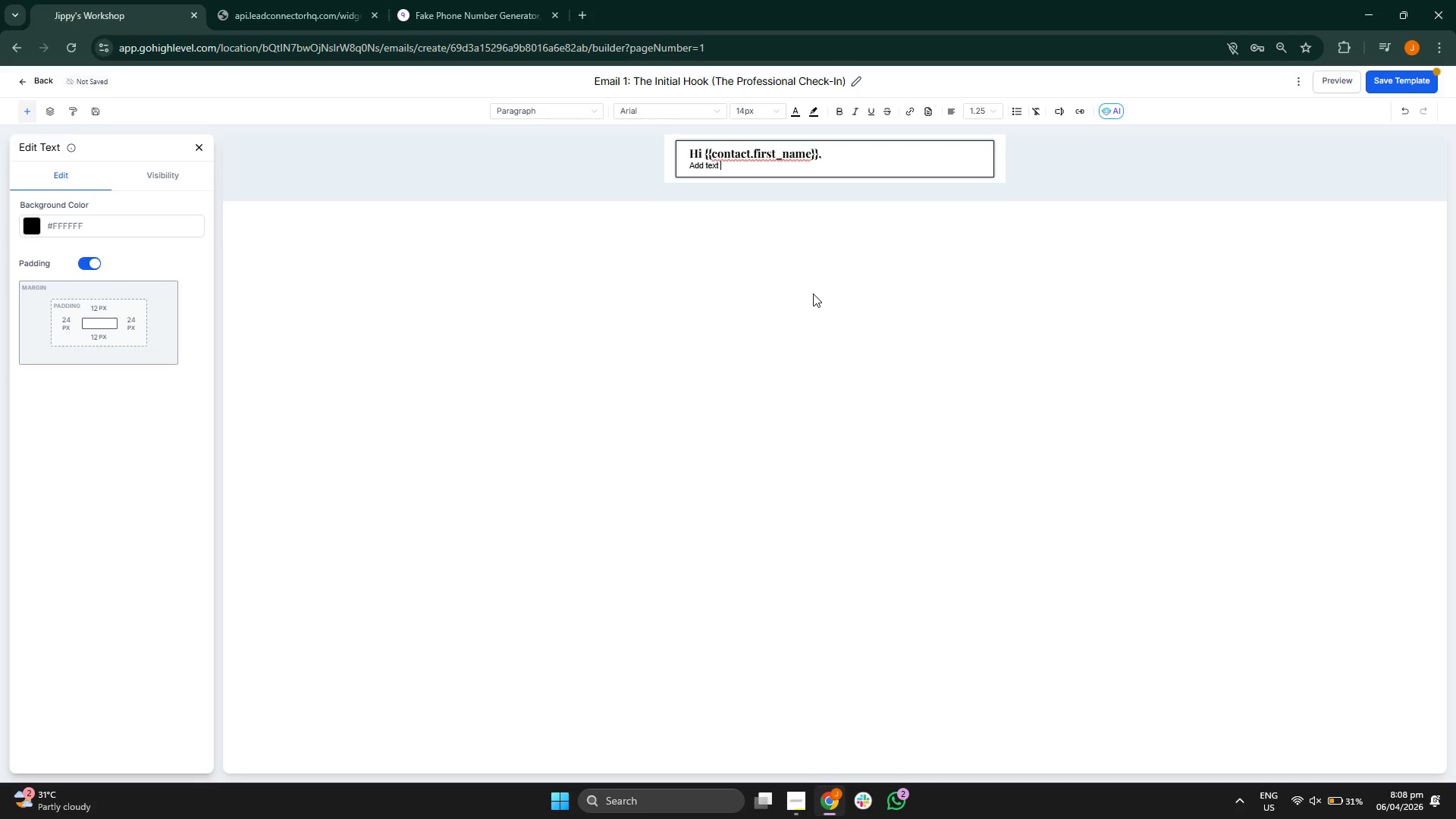 
key(Backspace)
 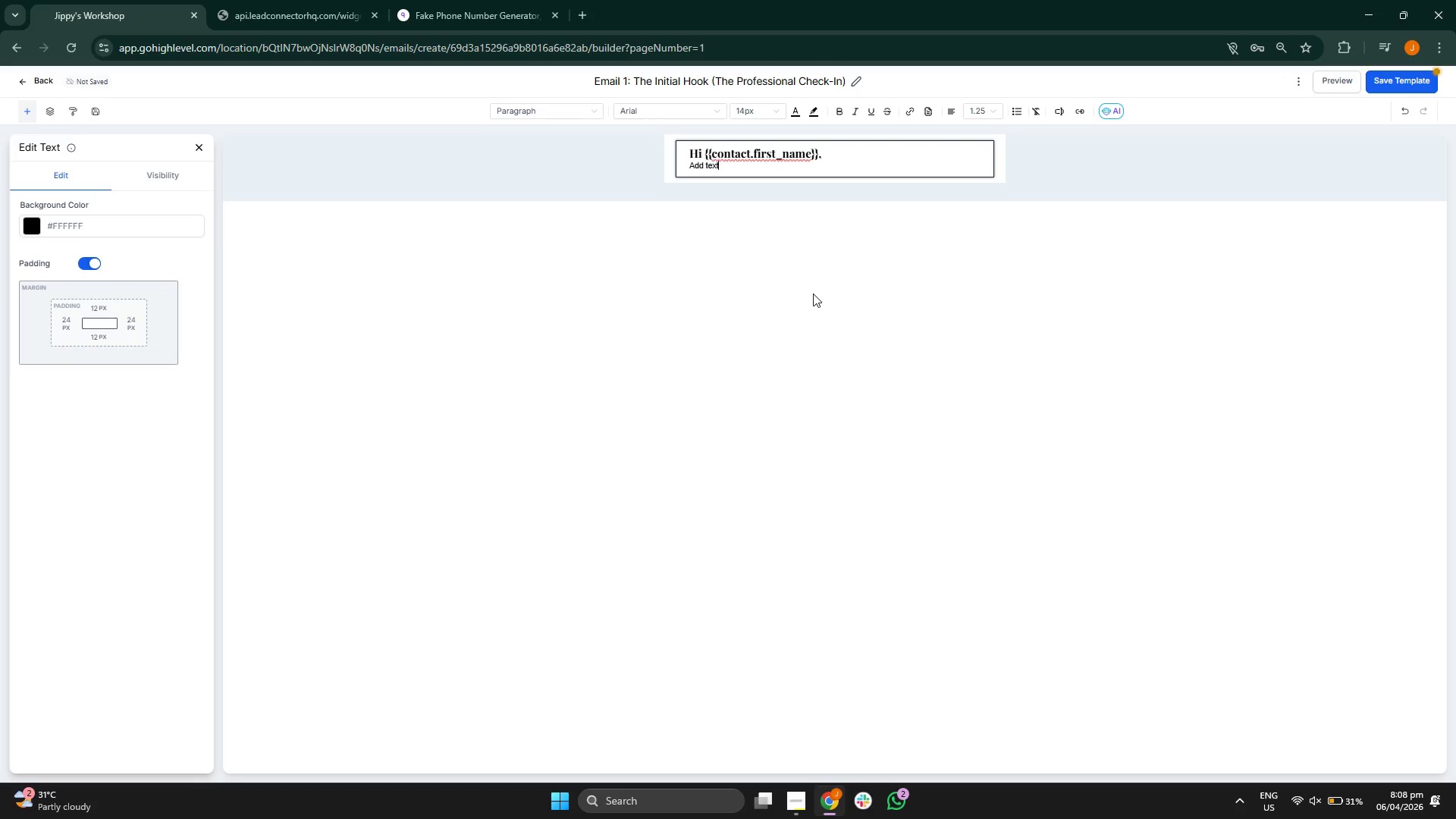 
key(Backspace)
 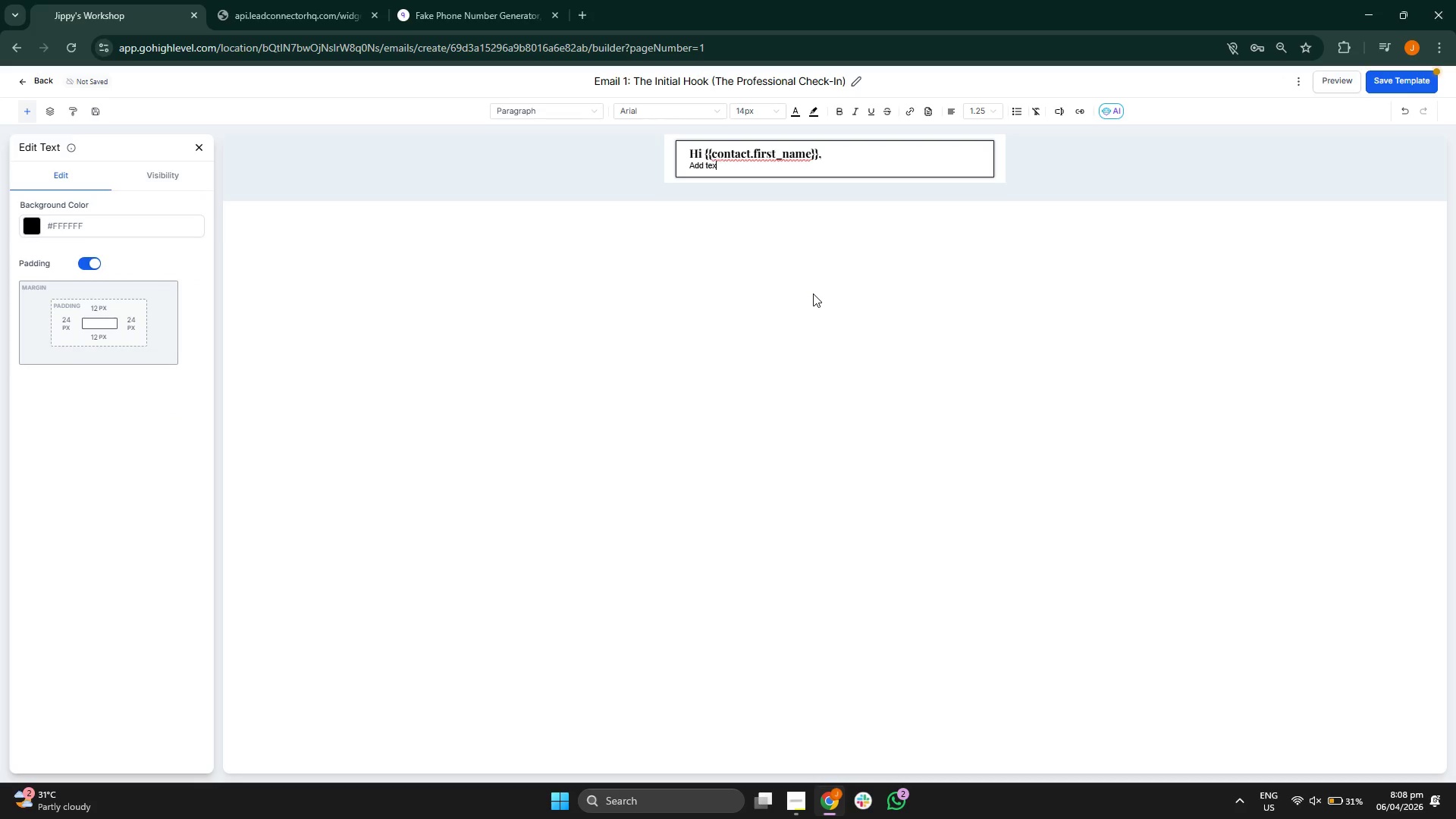 
key(Backspace)
 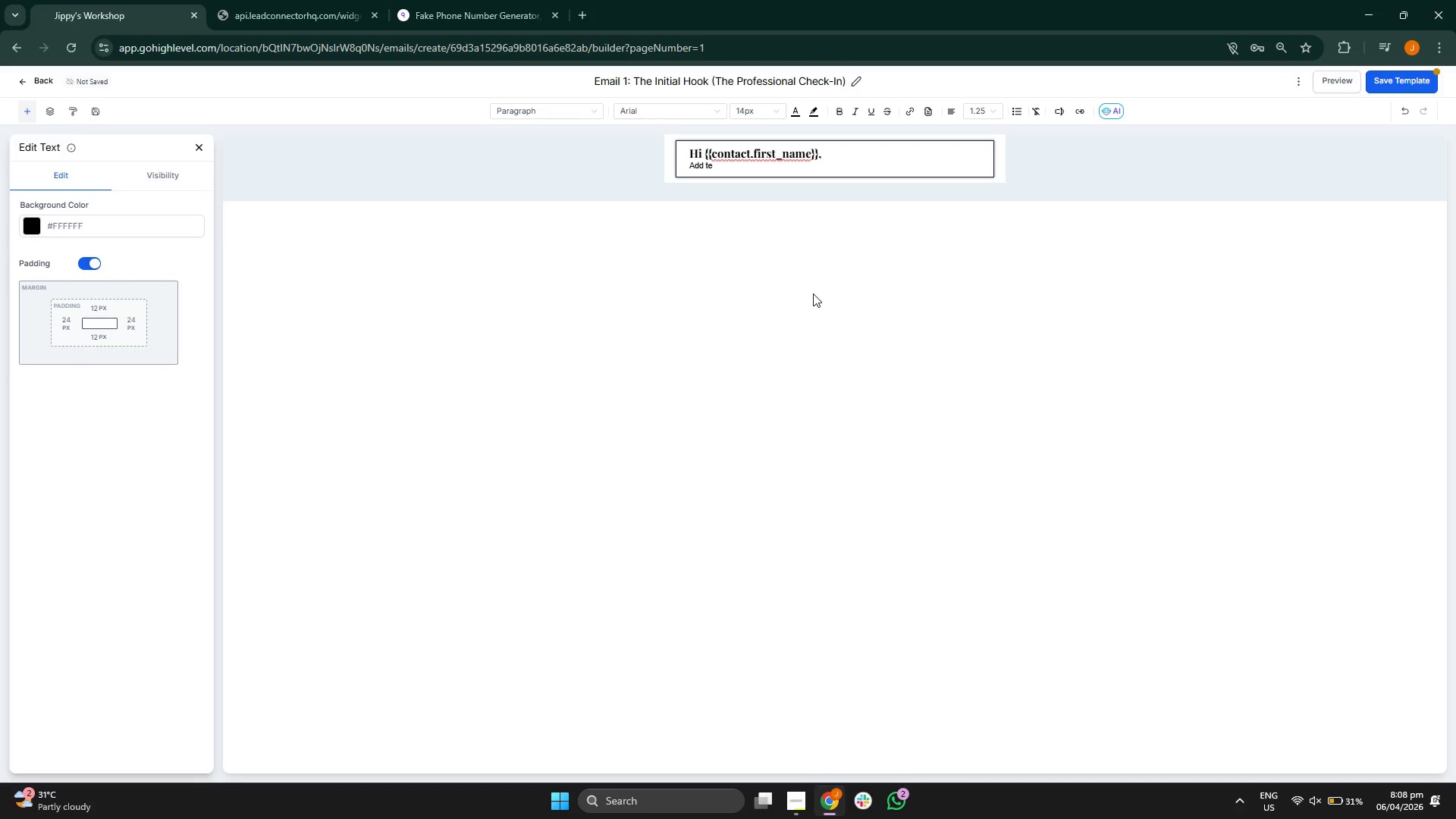 
key(Backspace)
 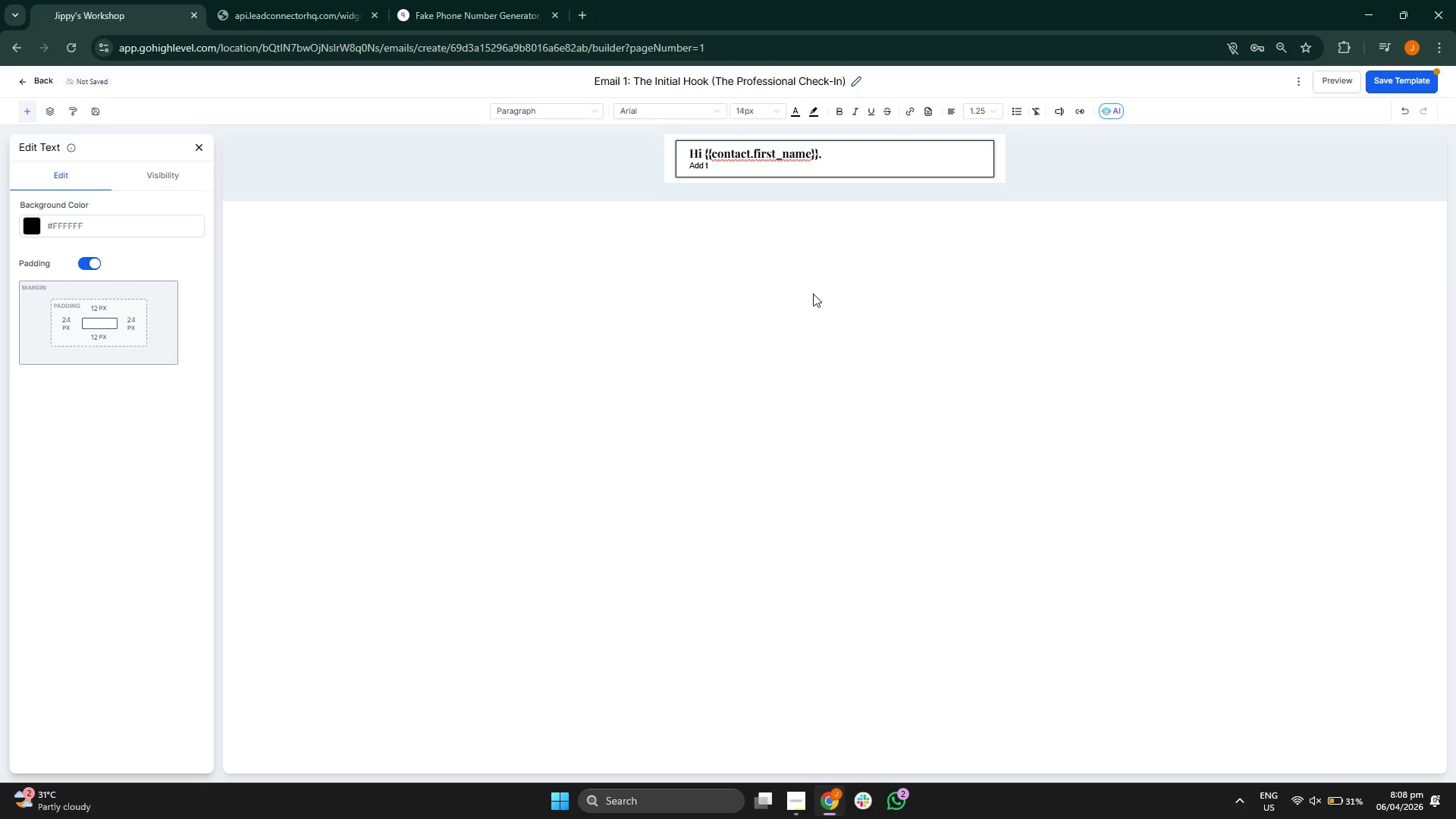 
key(Backspace)
 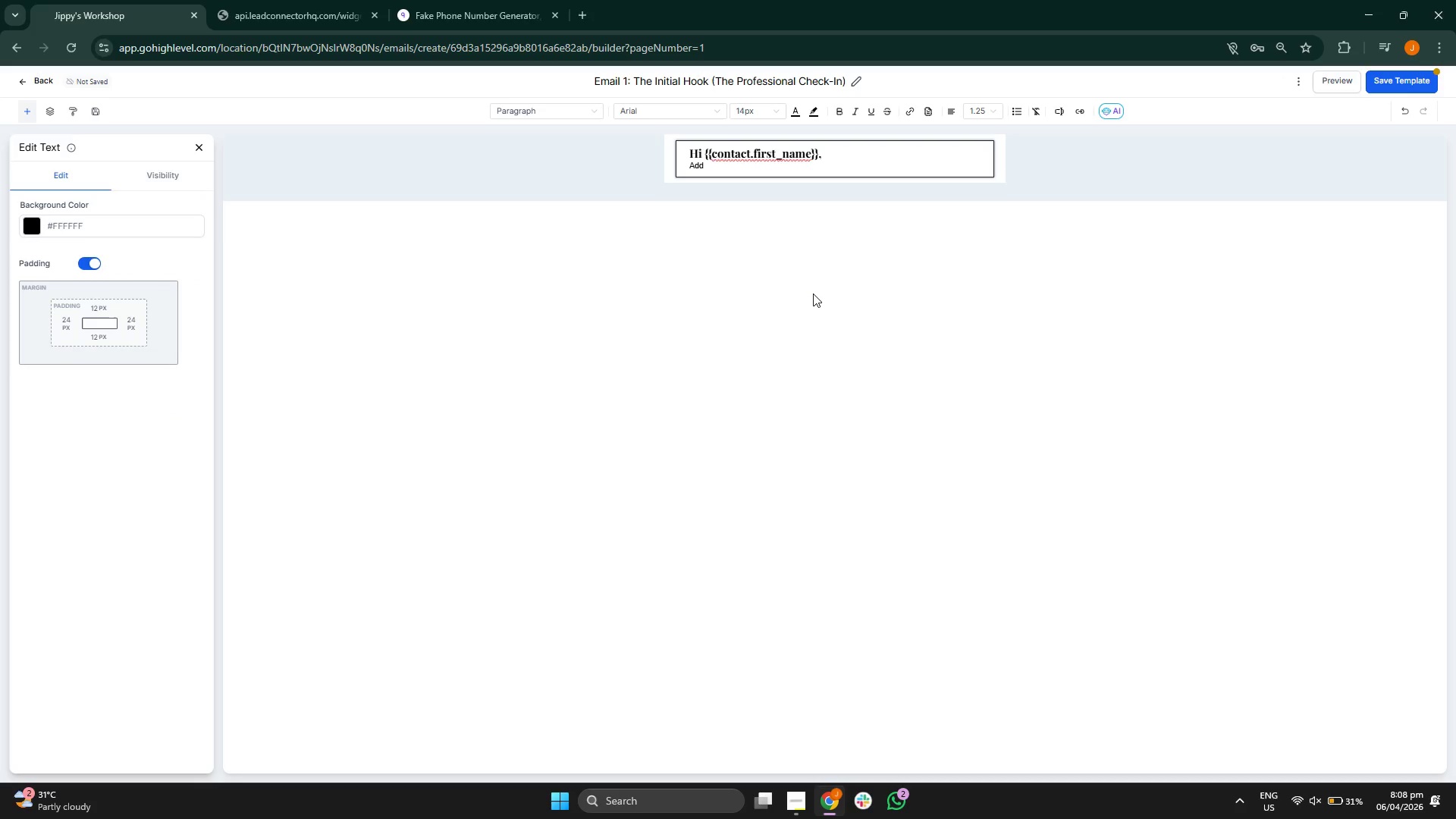 
key(Backspace)
 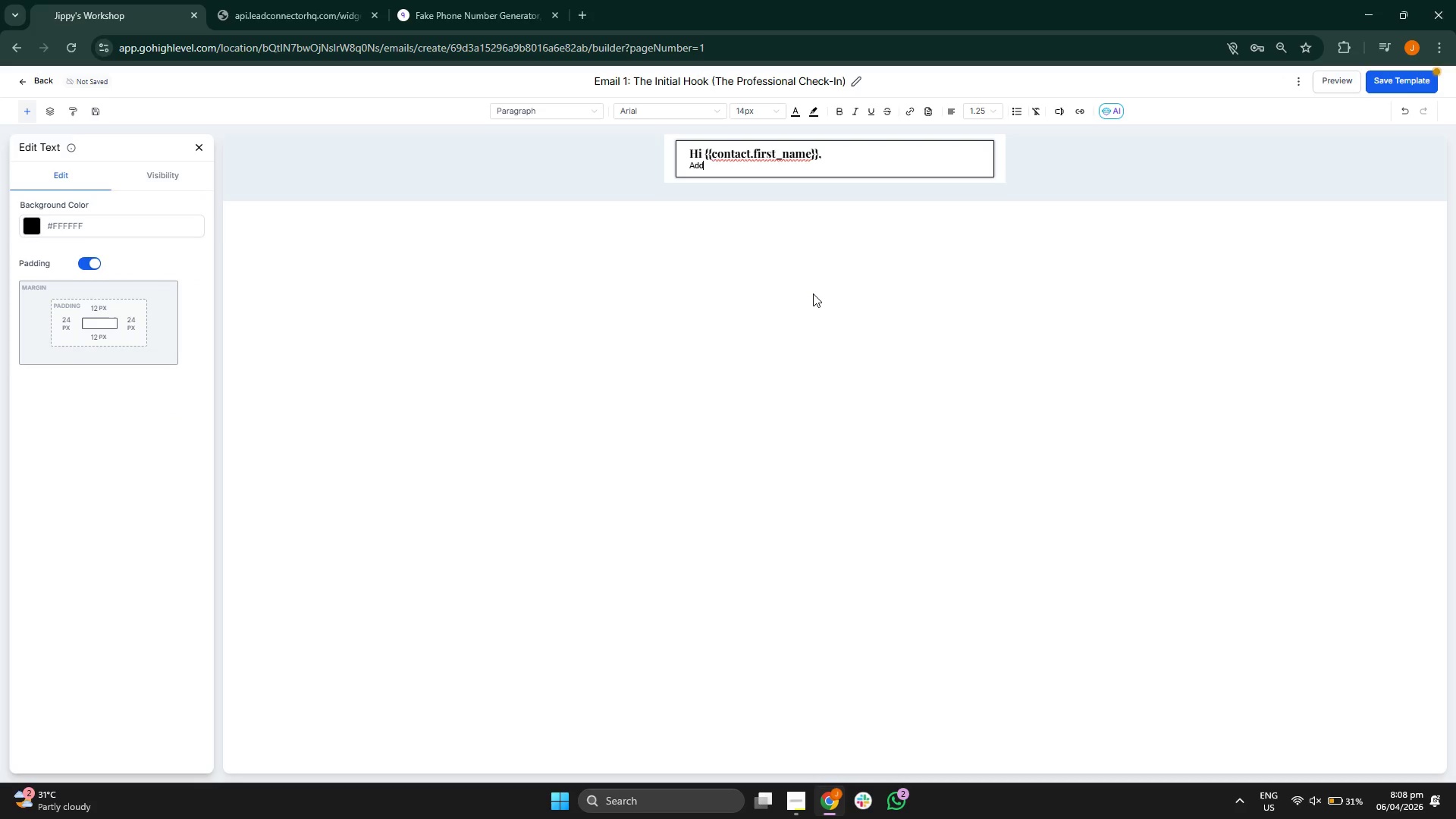 
key(Backspace)
 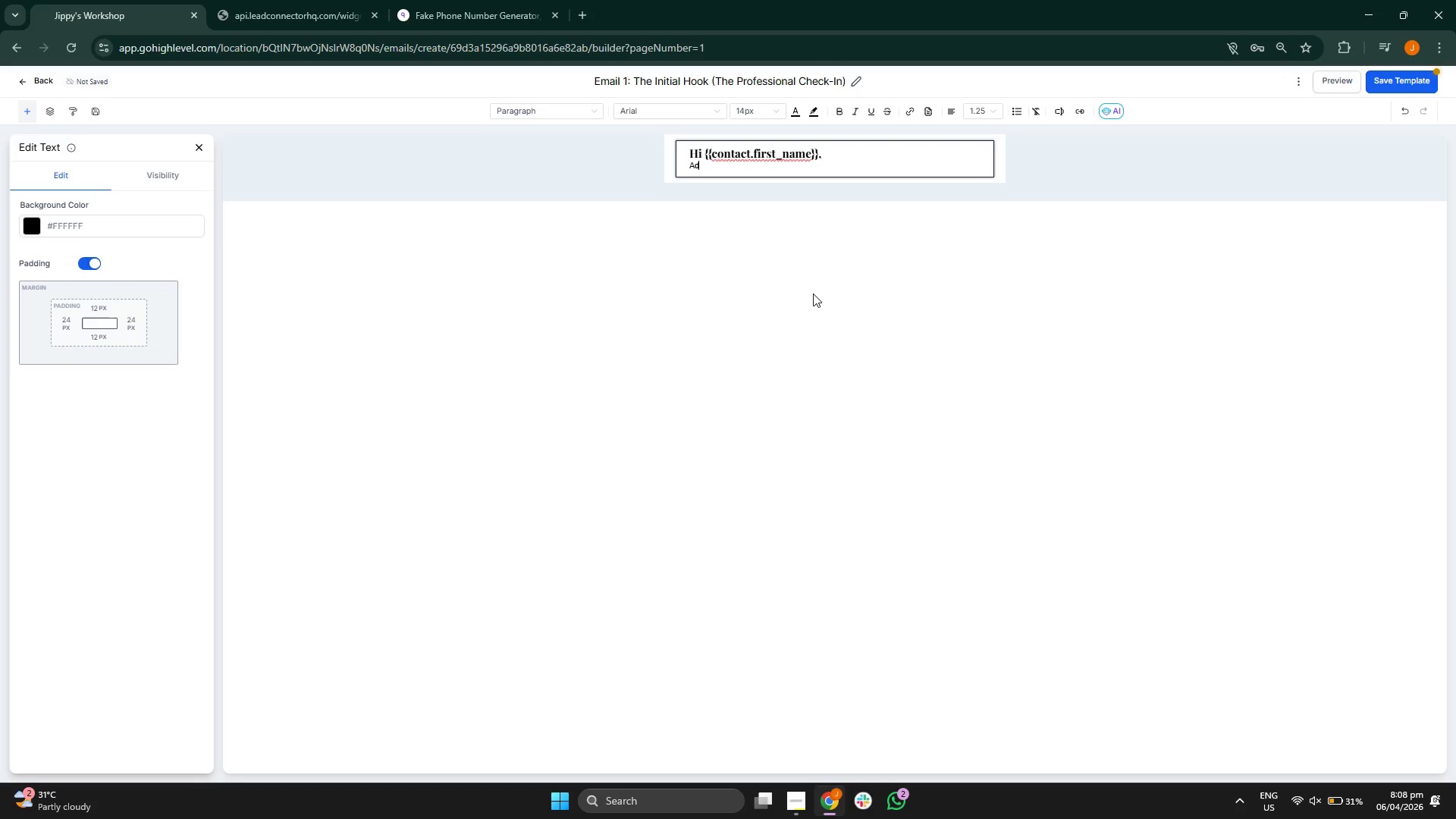 
key(Backspace)
 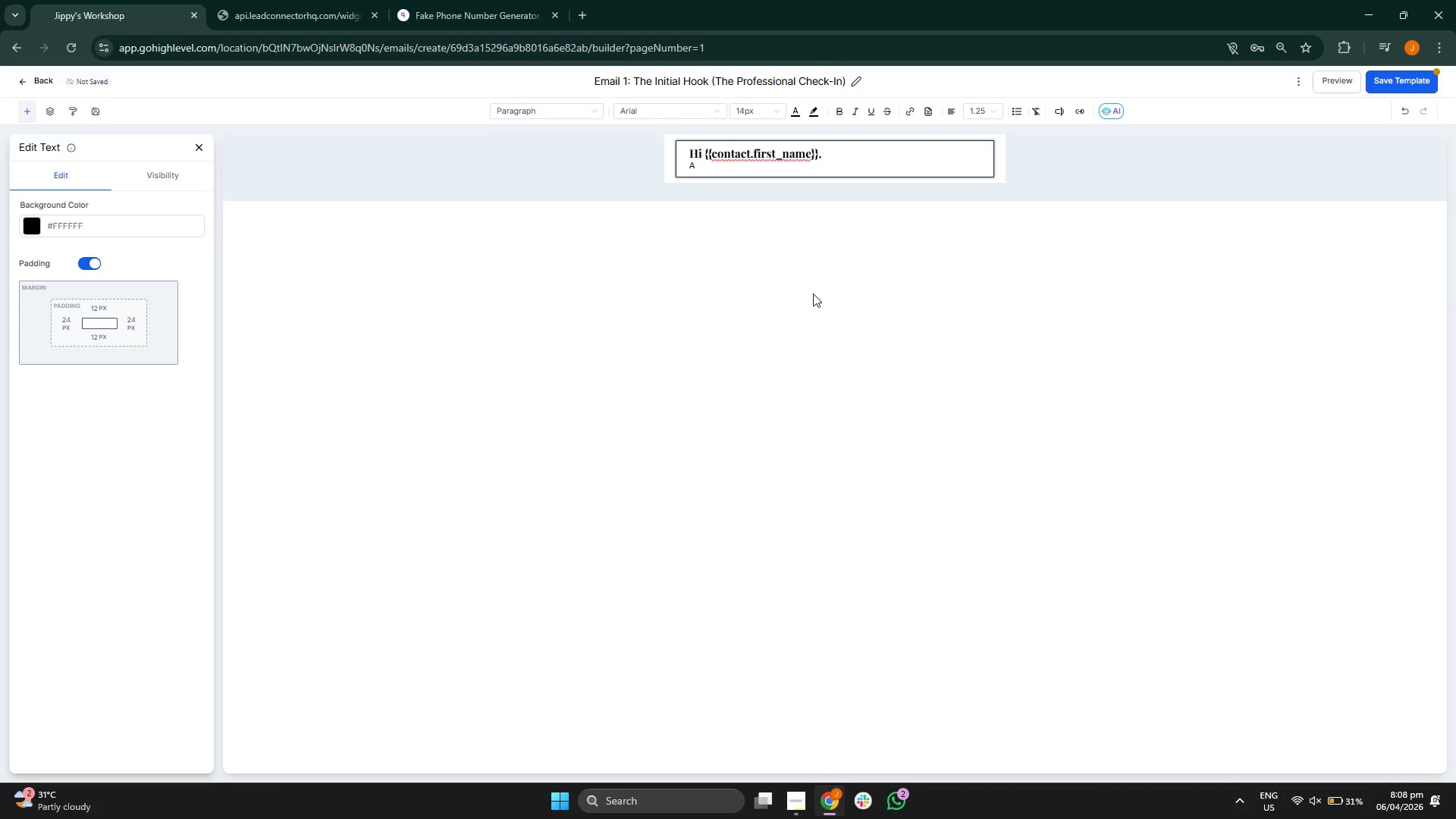 
key(Backspace)
 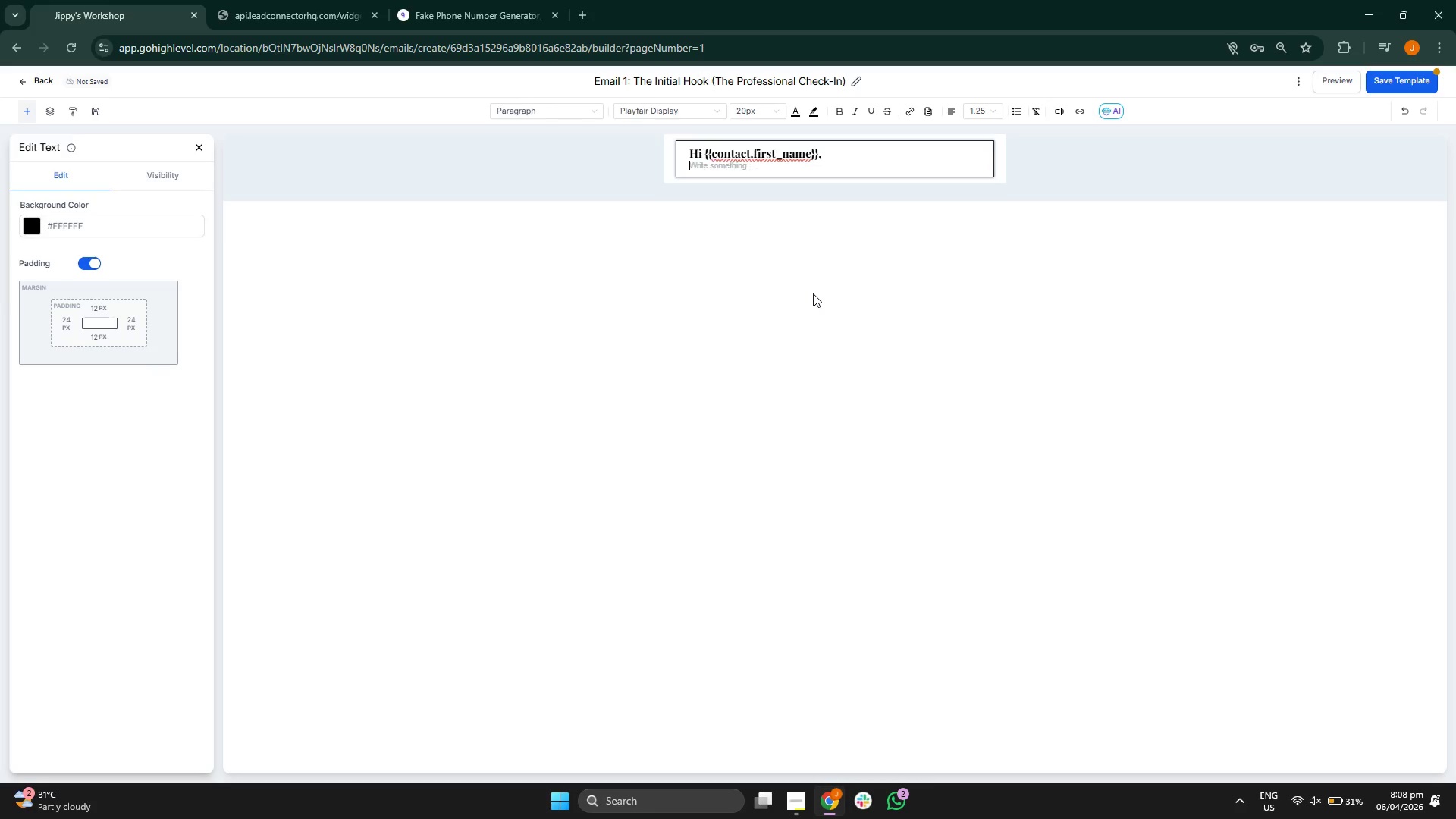 
key(Backspace)
 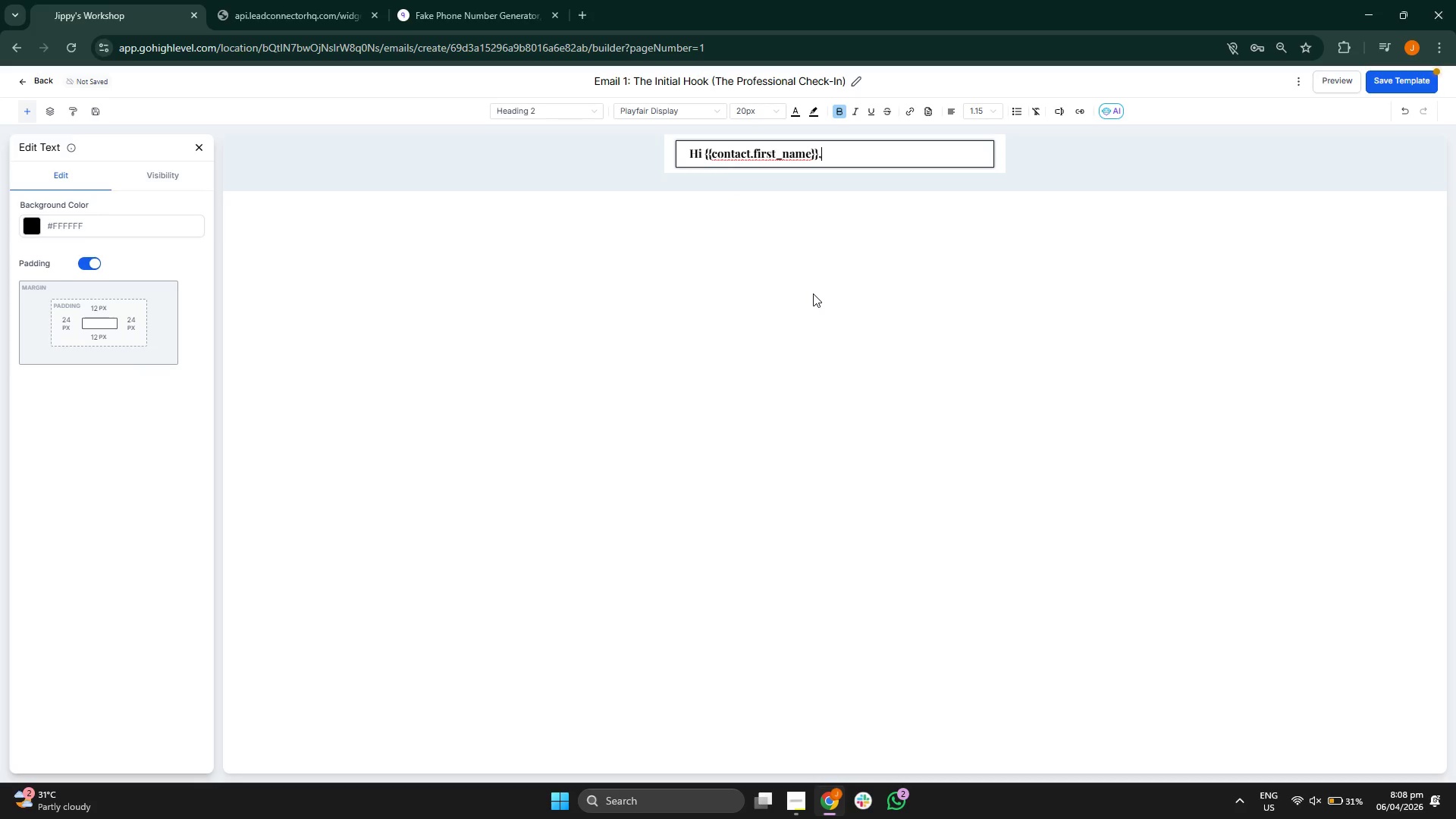 
key(Enter)
 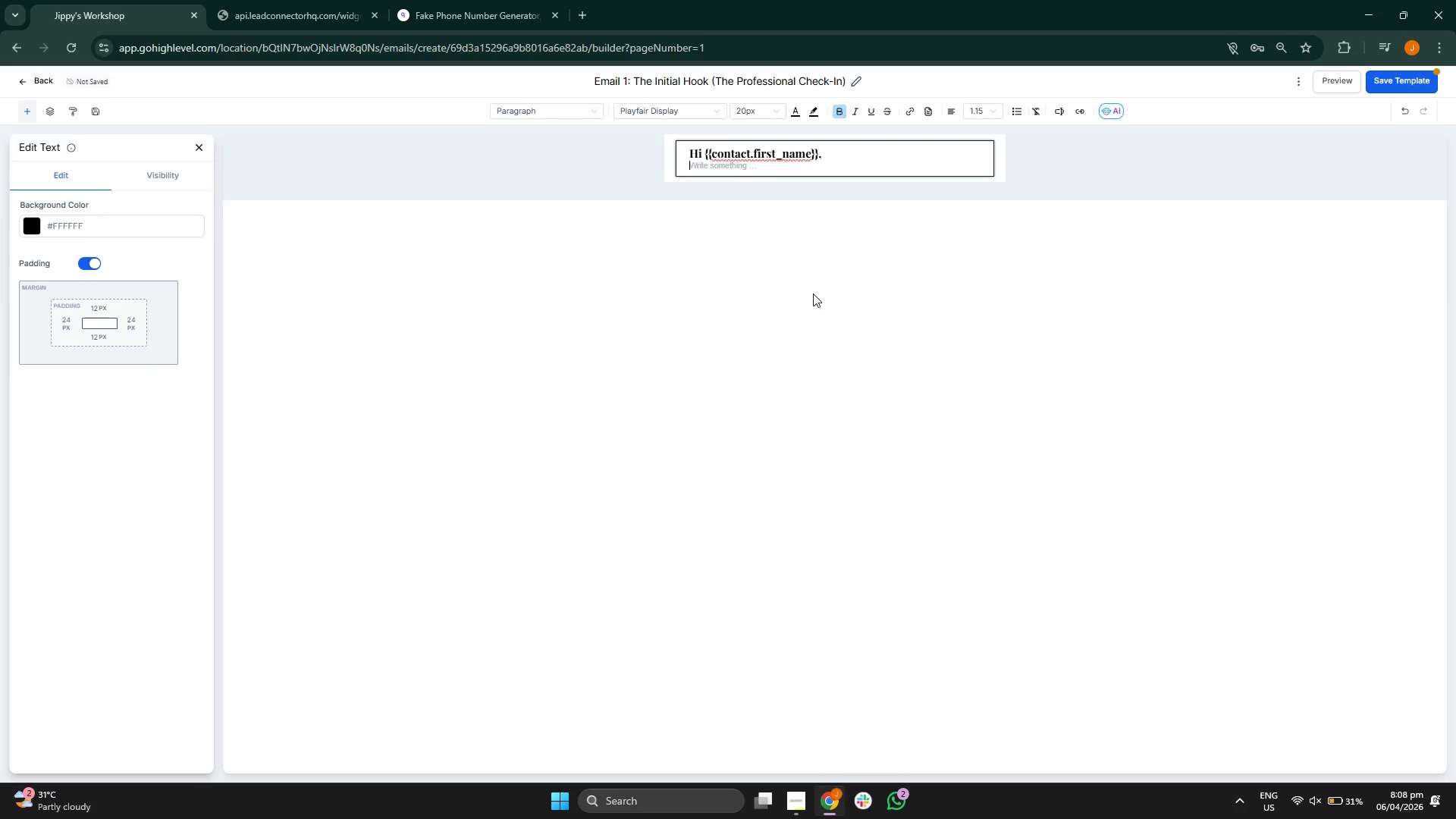 
key(Enter)
 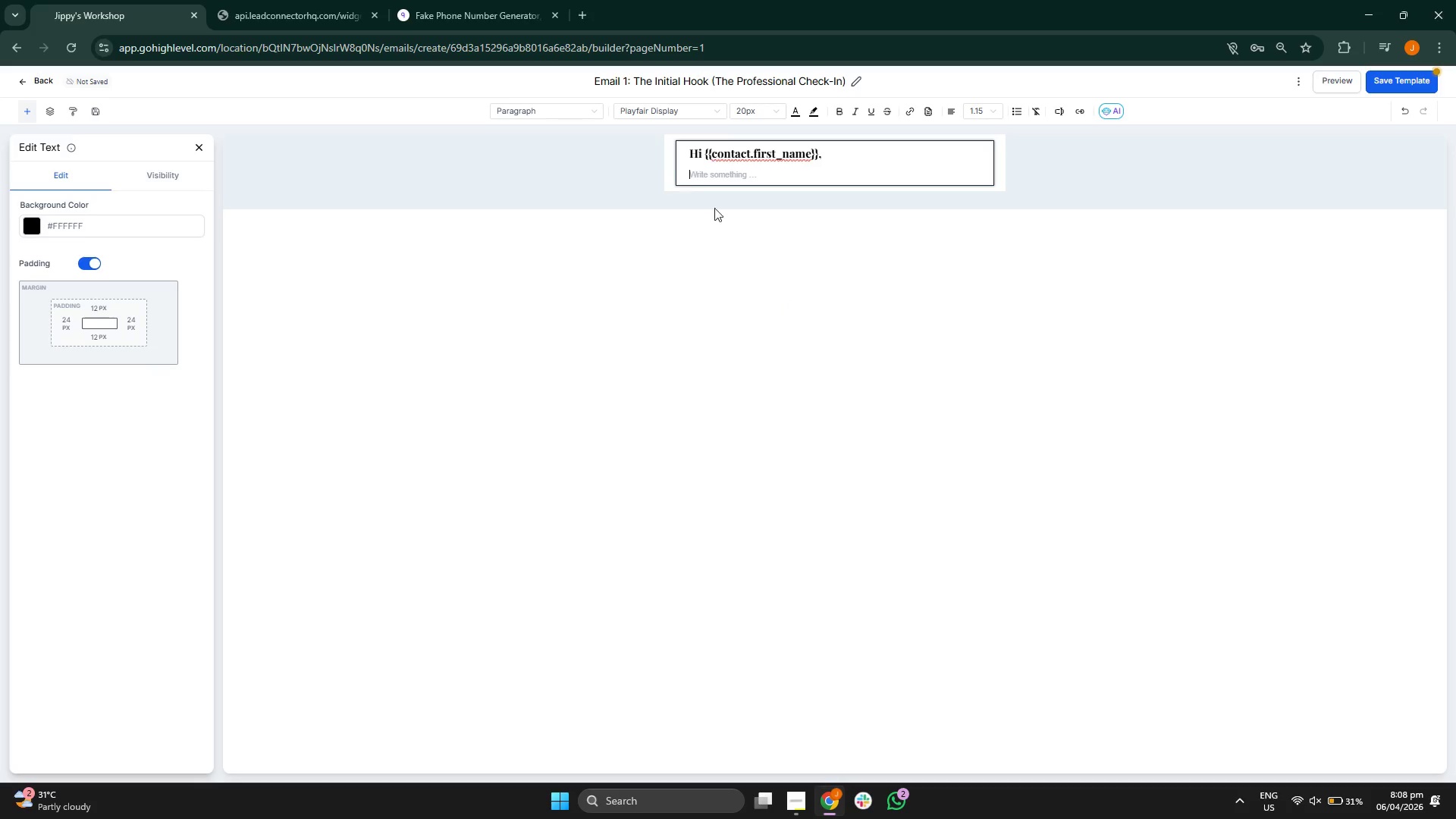 
left_click([684, 105])
 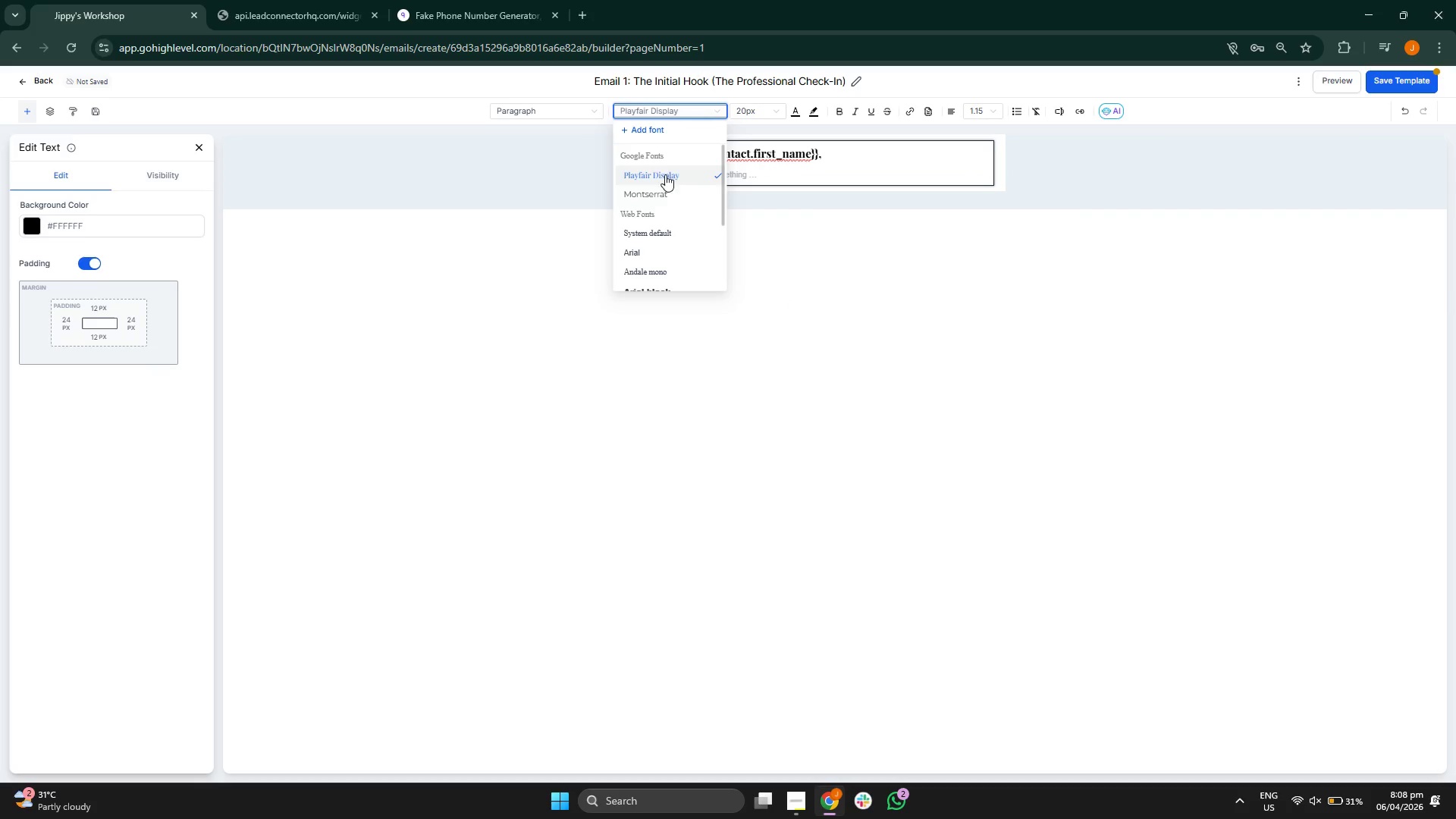 
left_click([655, 193])
 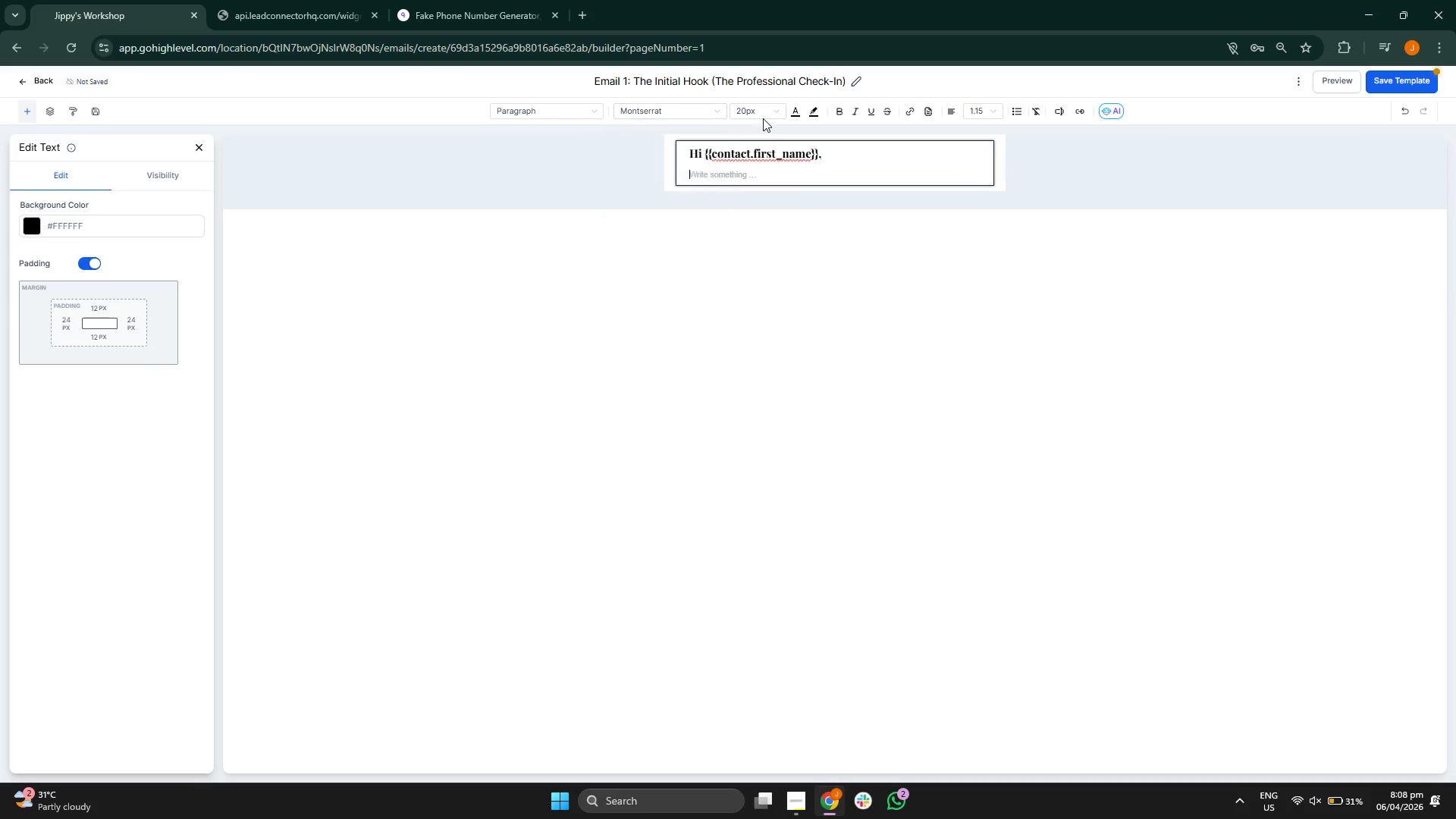 
left_click([767, 105])
 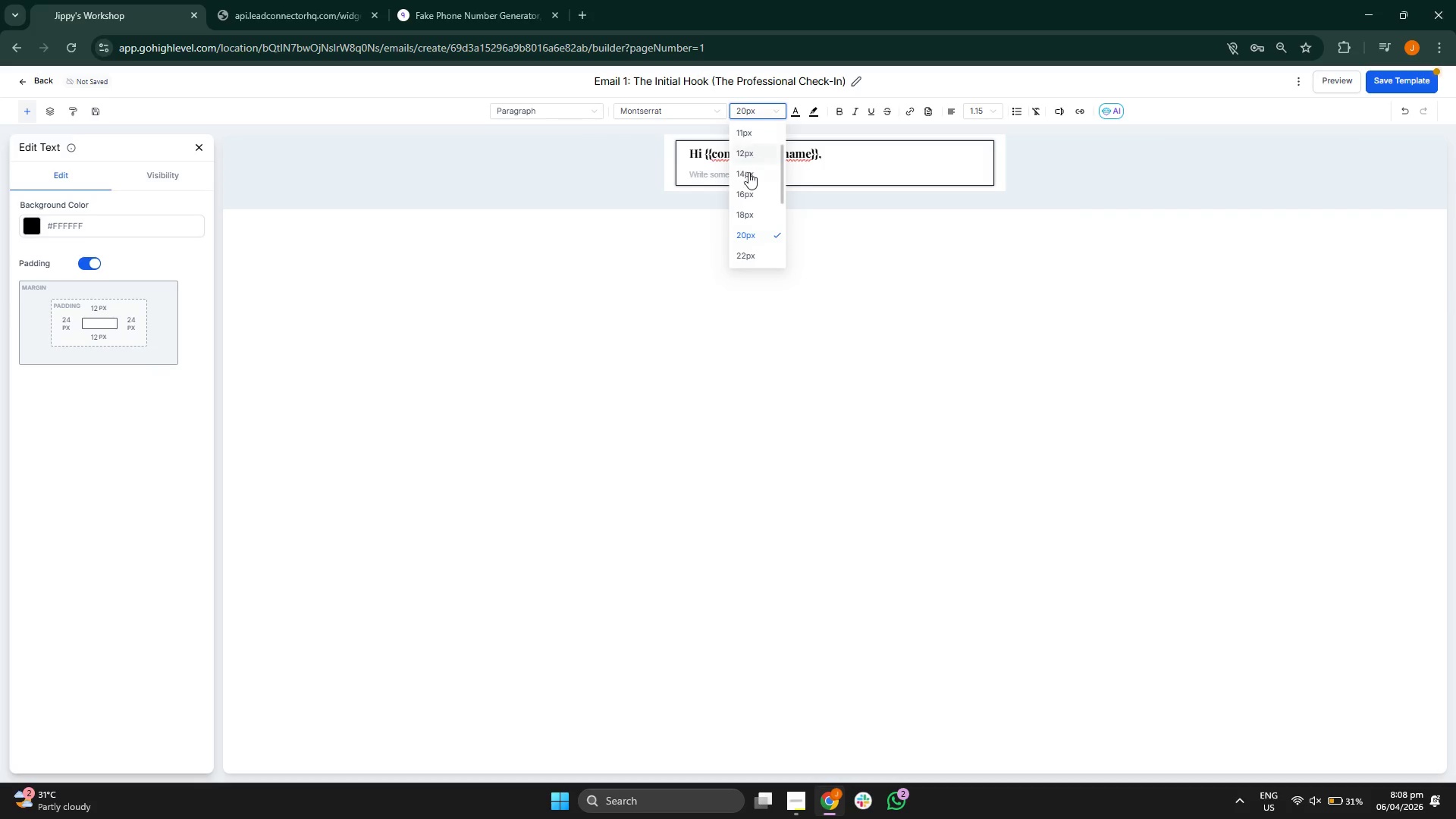 
left_click([747, 187])
 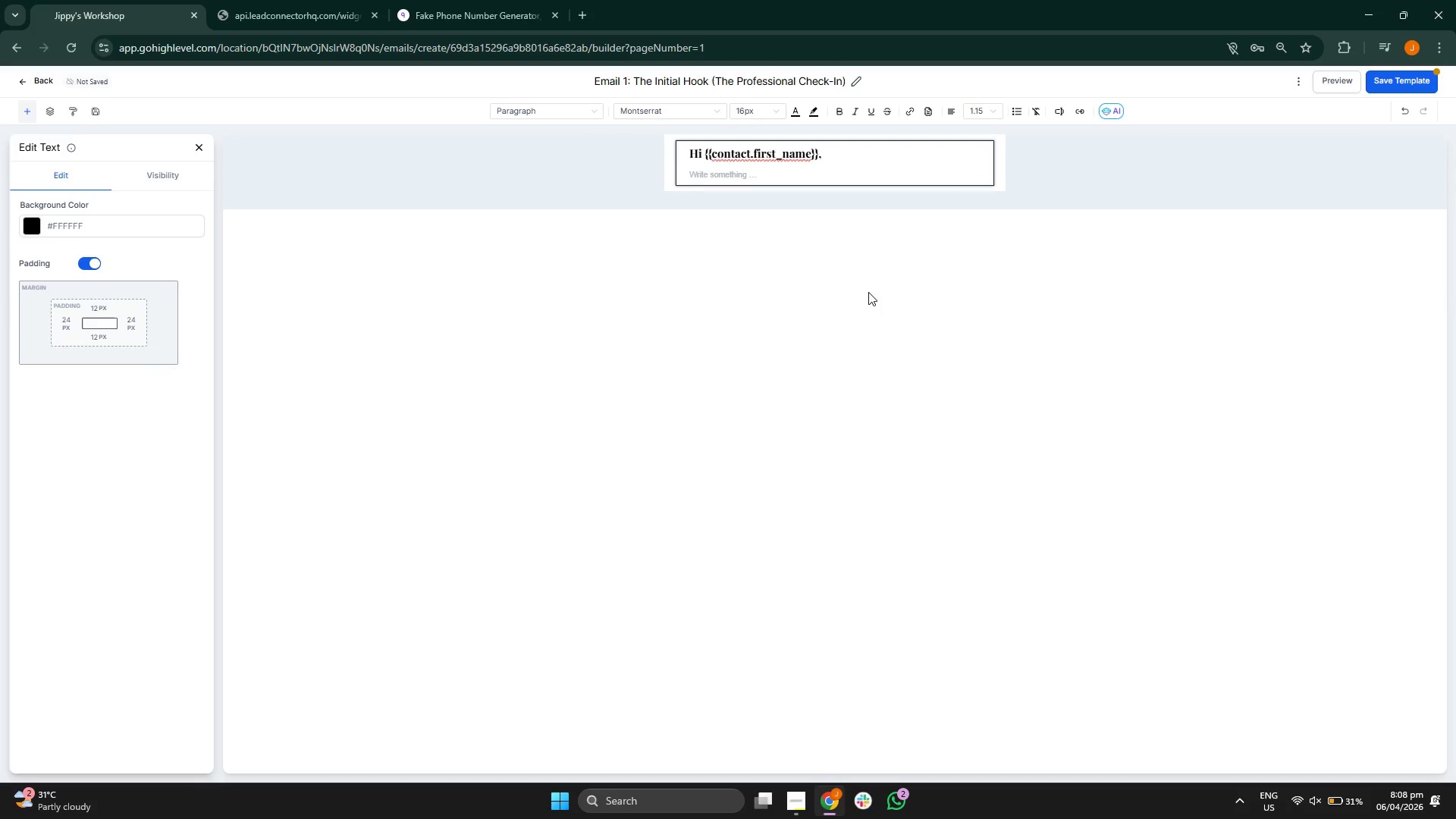 
type(When we last treated your {{contact.vehicle_make}} {{contact.vehicle_model}} on {{contact.last_service_date, our goal was to lock in that showroom finish and provide a per,)
key(Backspace)
type(manentb)
key(Backspace)
type( bar)
 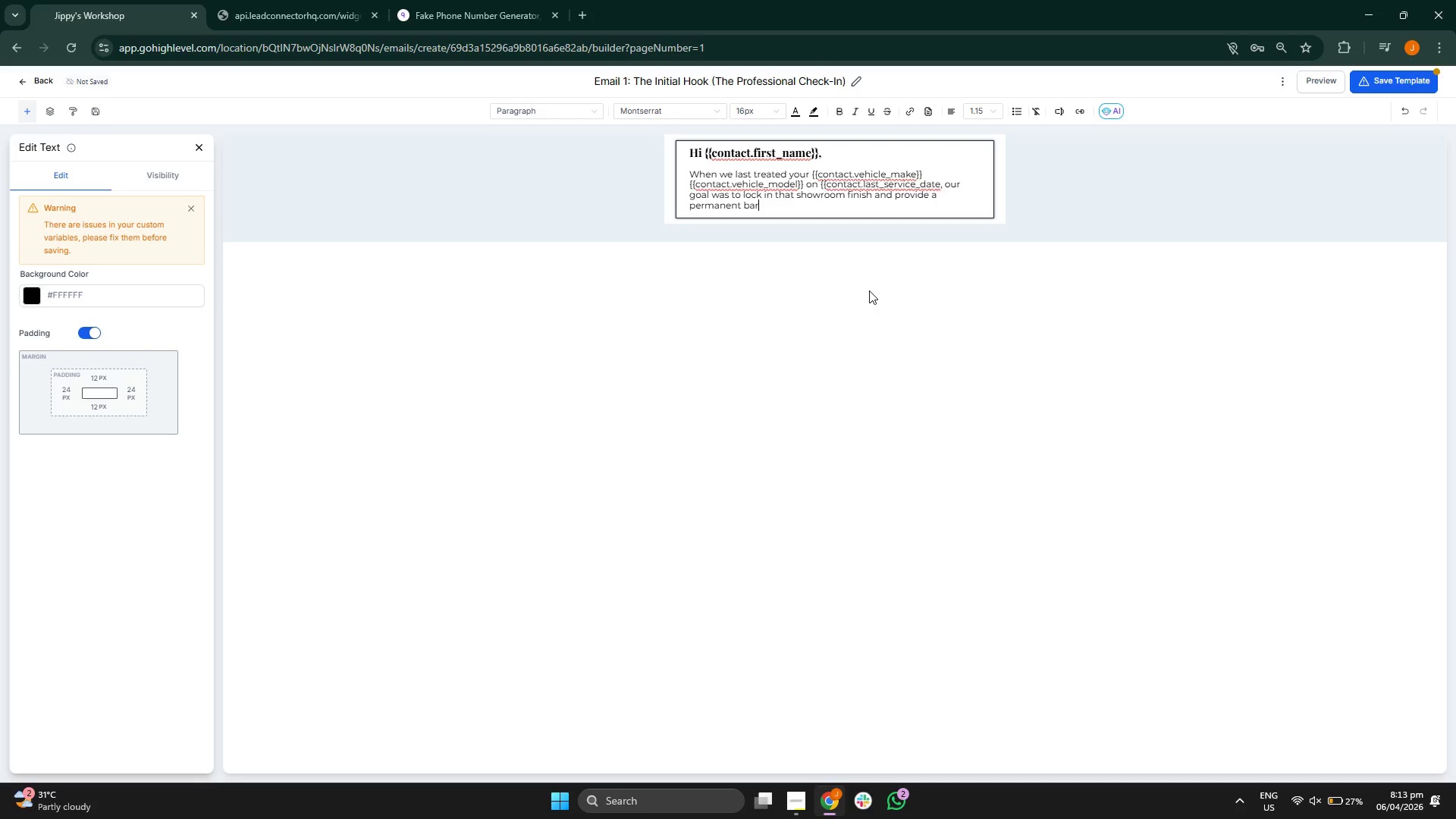 
type(rier )
 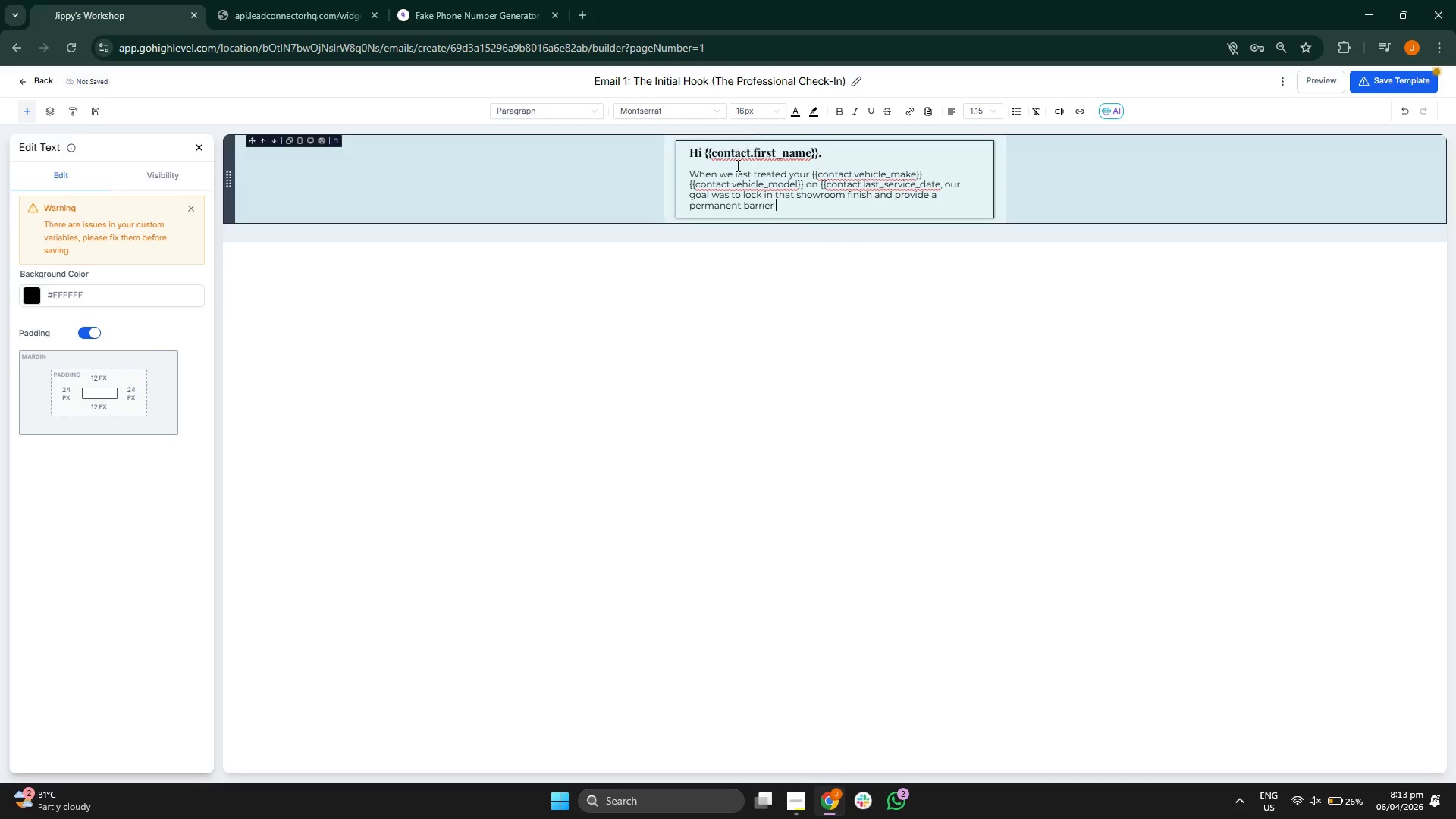 
type(against the e)
 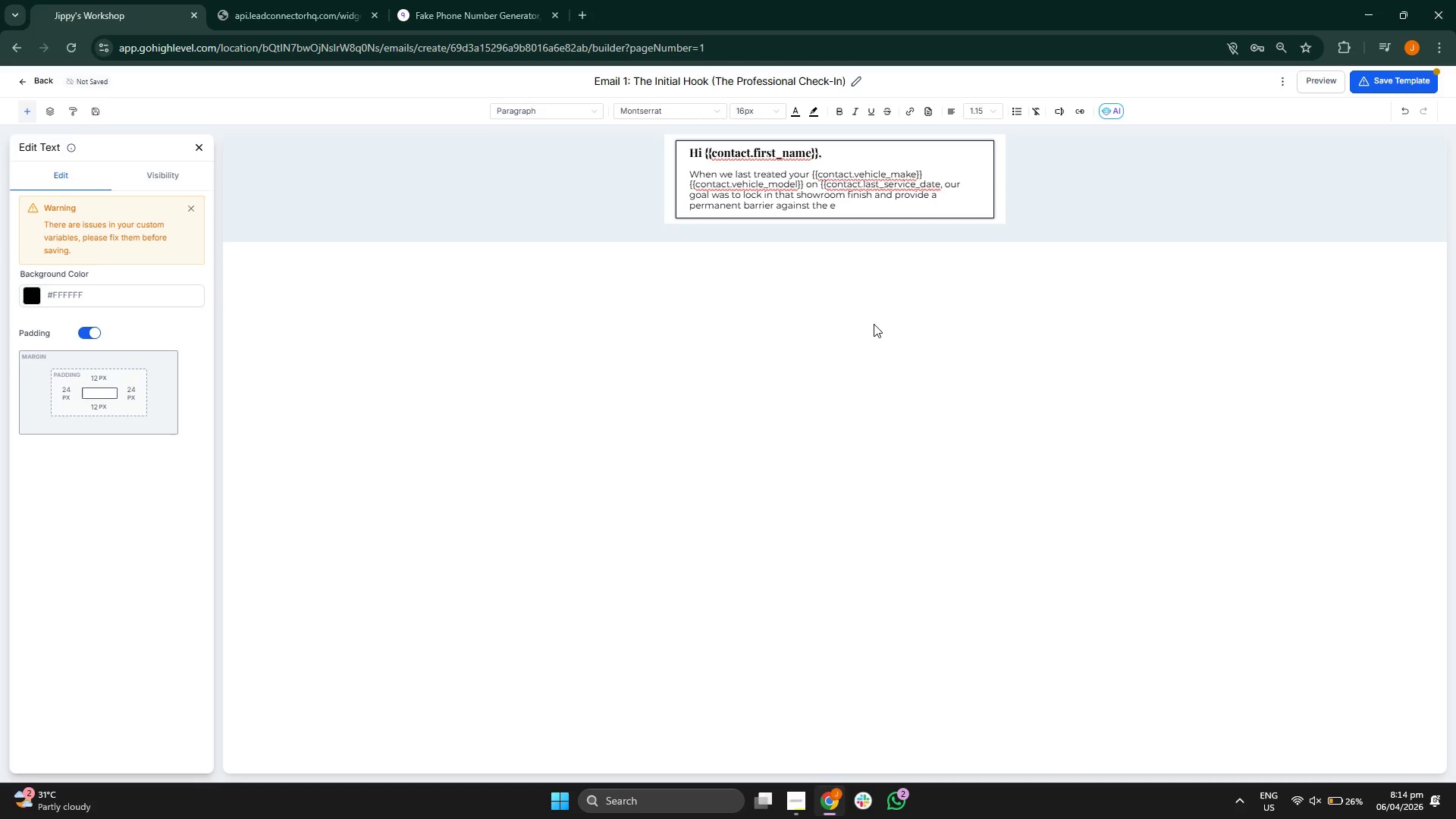 
hold_key(key=L, duration=0.33)
 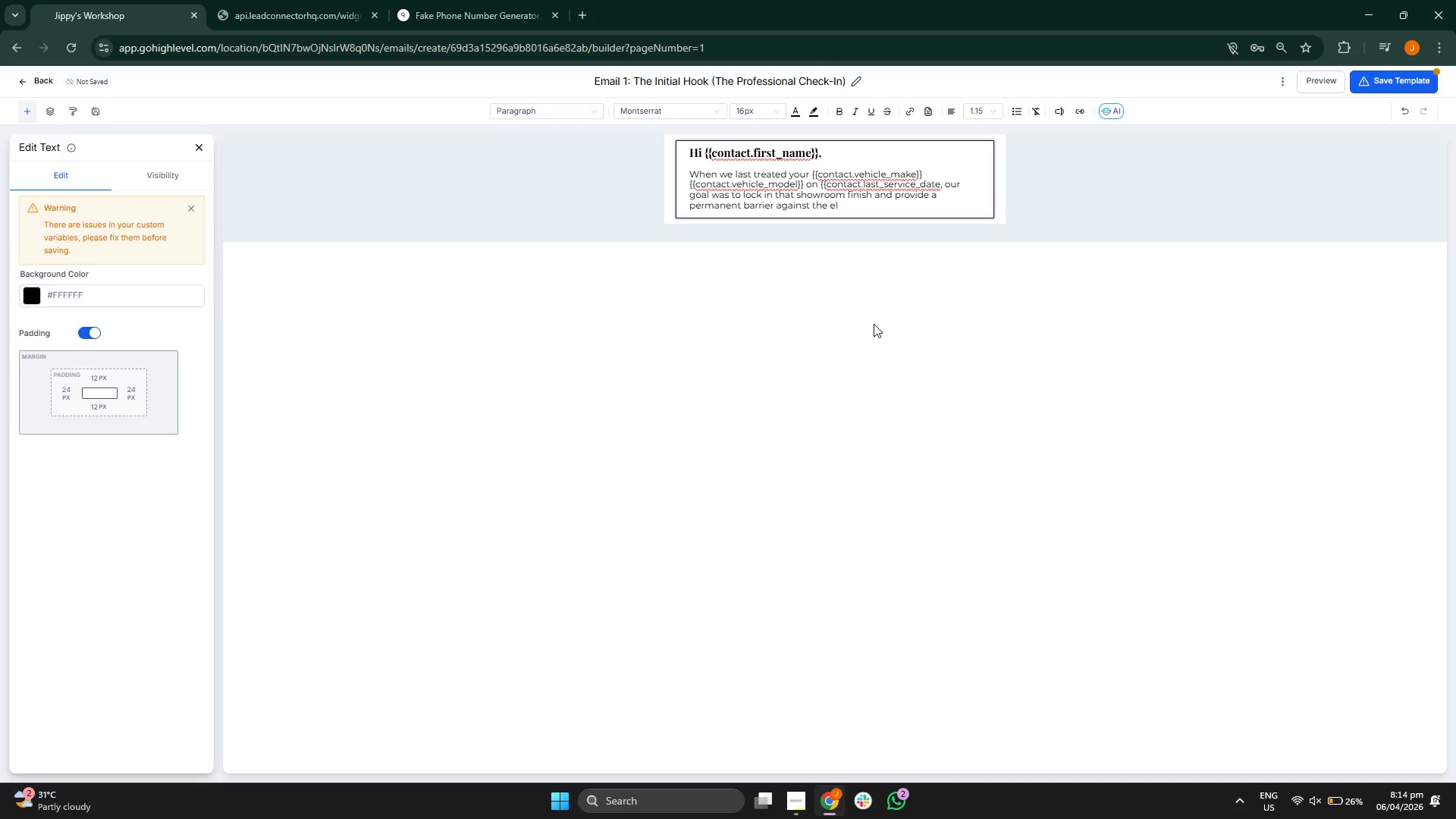 
type(ements.)
 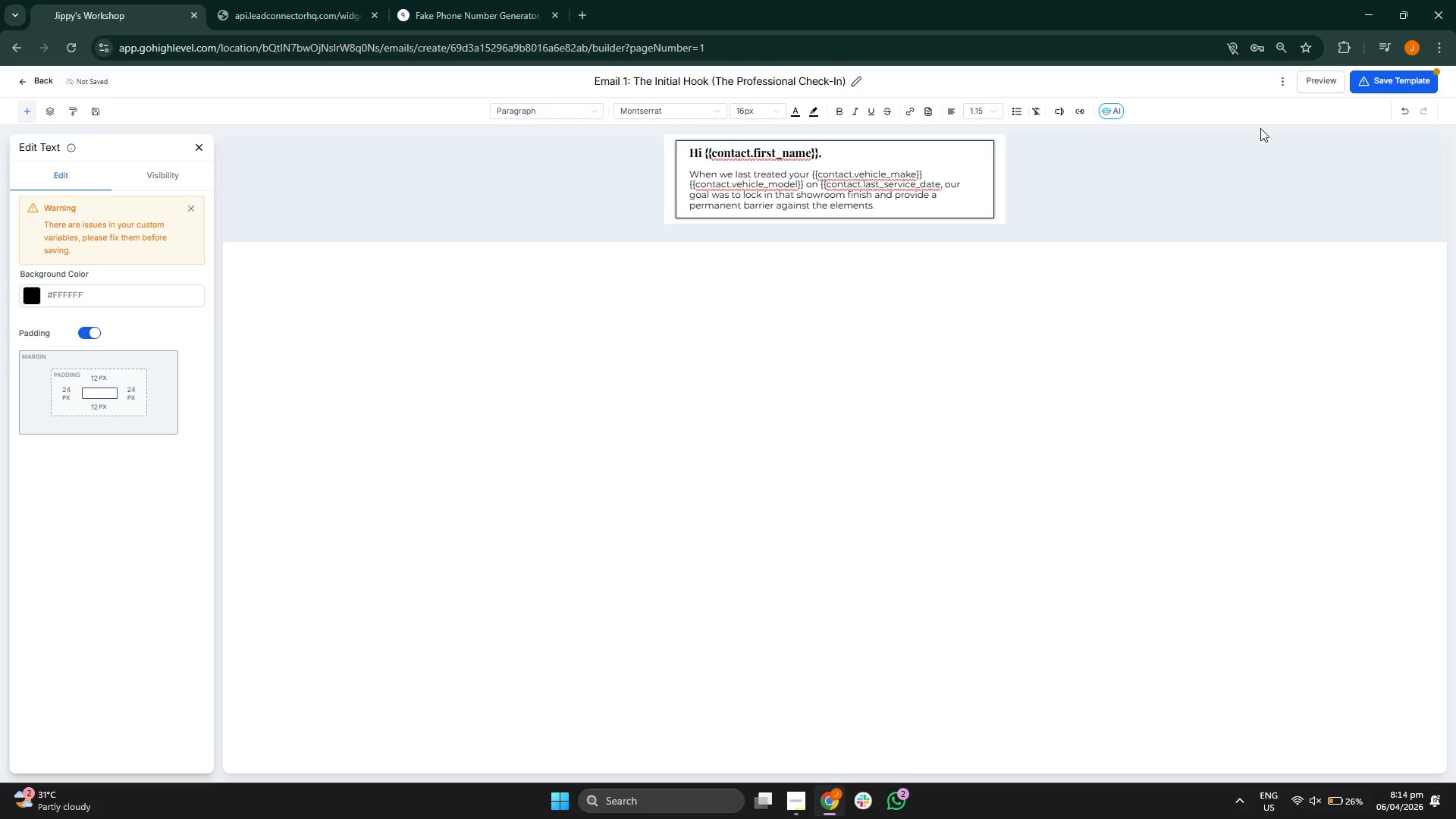 
left_click([1394, 86])
 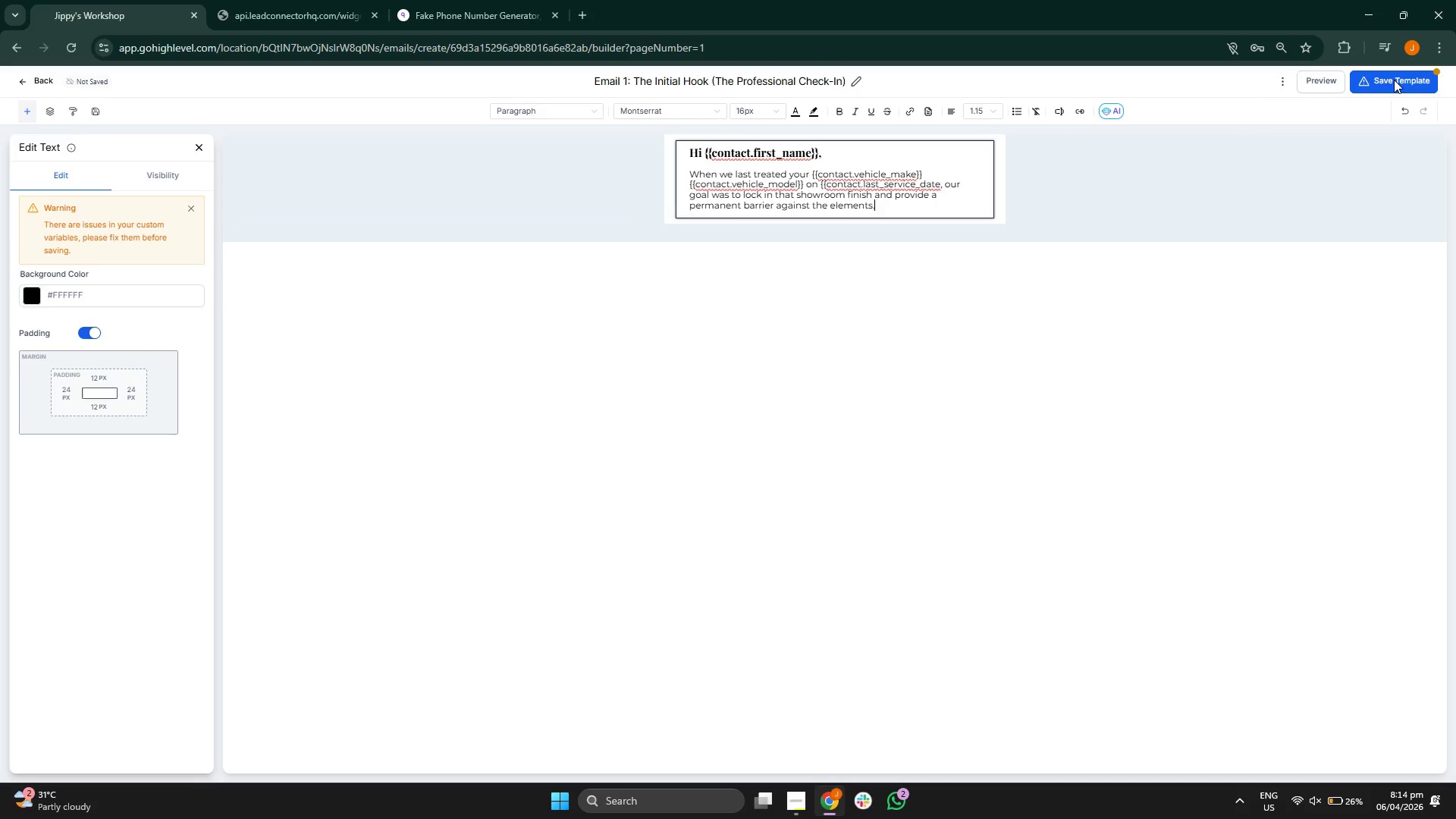 
left_click([1385, 75])
 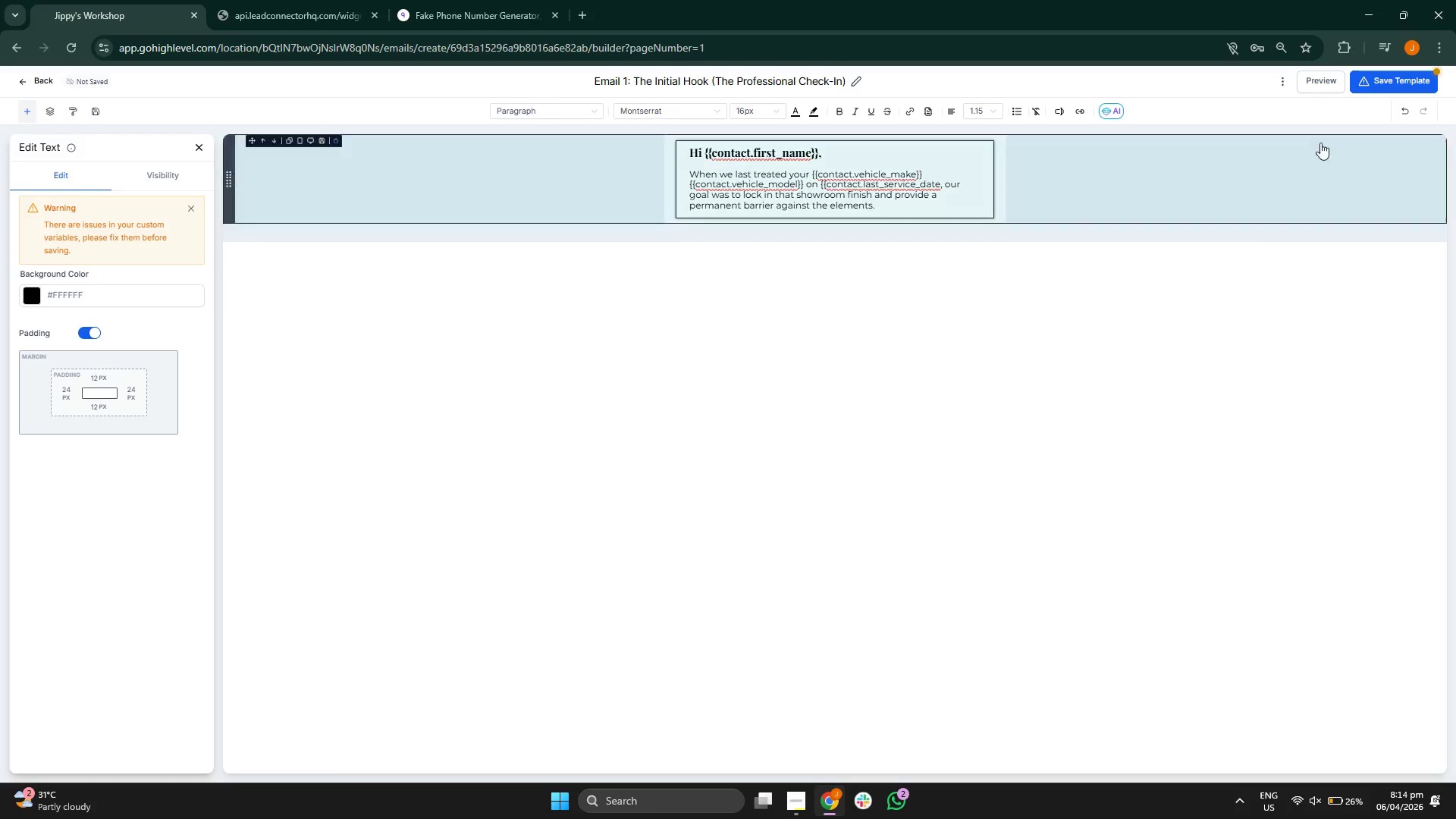 
left_click([1374, 74])
 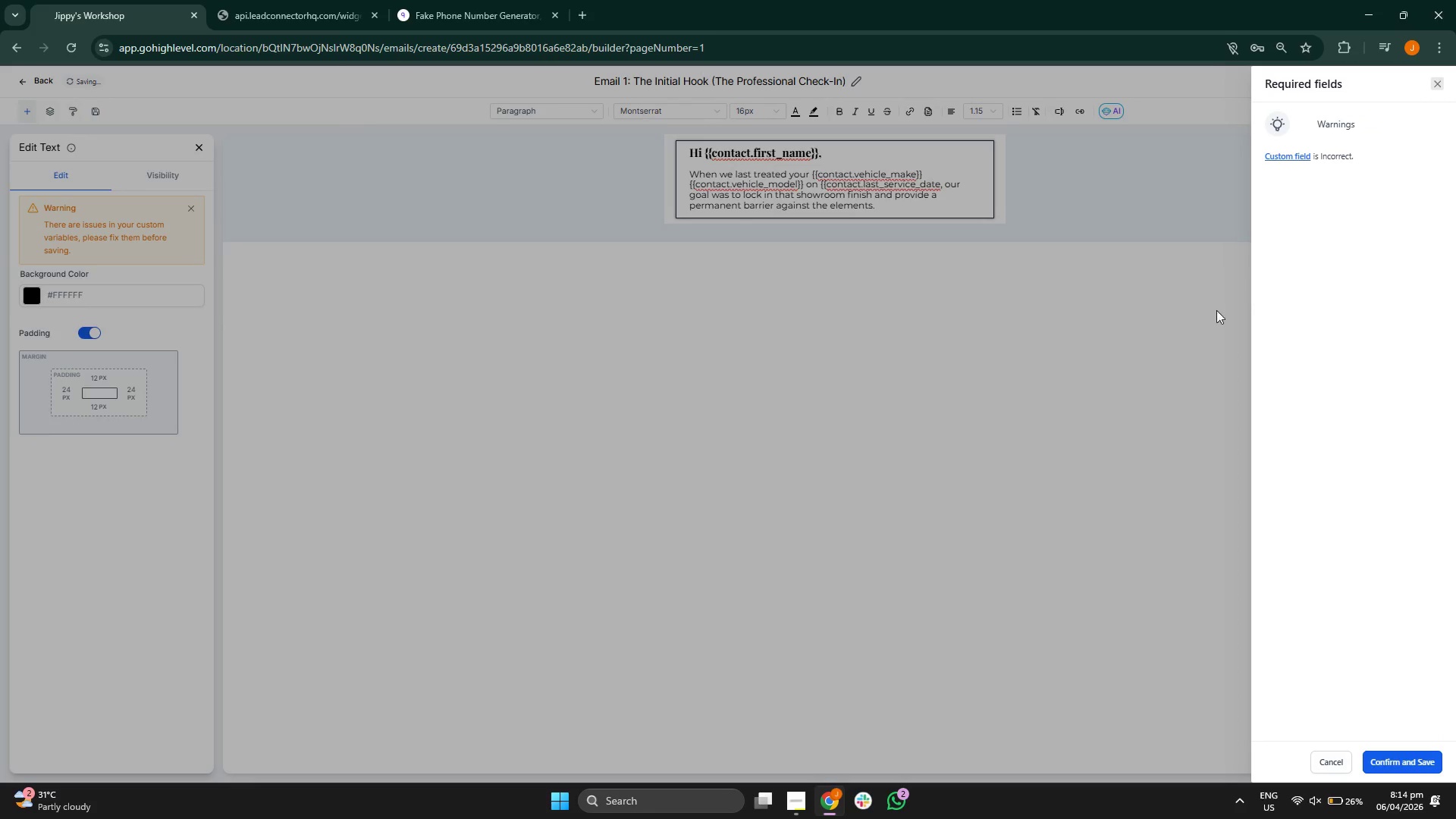 
left_click([1155, 335])
 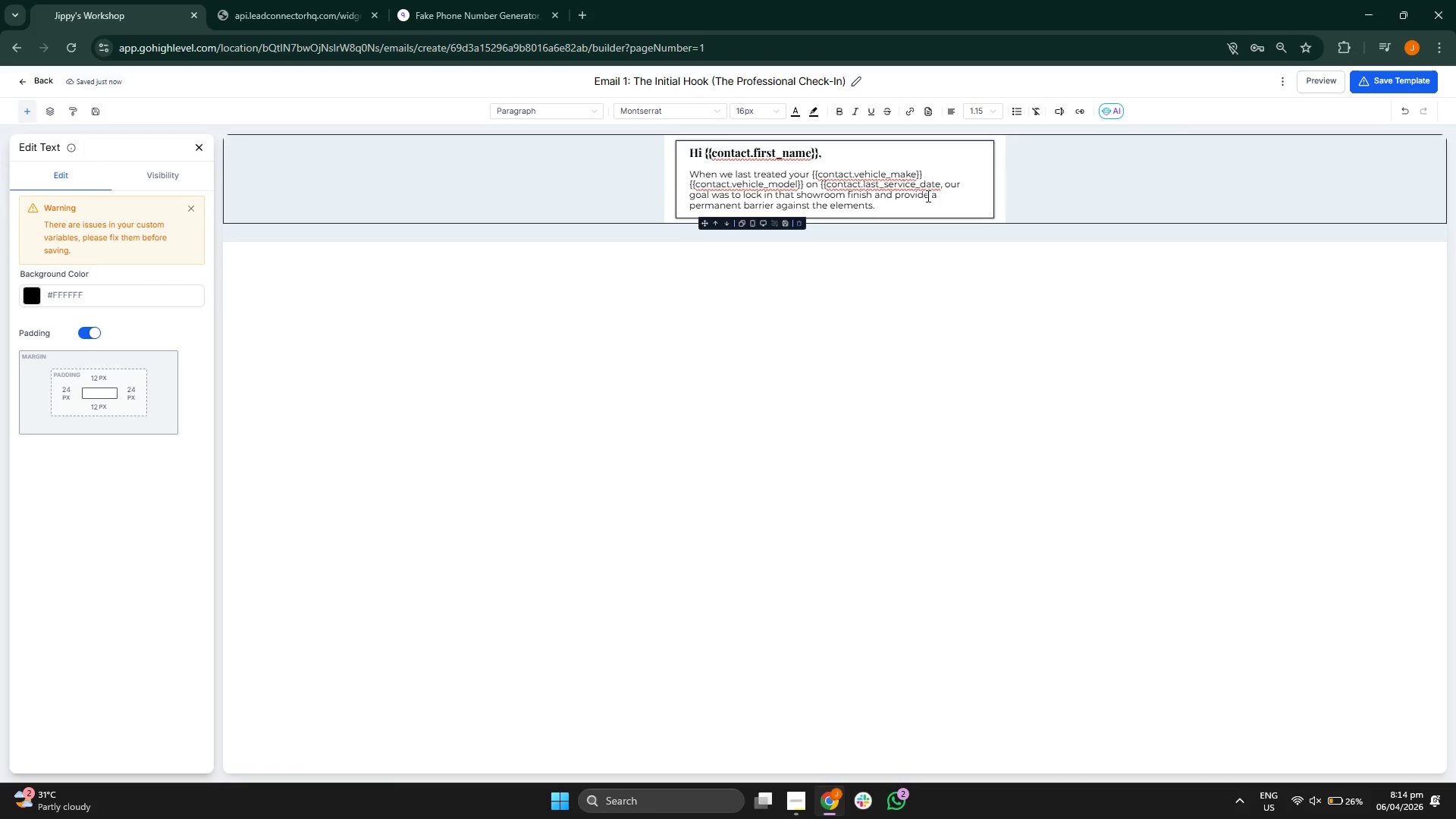 
left_click([942, 184])
 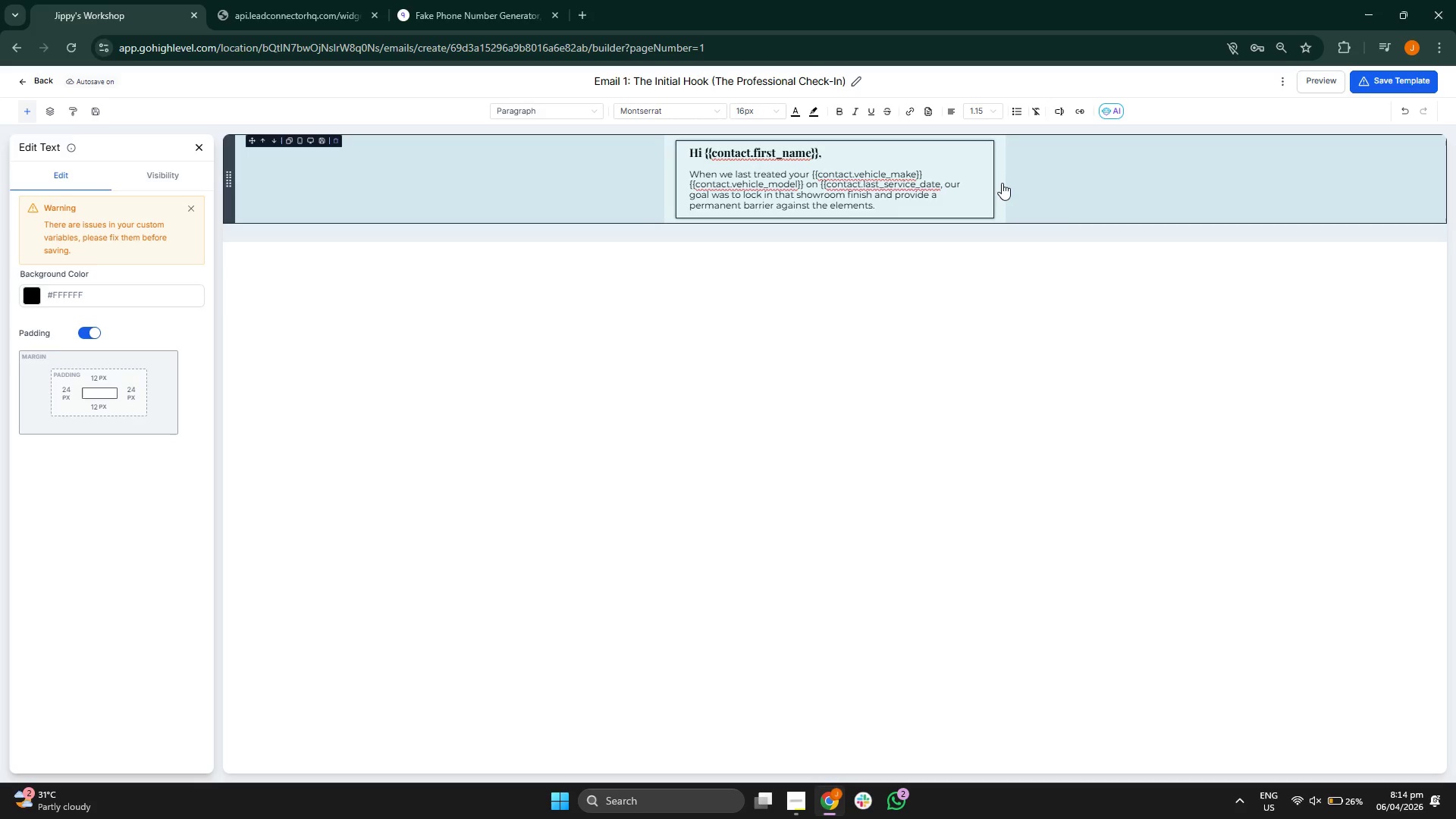 
key(ArrowLeft)
 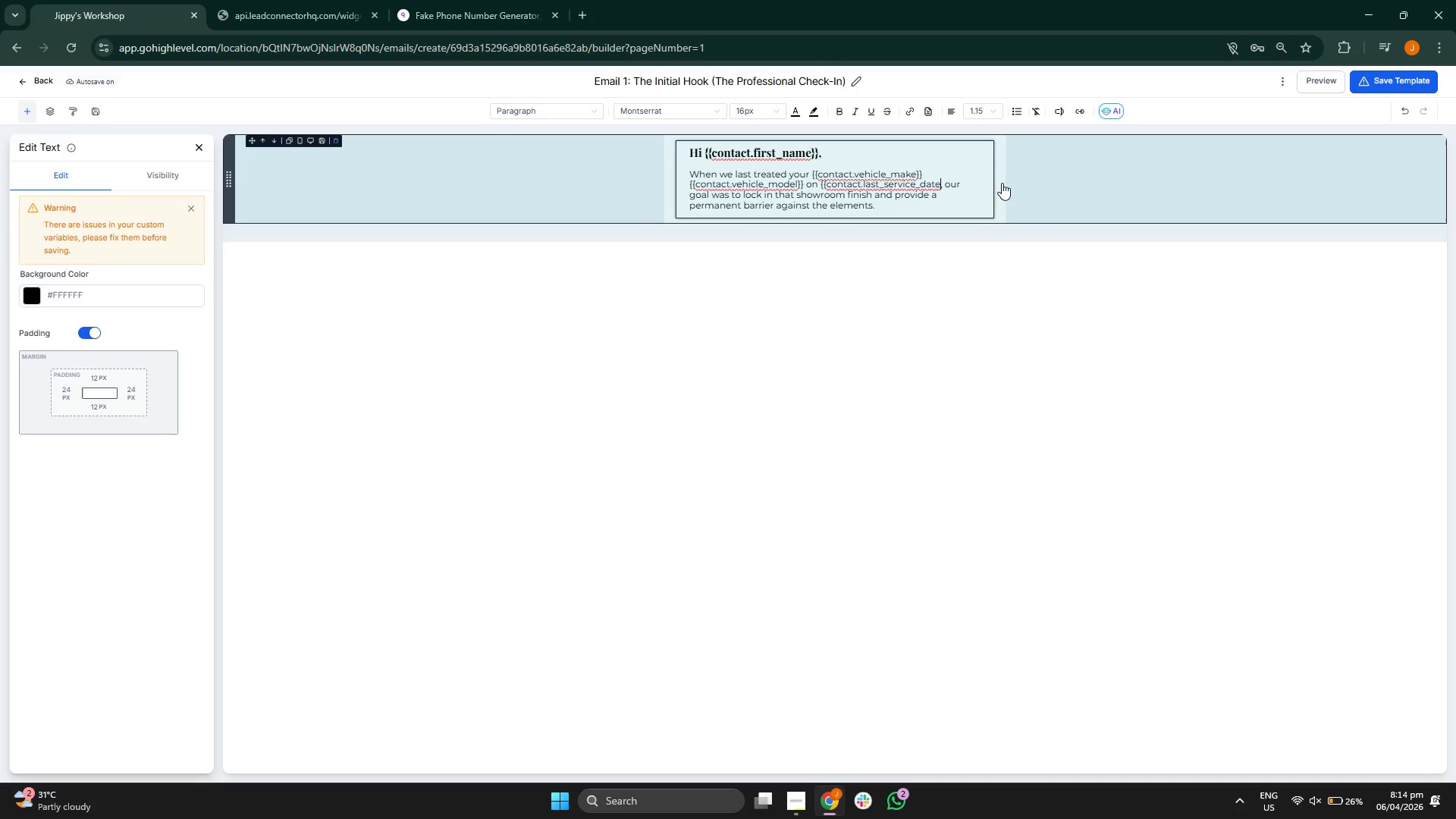 
key(Shift+BracketRight)
 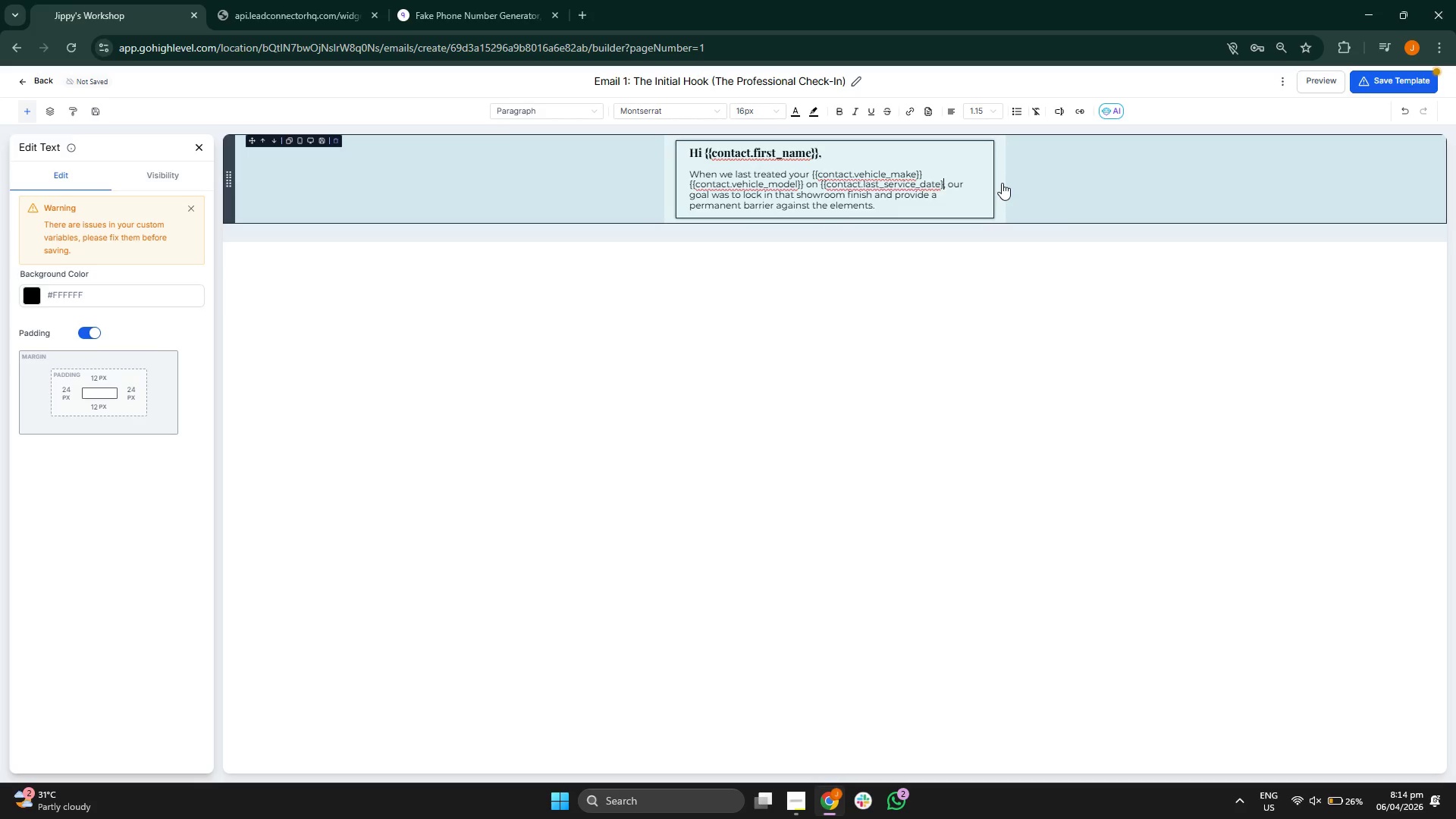 
key(Shift+BracketRight)
 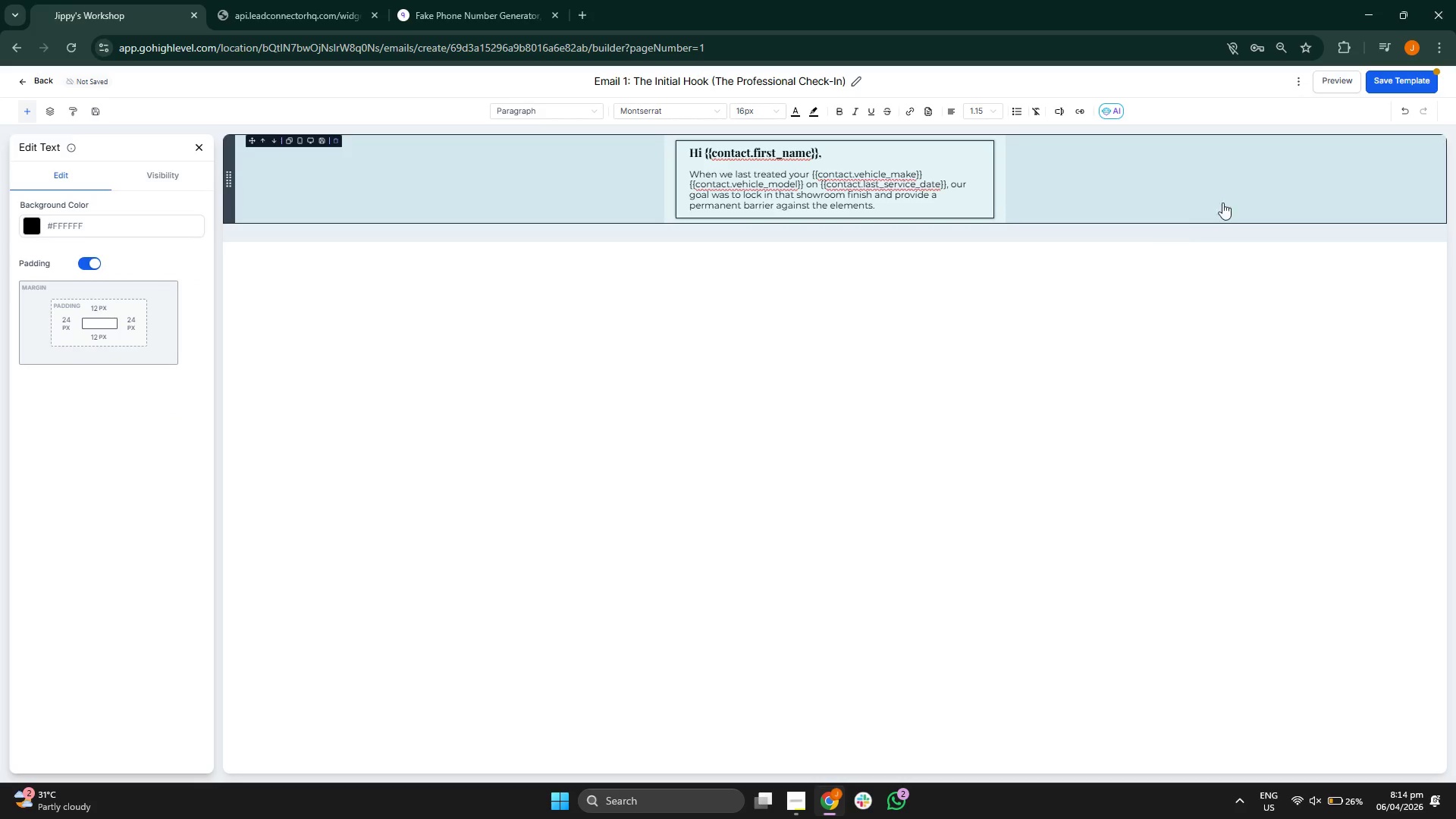 
left_click([1404, 78])
 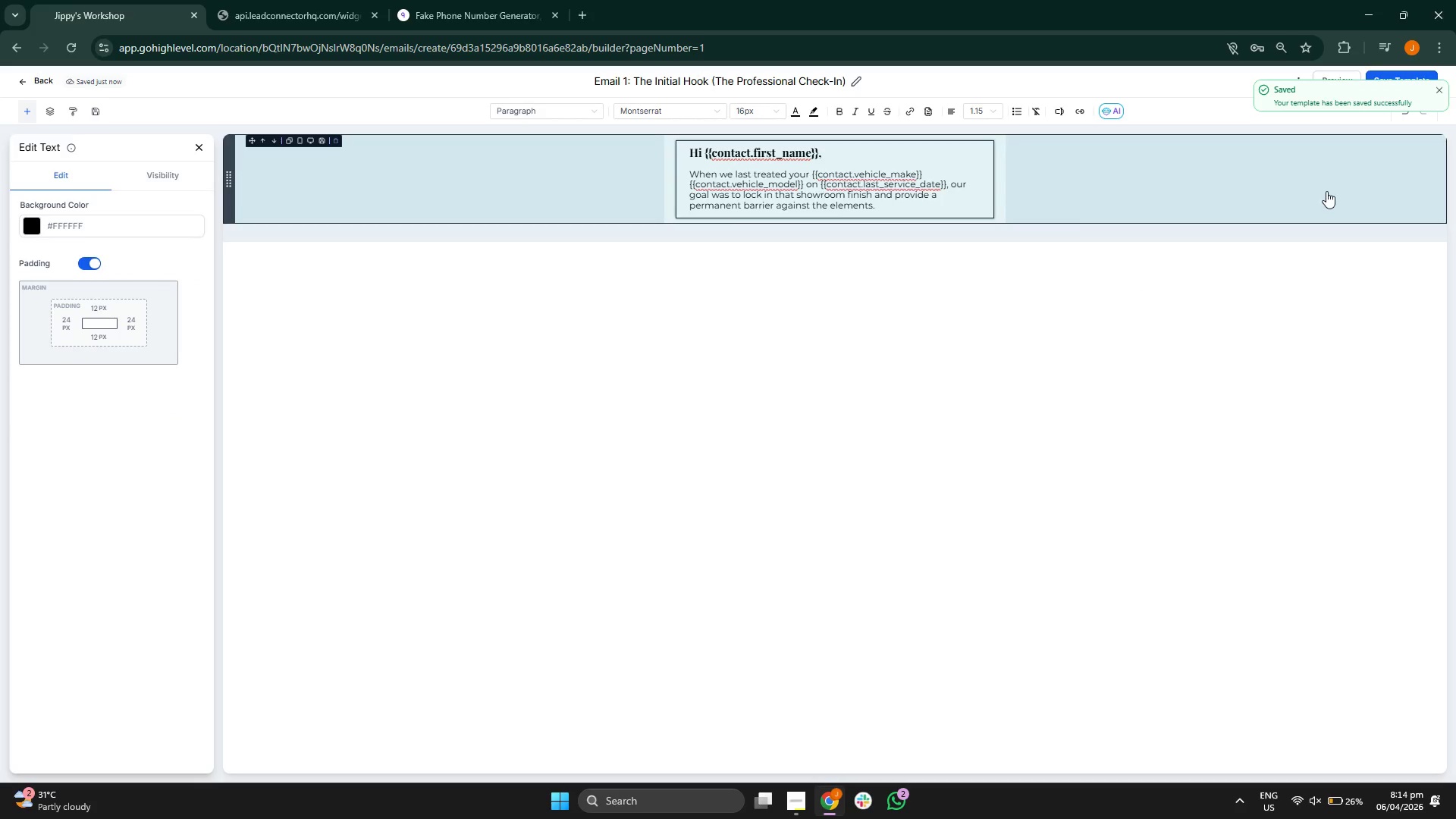 
left_click([1441, 87])
 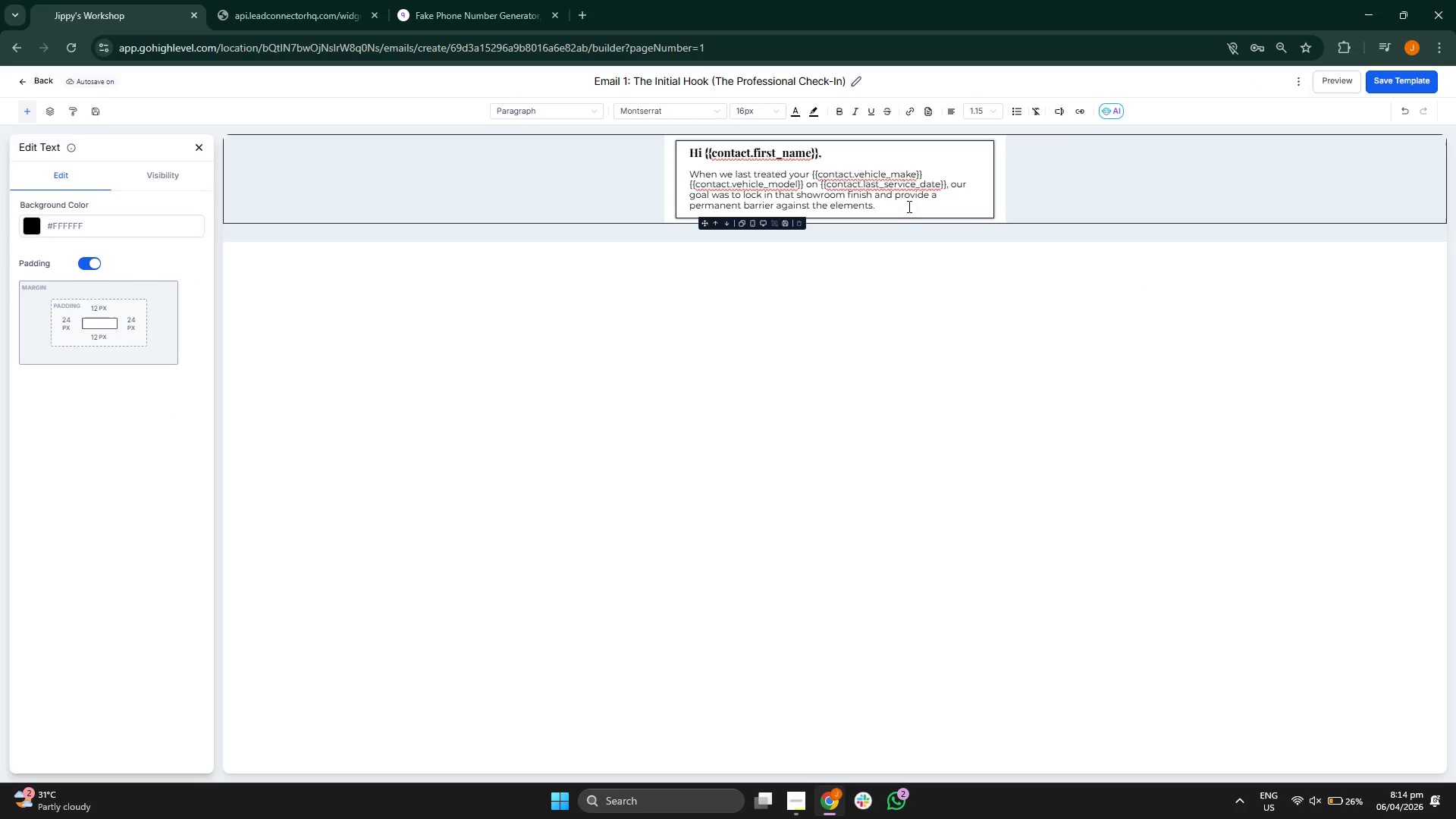 
left_click_drag(start_coordinate=[894, 204], to_coordinate=[692, 174])
 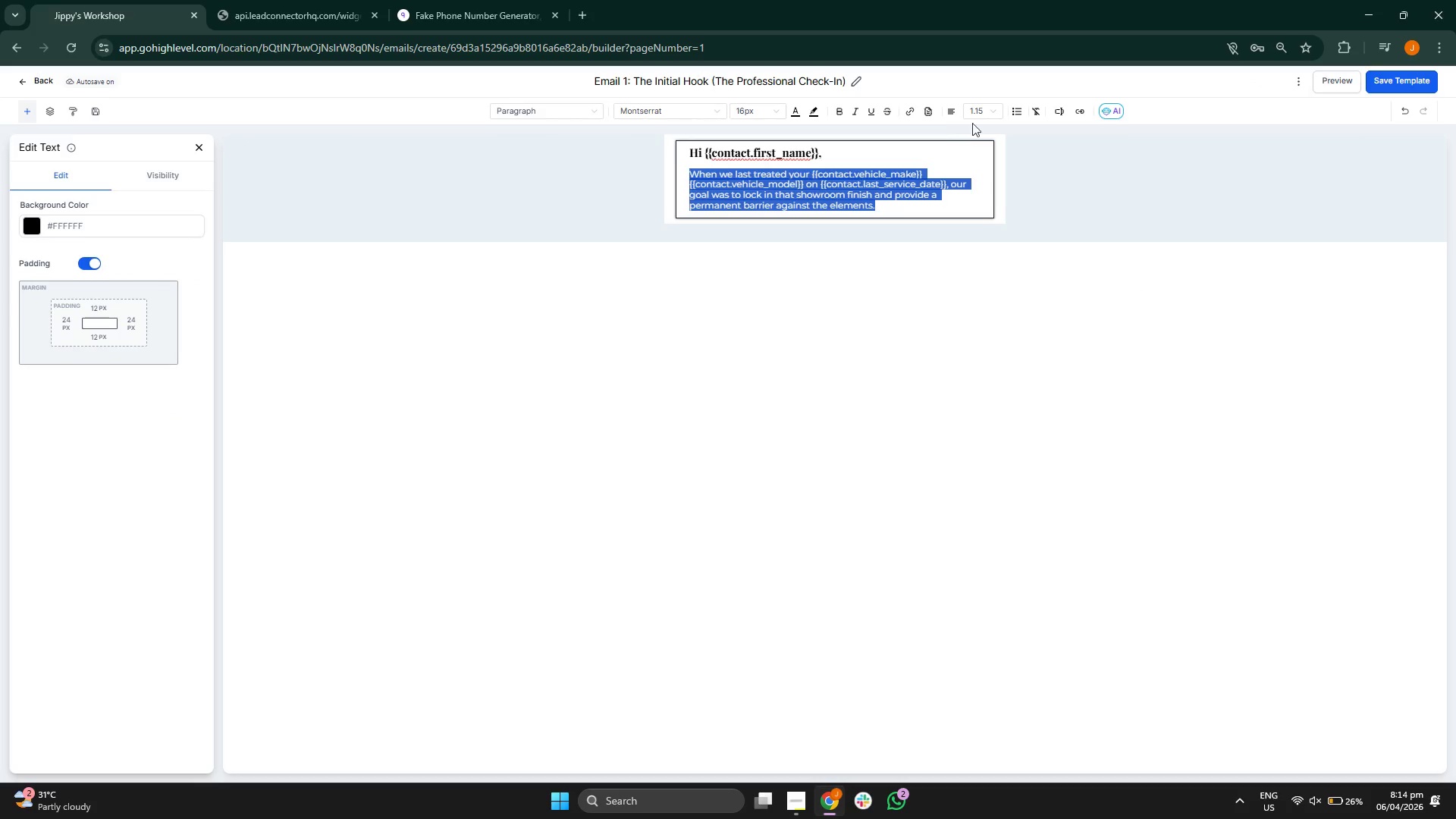 
left_click([979, 118])
 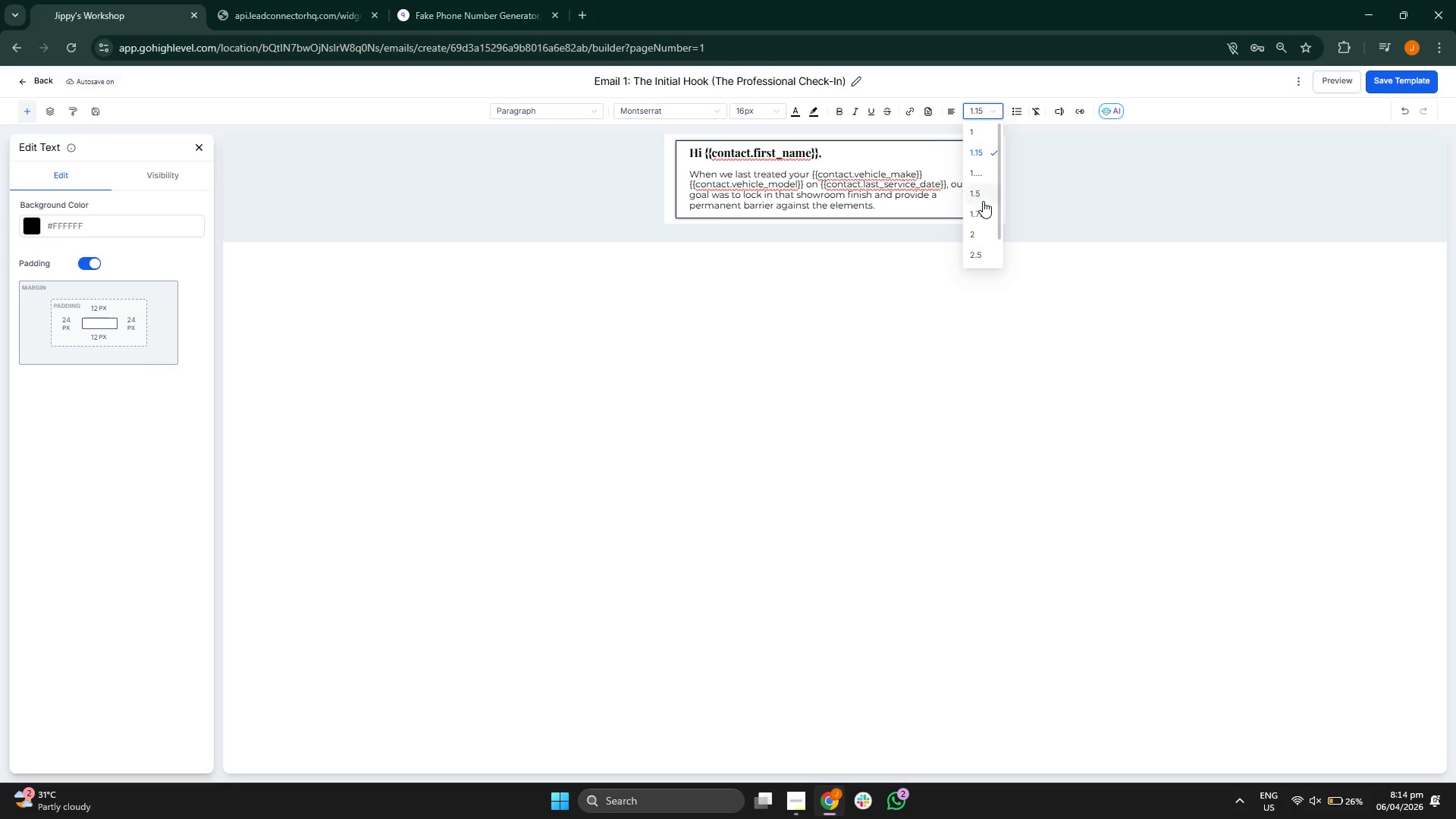 
left_click([984, 193])
 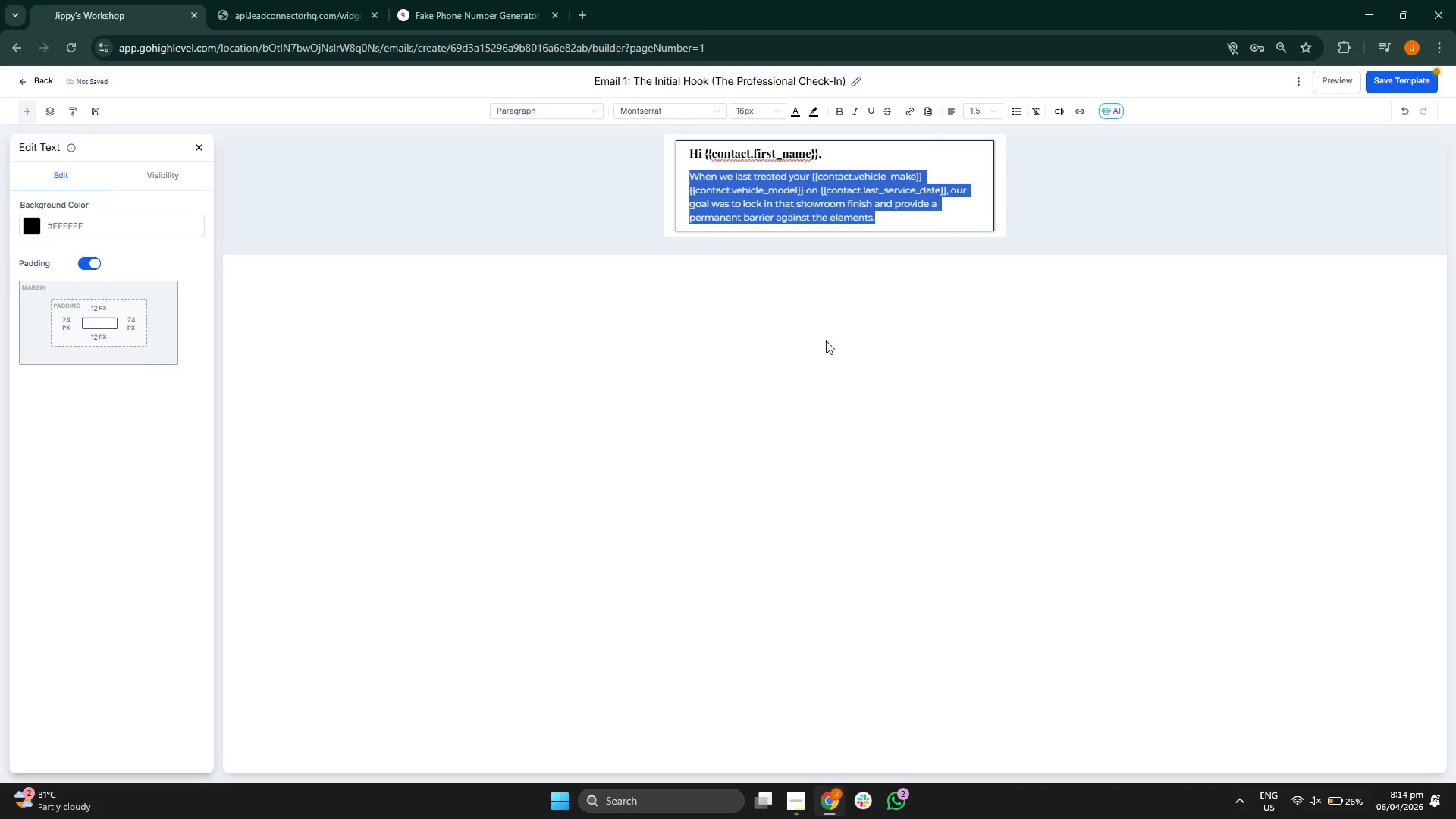 
left_click([825, 344])
 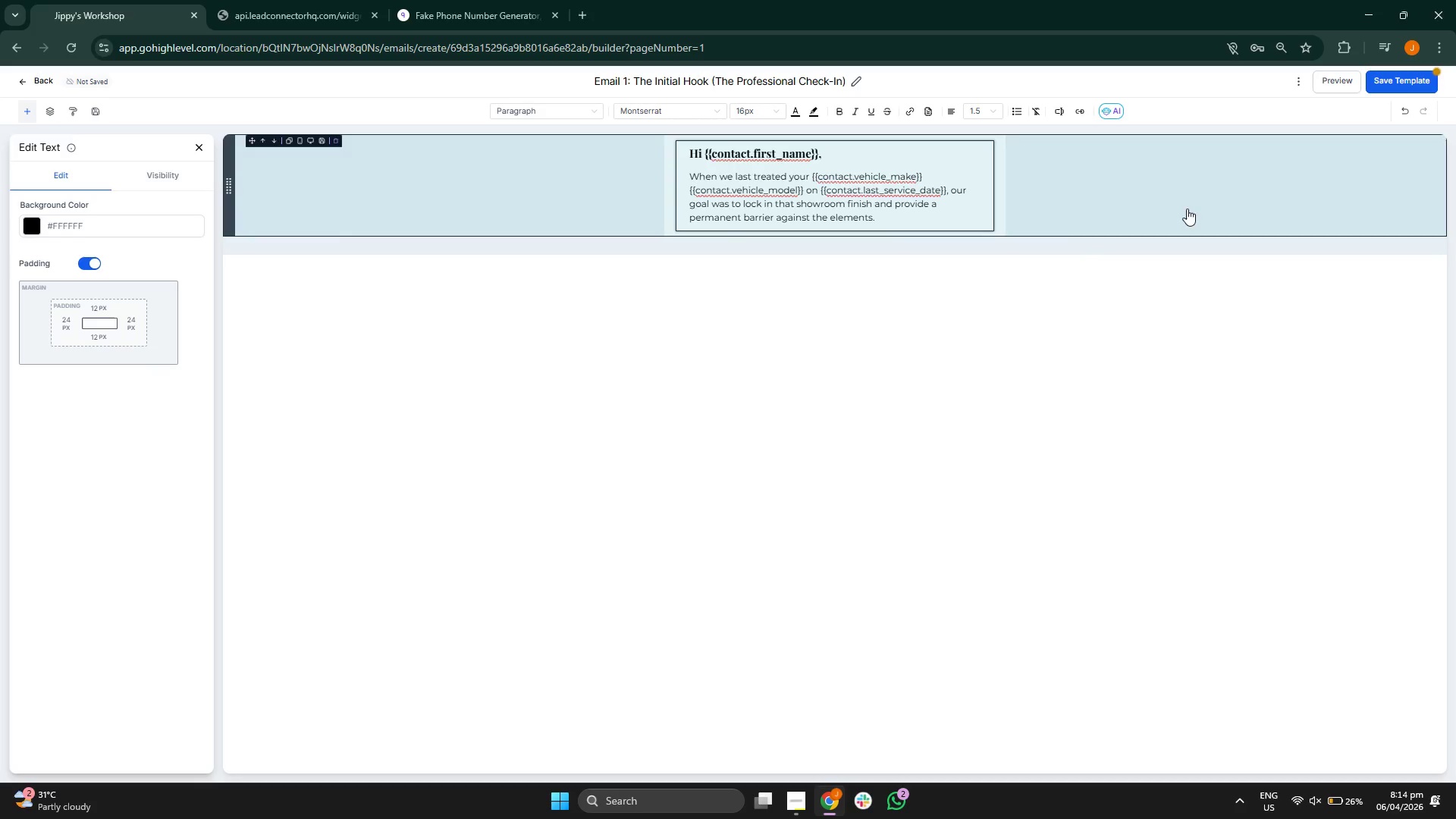 
left_click([1387, 86])
 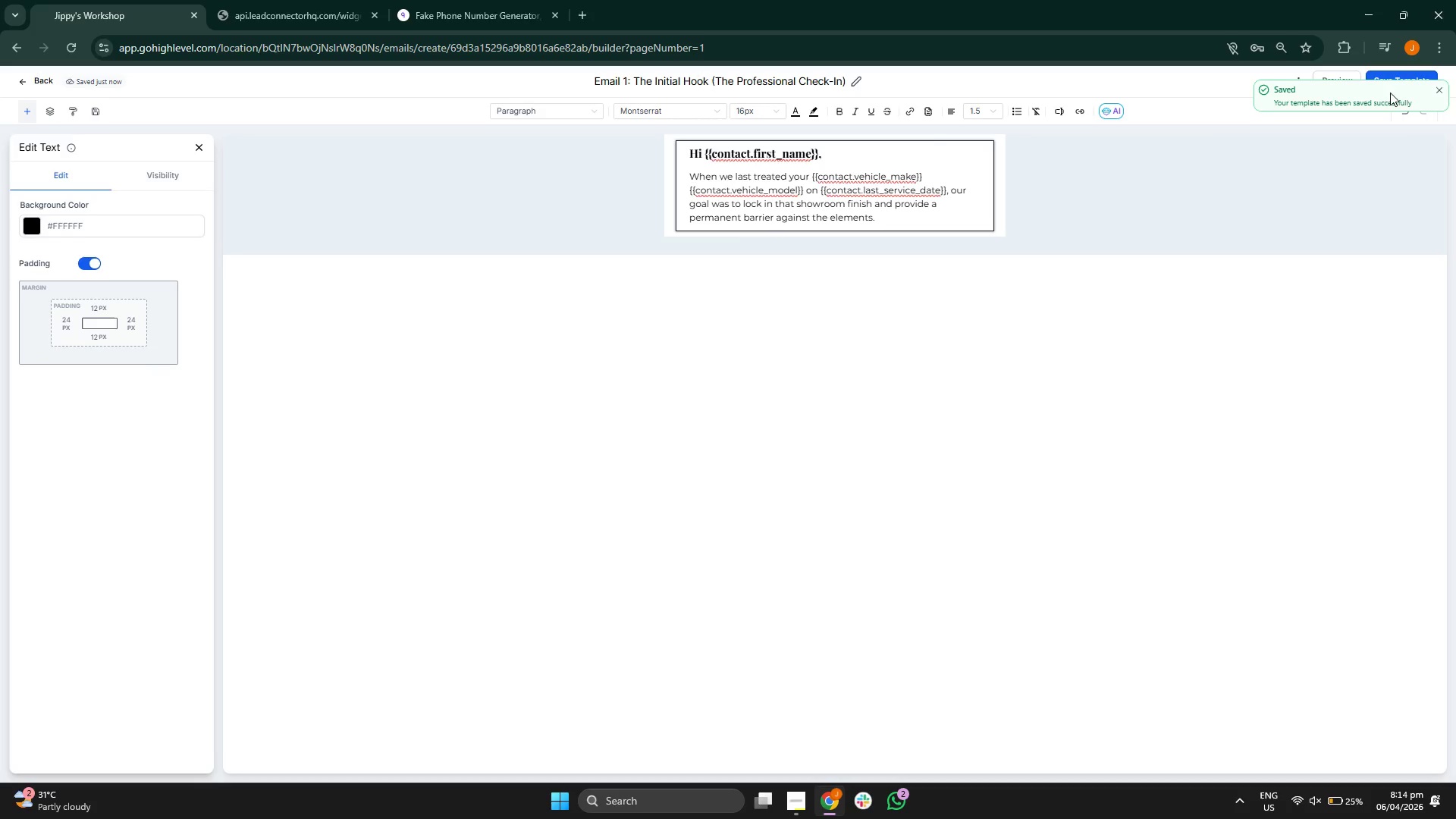 
left_click([1433, 88])
 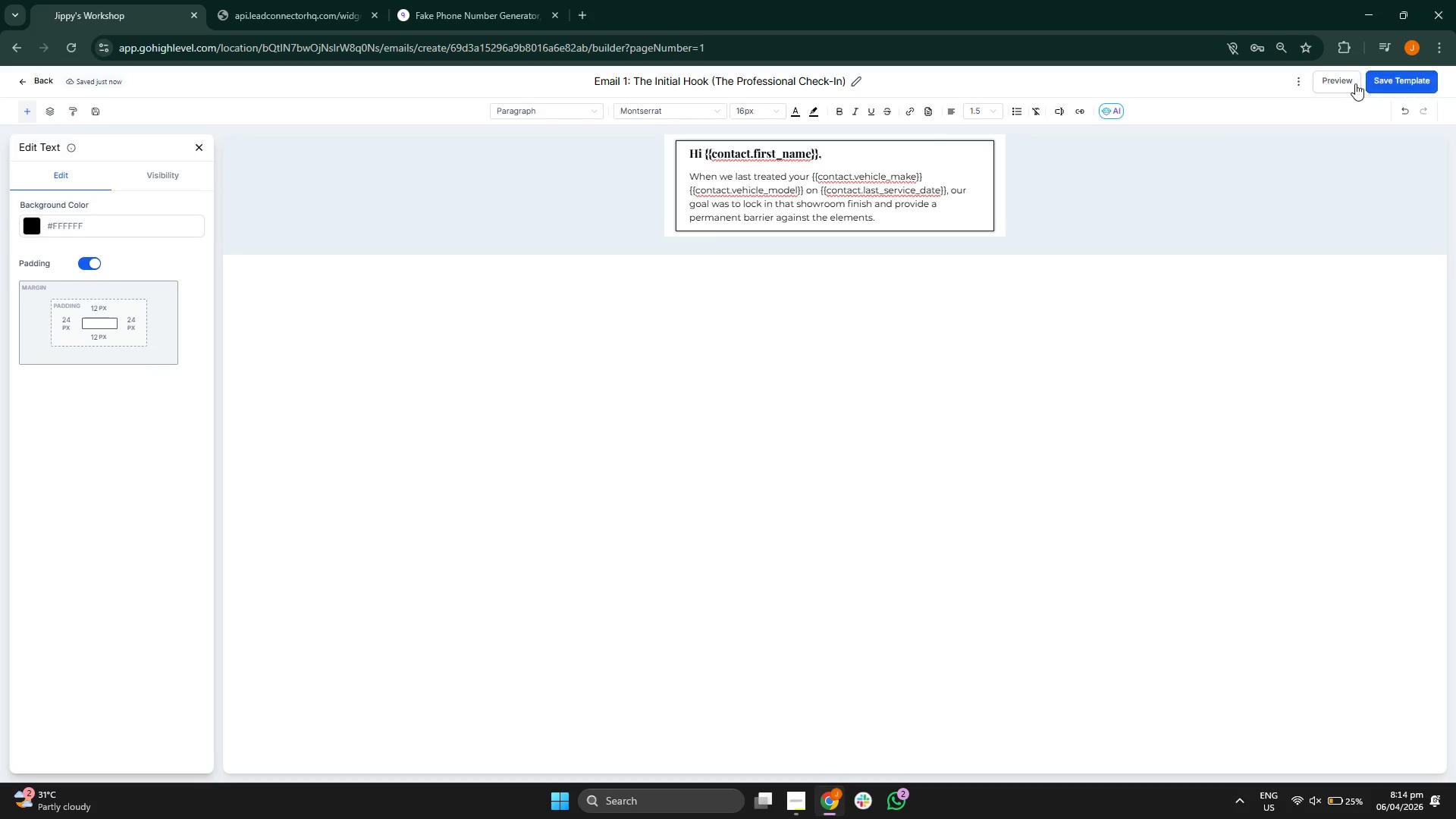 
left_click([1344, 80])
 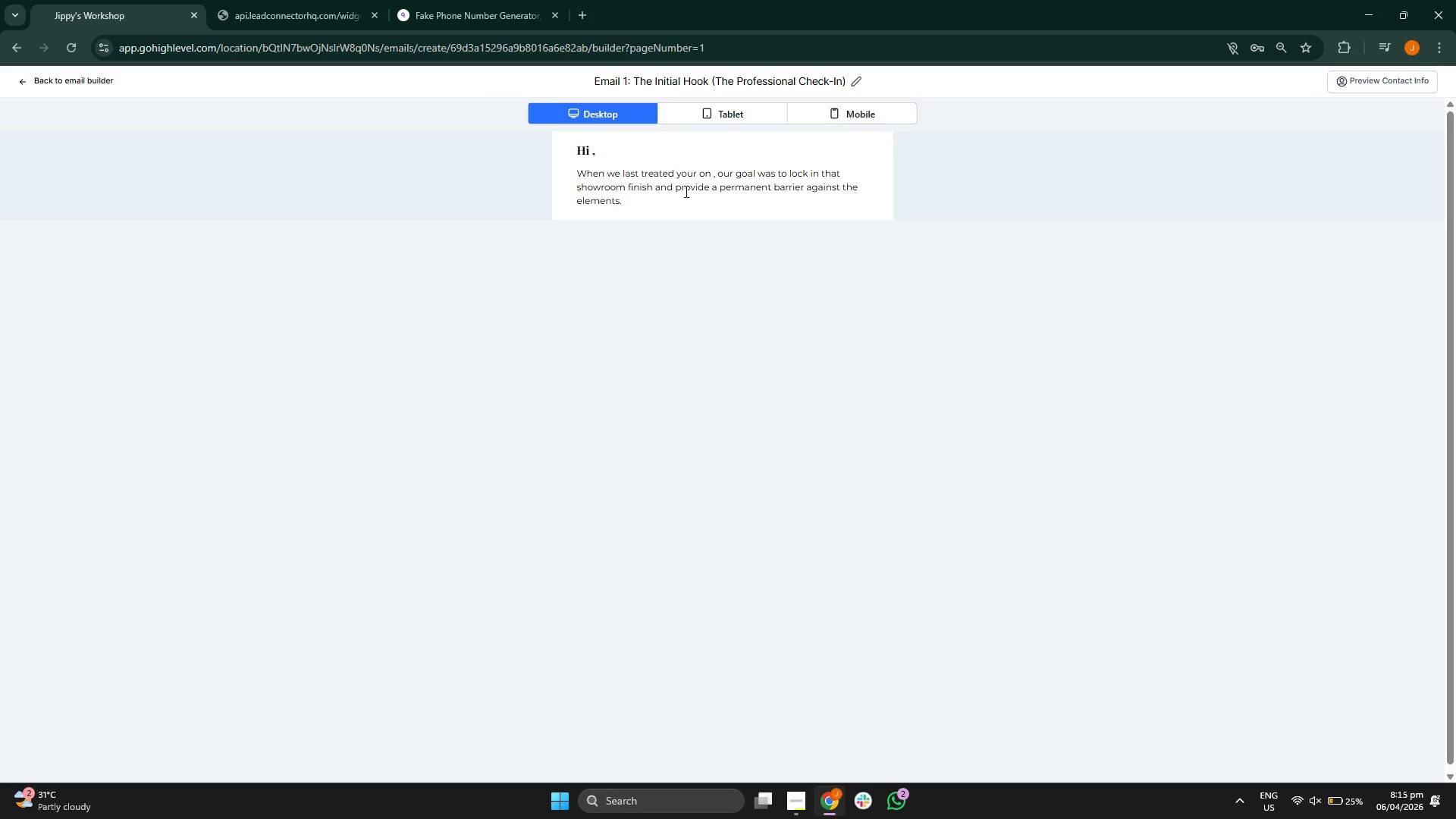 
wait(14.3)
 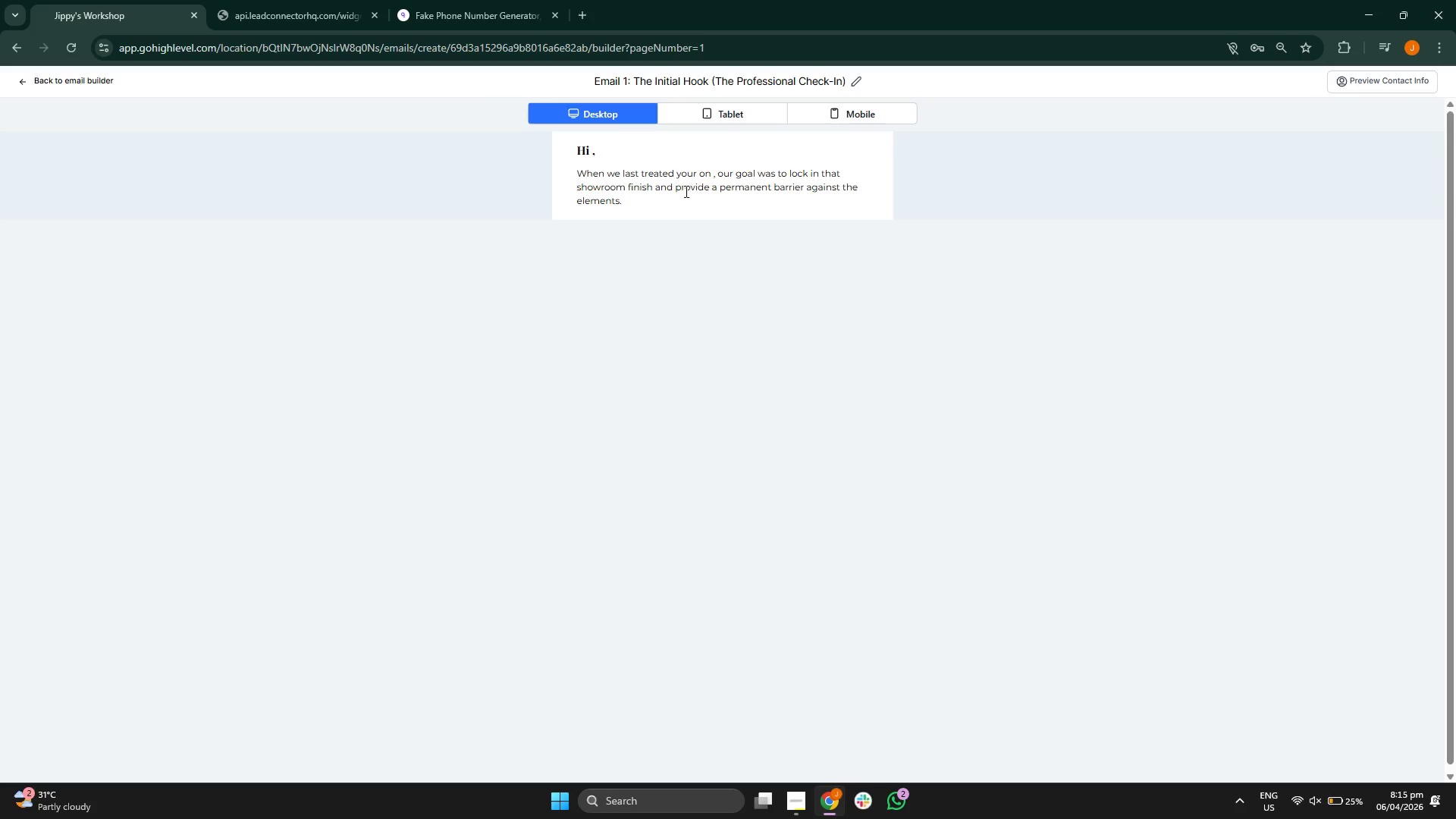 
left_click([722, 115])
 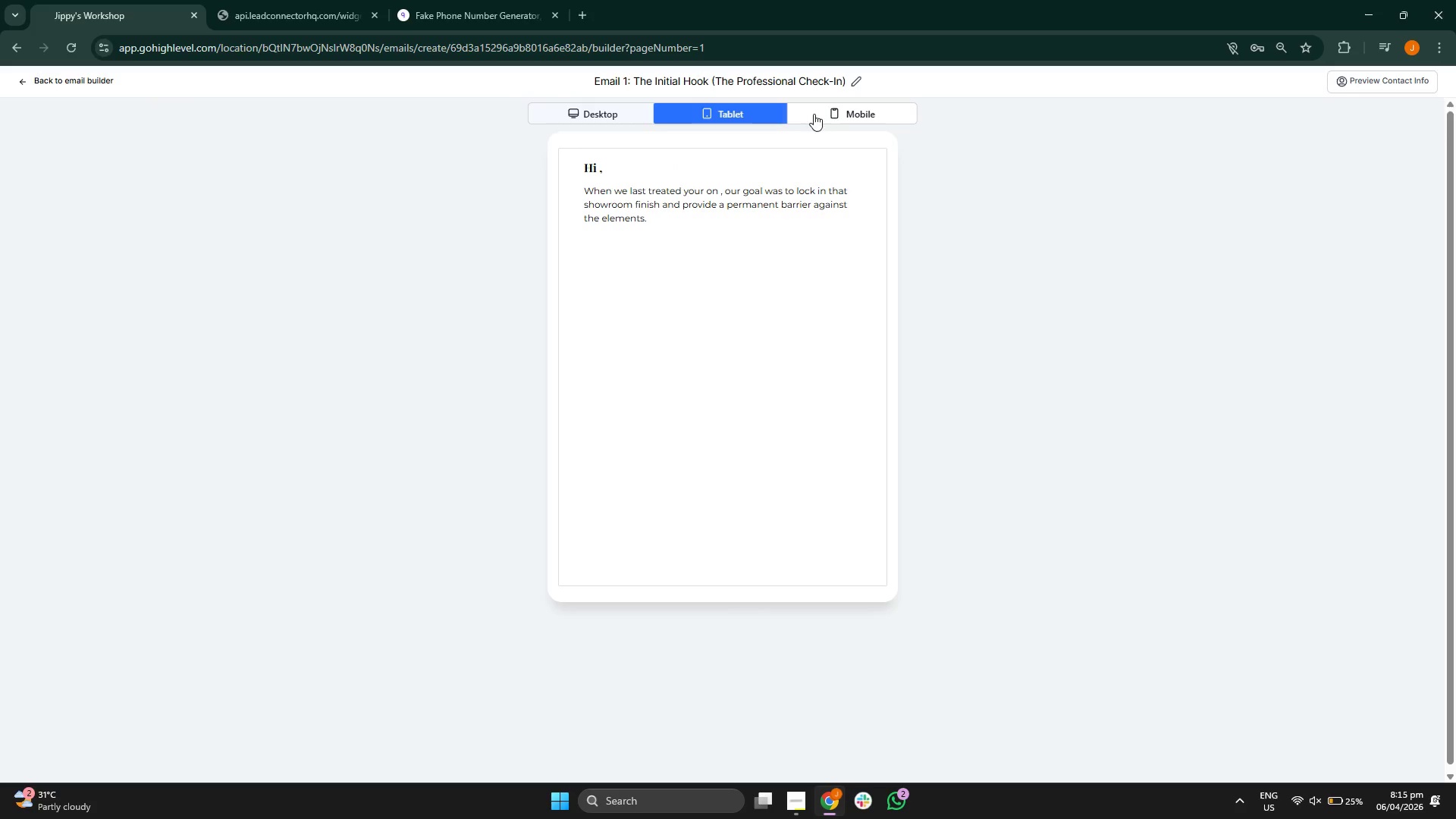 
left_click([849, 111])
 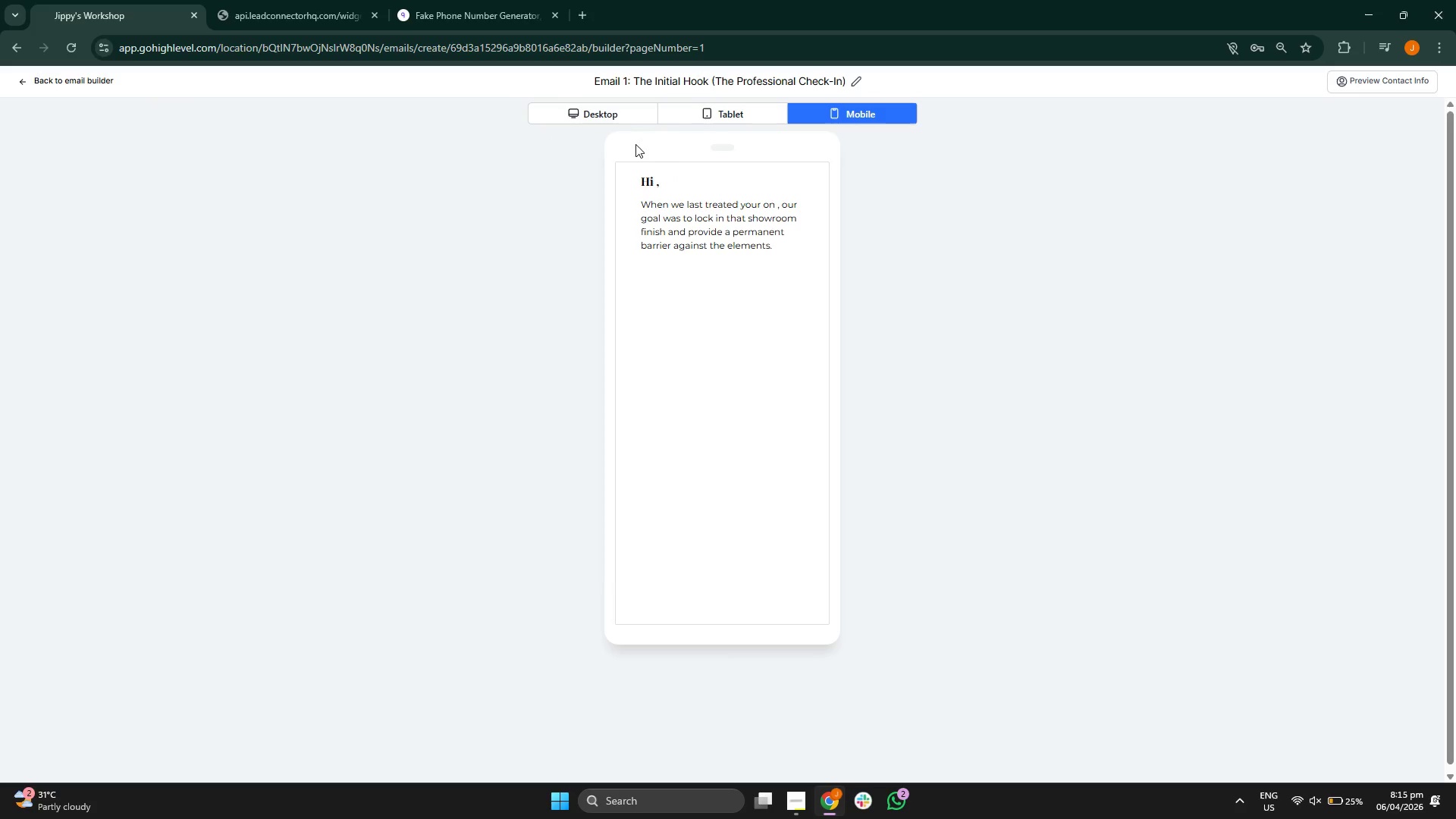 
left_click([611, 116])
 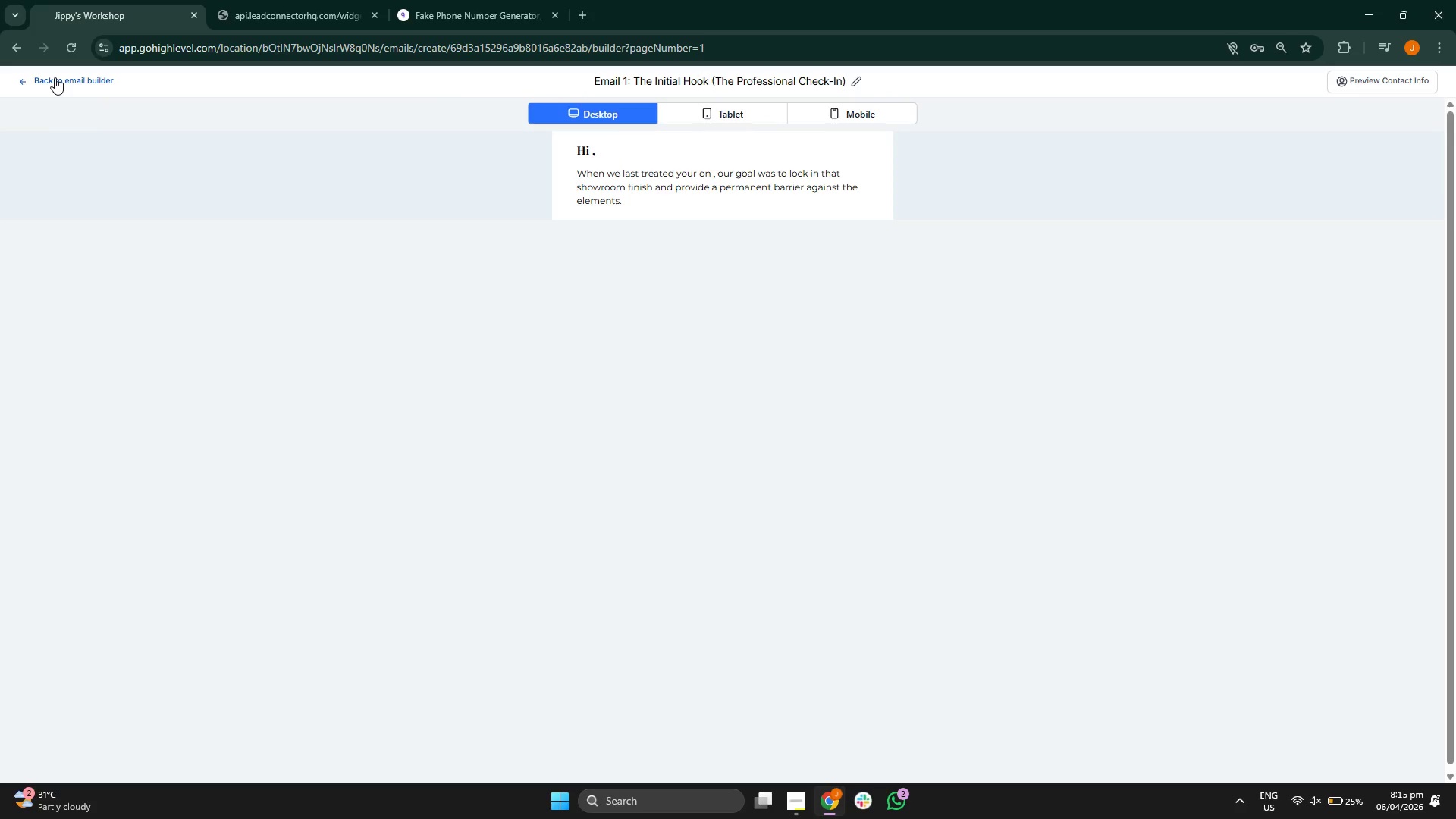 
left_click([55, 77])
 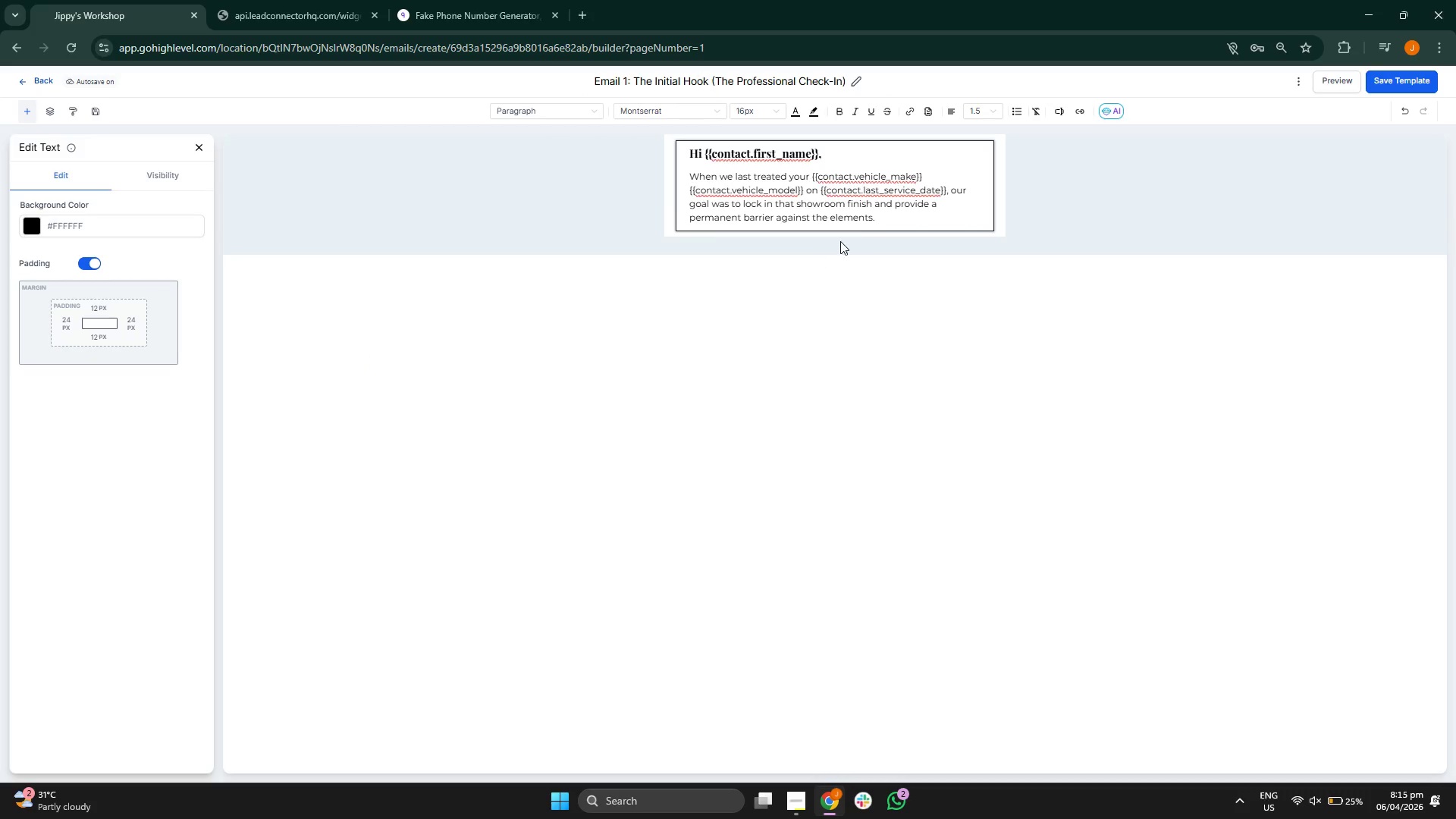 
left_click([882, 219])
 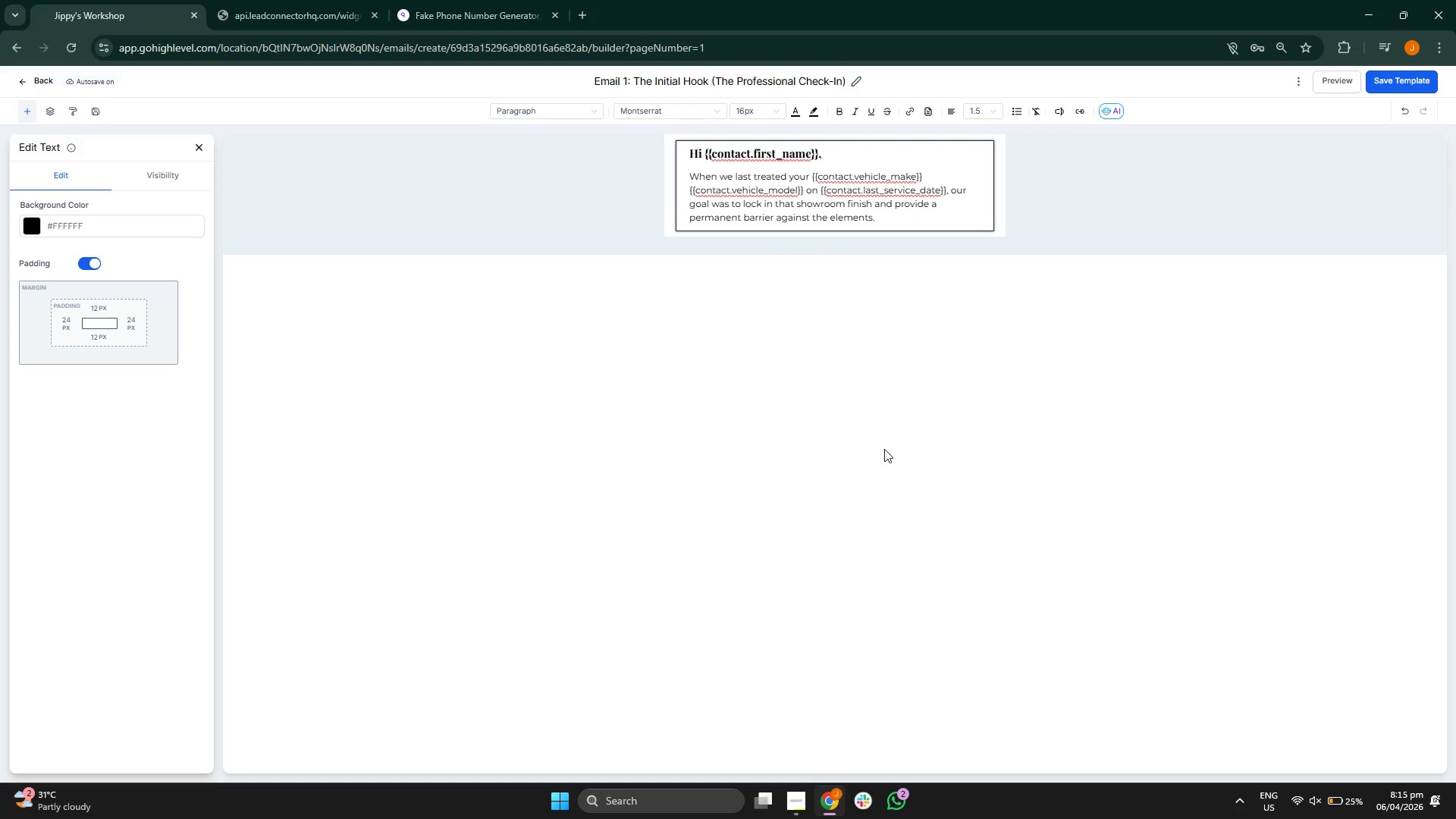 
key(Enter)
 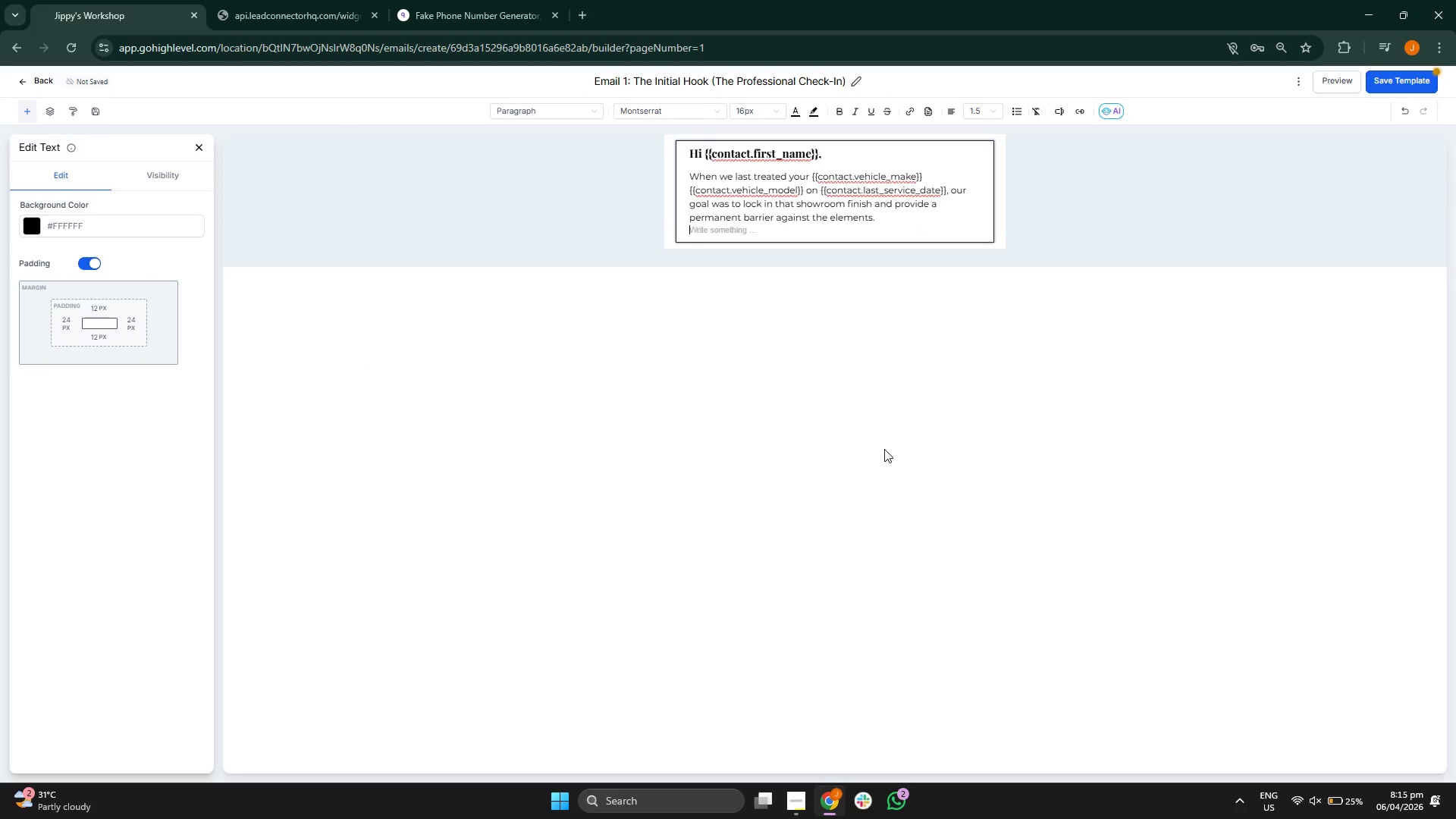 
key(Enter)
 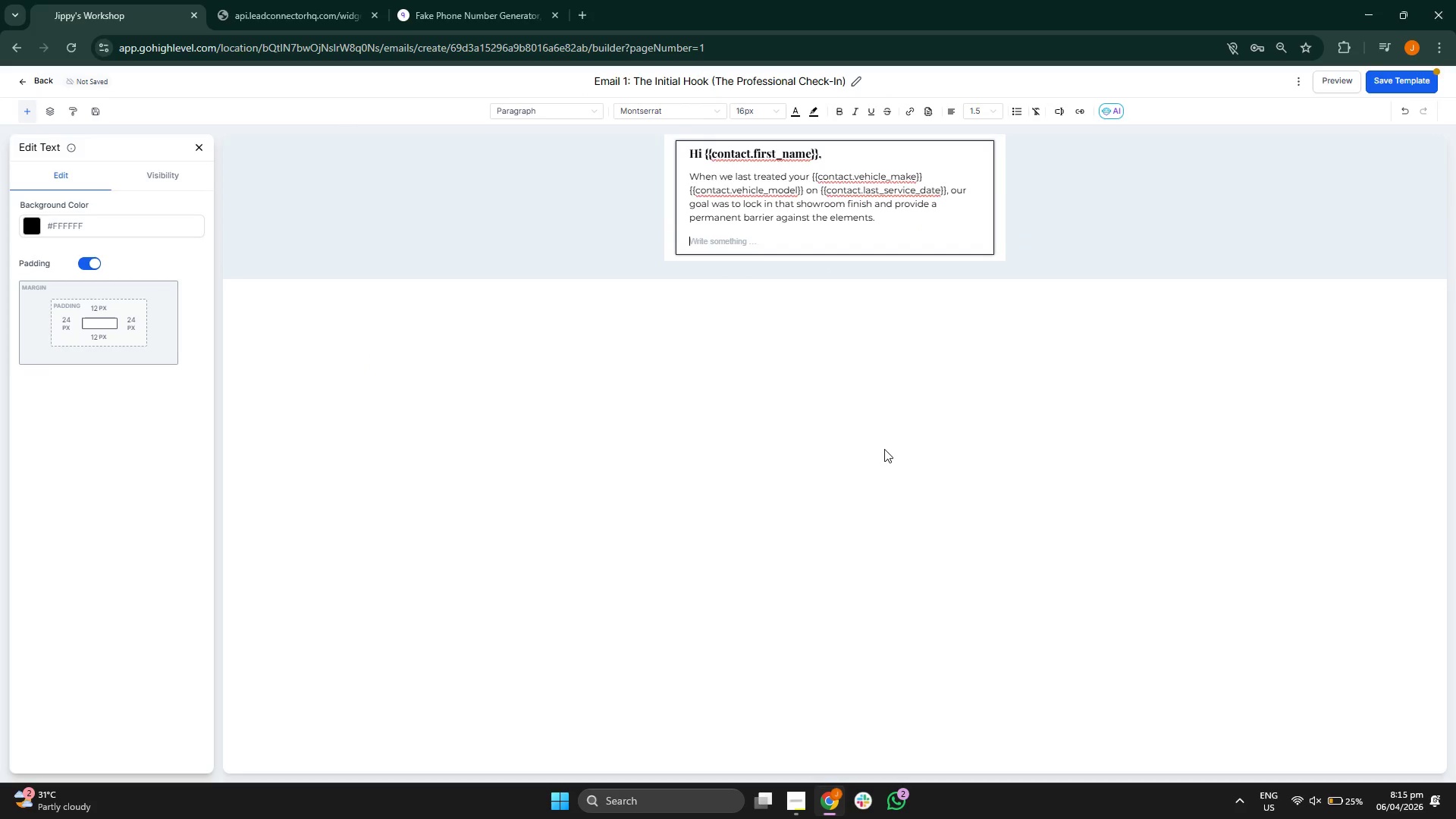 
type(Now that we are transitioning into the winter months, environmental contaminants like road salt and heavy )